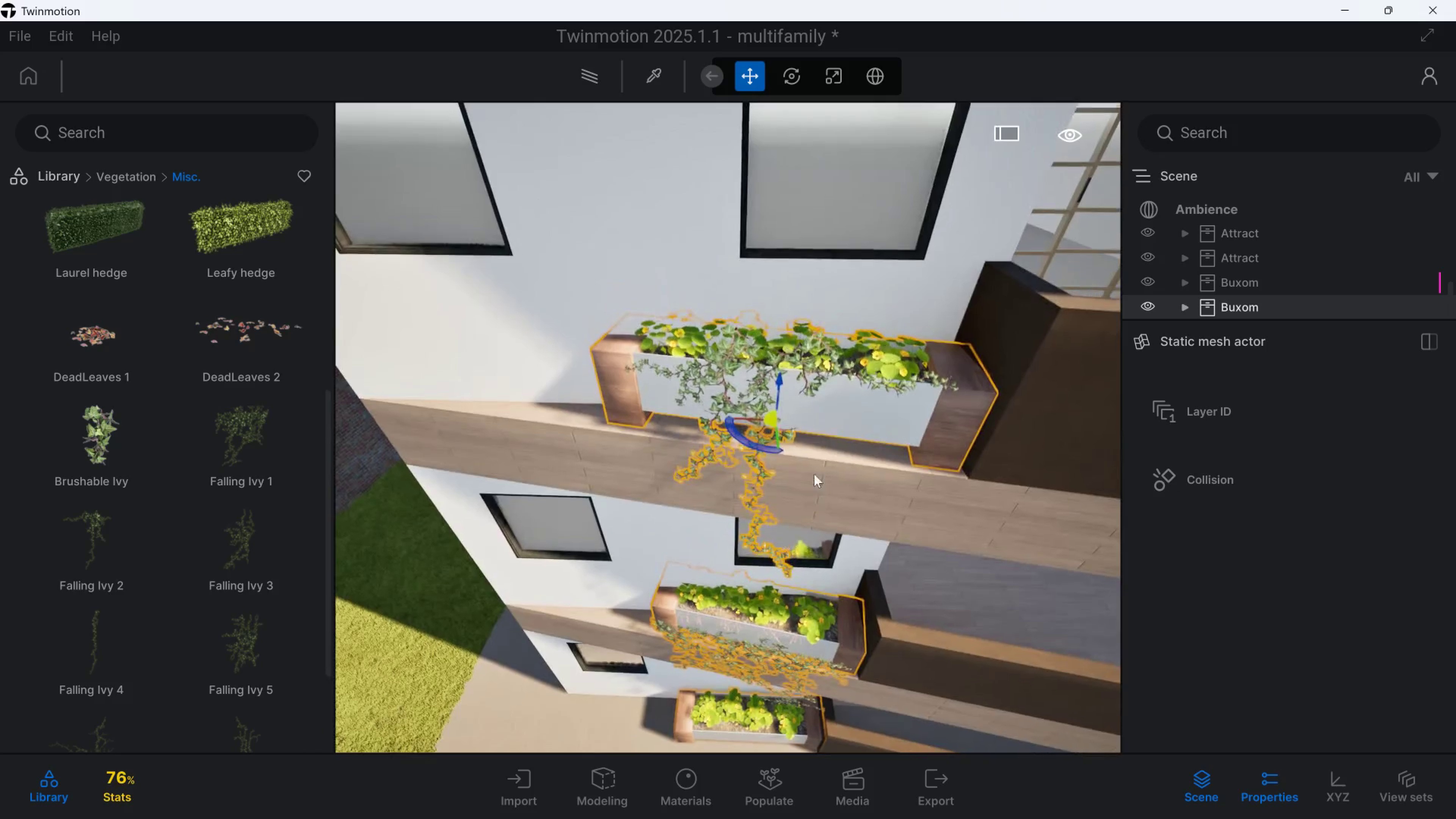 
hold_key(key=E, duration=0.37)
 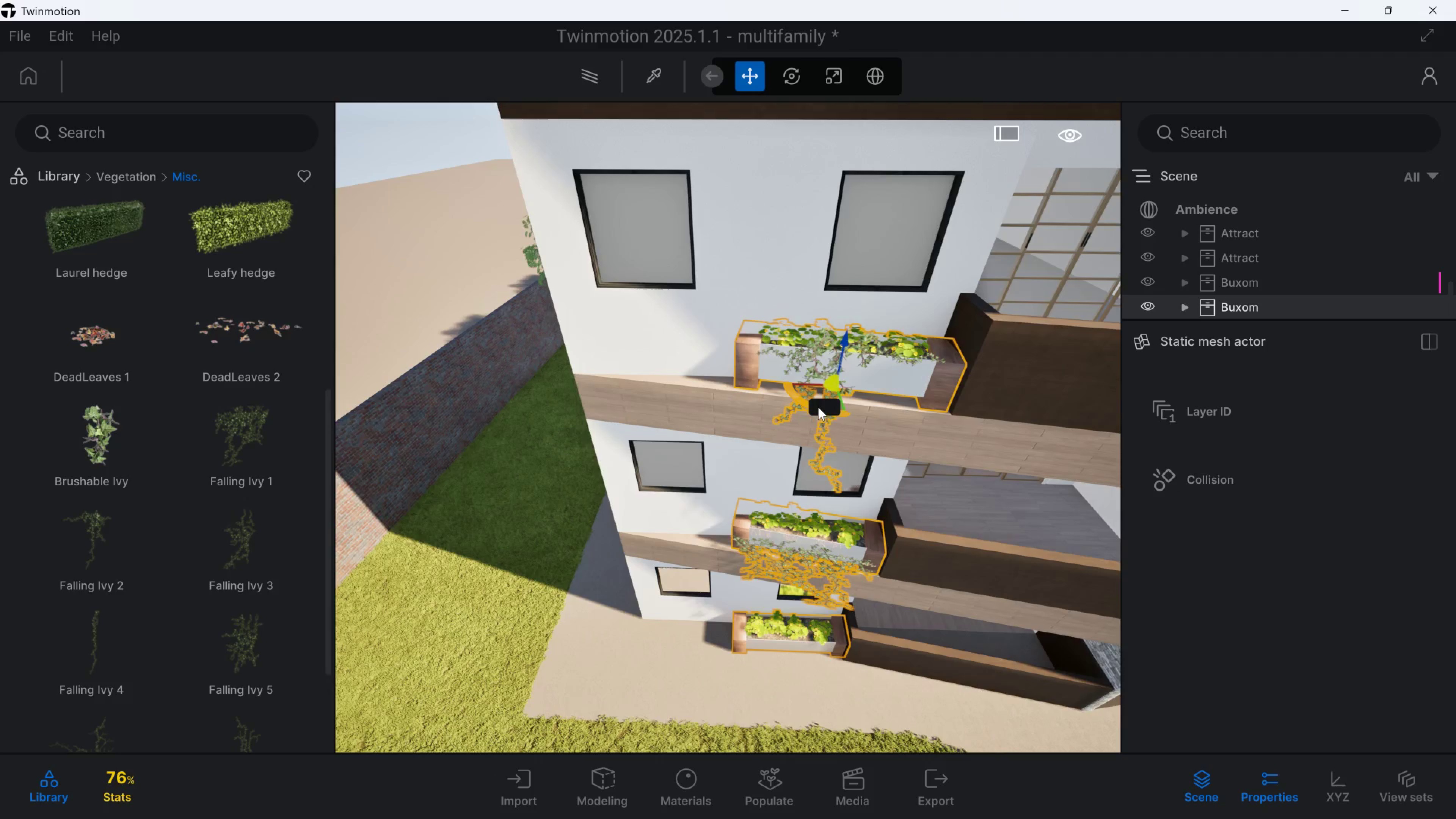 
hold_key(key=S, duration=0.33)
 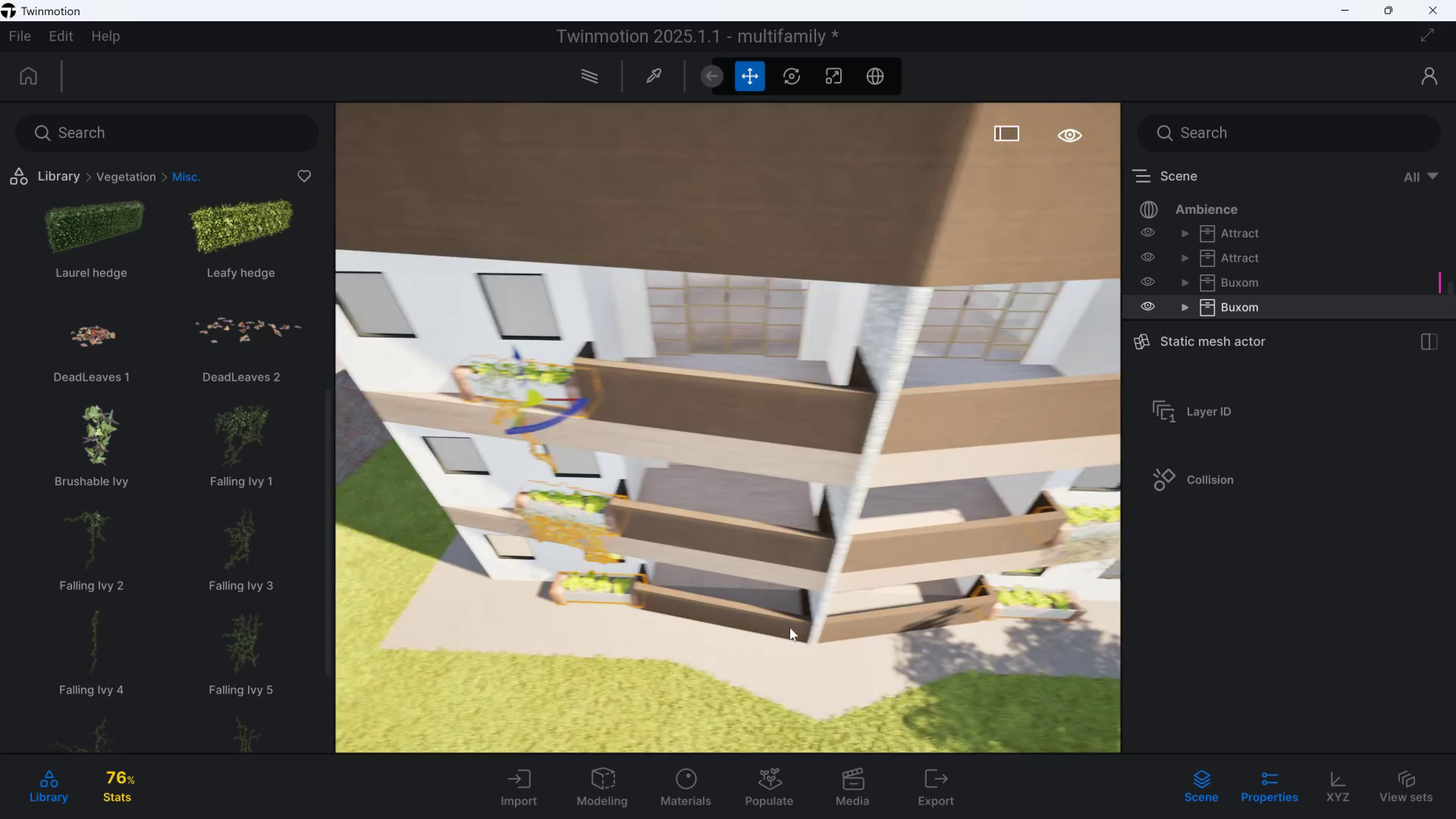 
left_click_drag(start_coordinate=[765, 435], to_coordinate=[761, 435])
 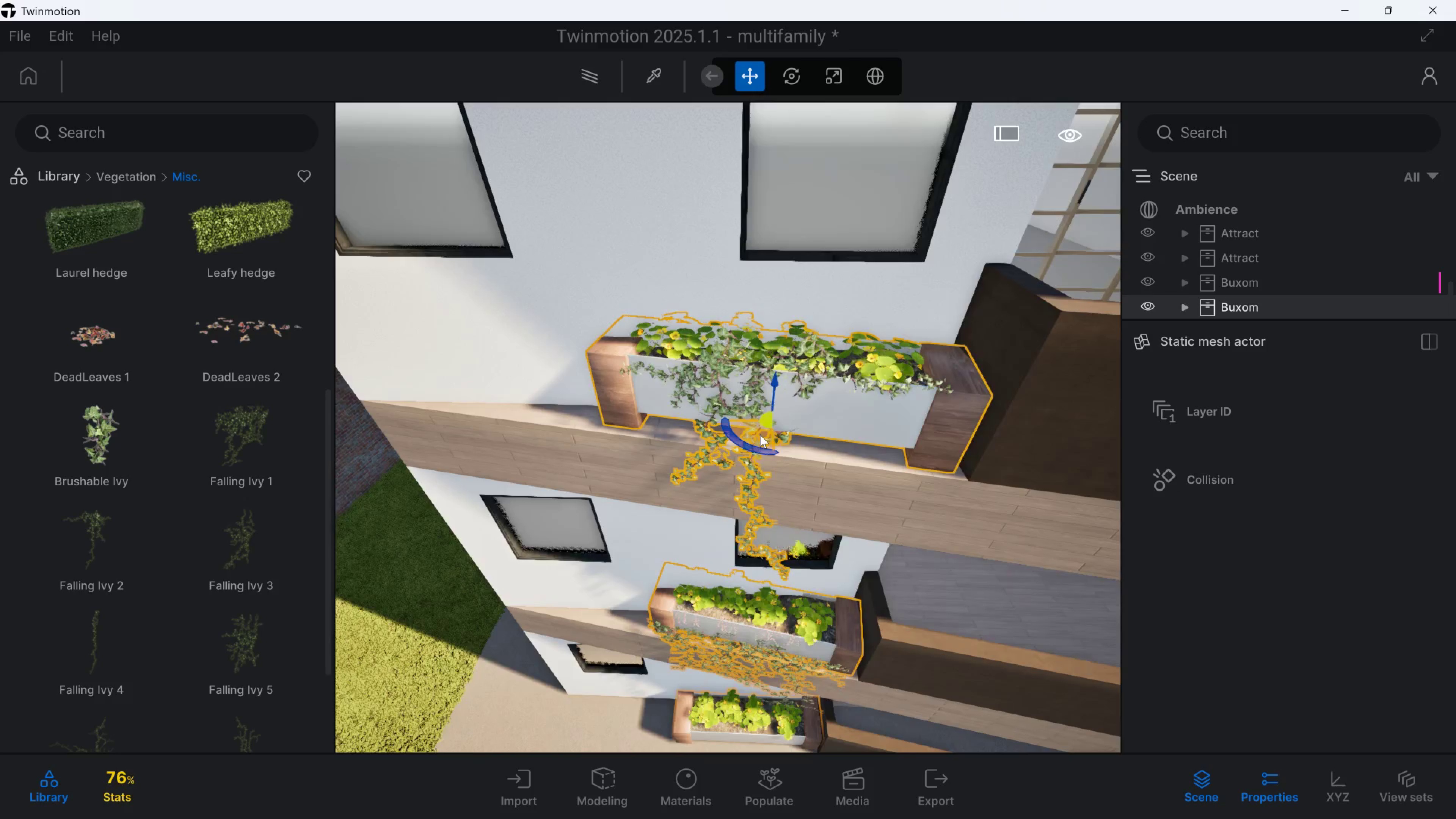 
hold_key(key=D, duration=0.48)
 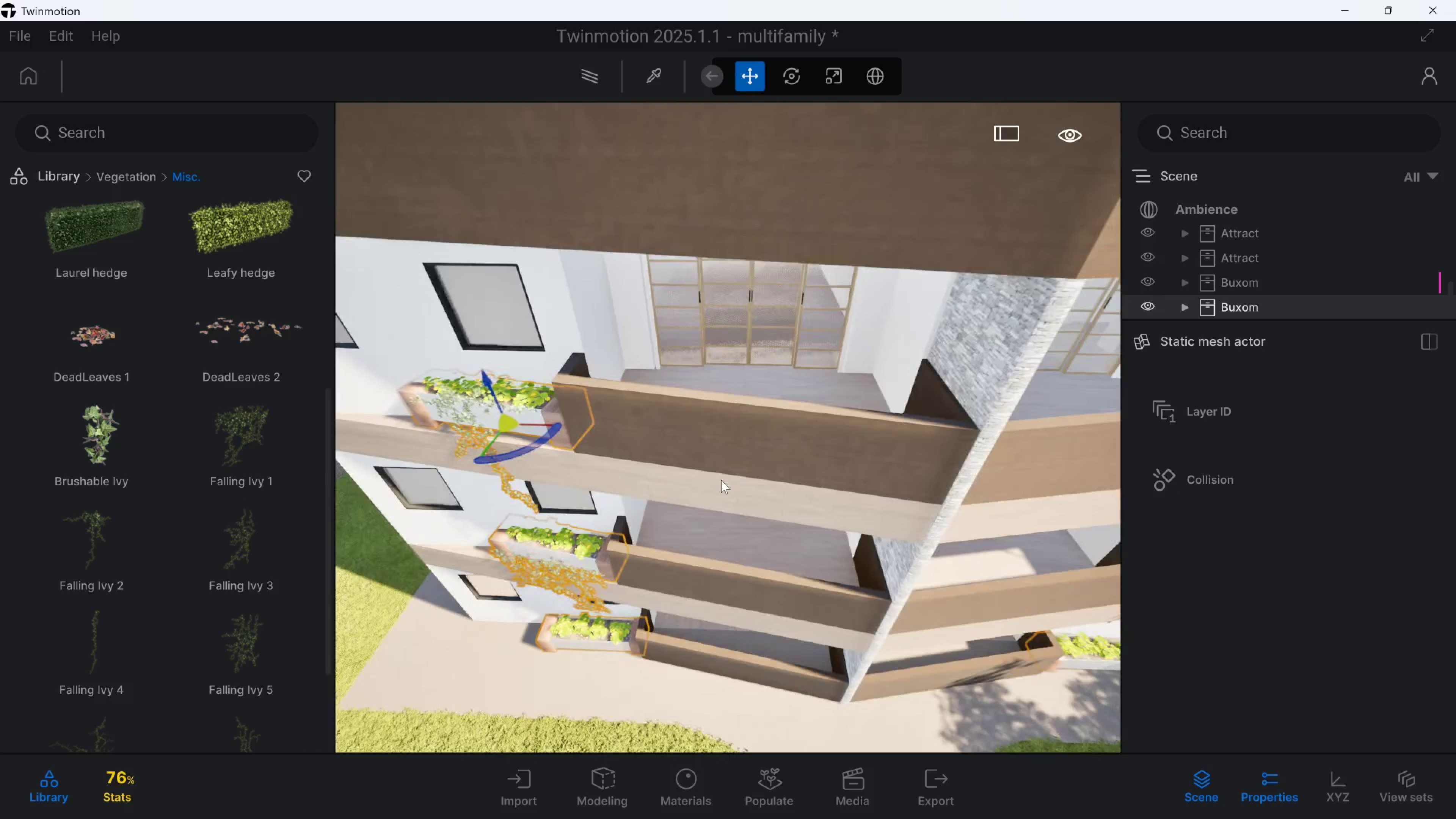 
hold_key(key=S, duration=0.38)
 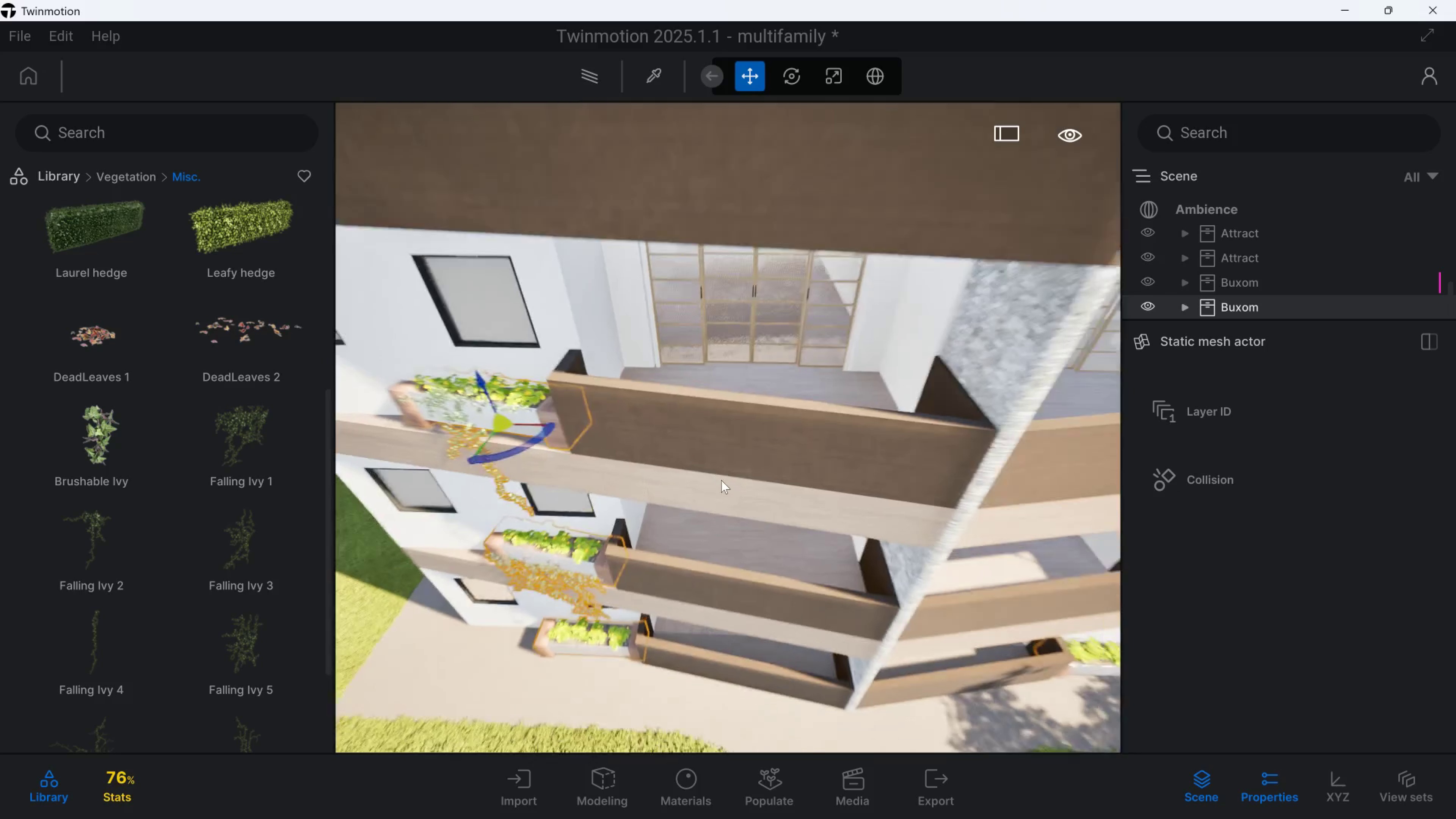 
key(S)
 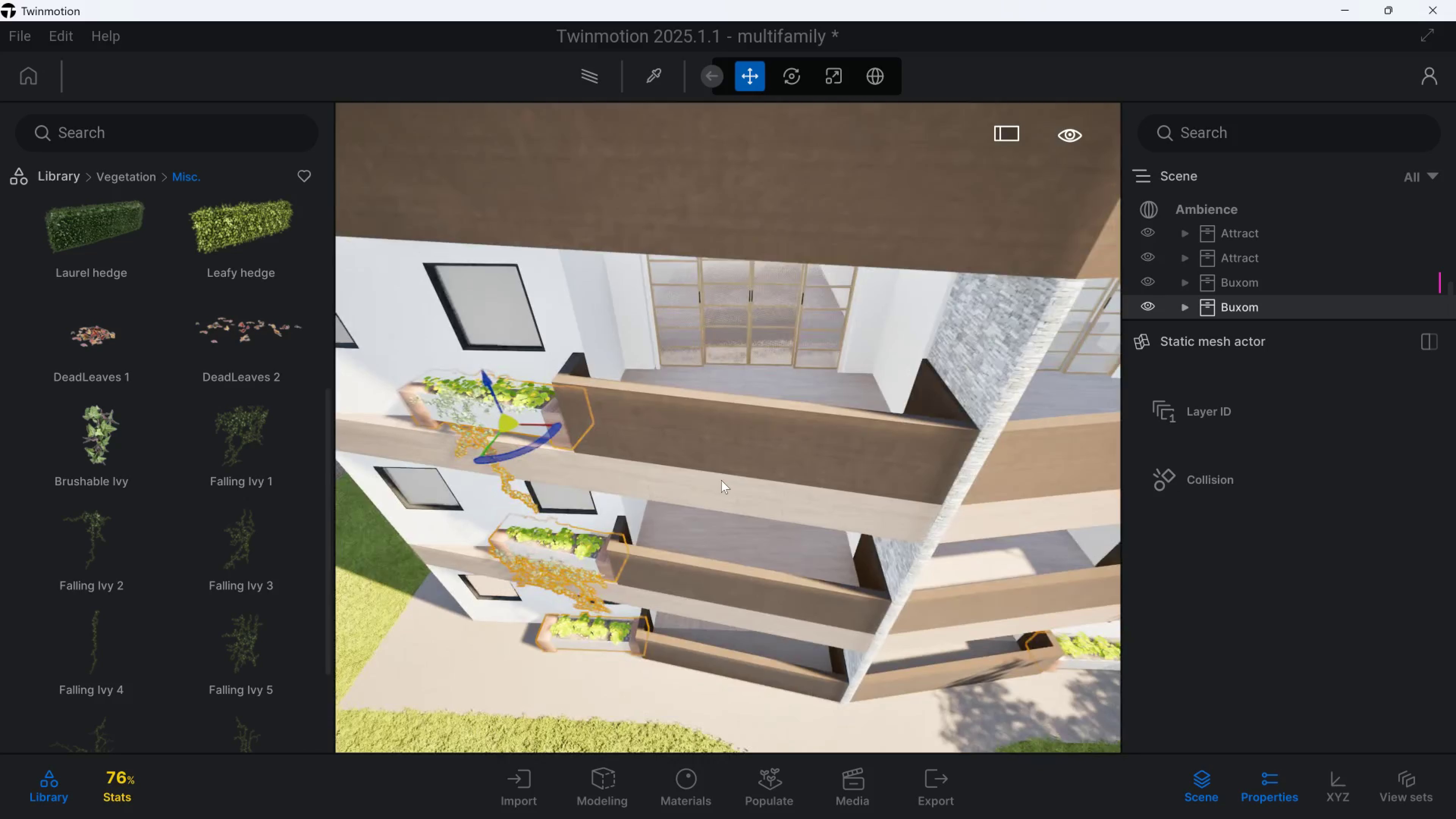 
hold_key(key=D, duration=1.0)
 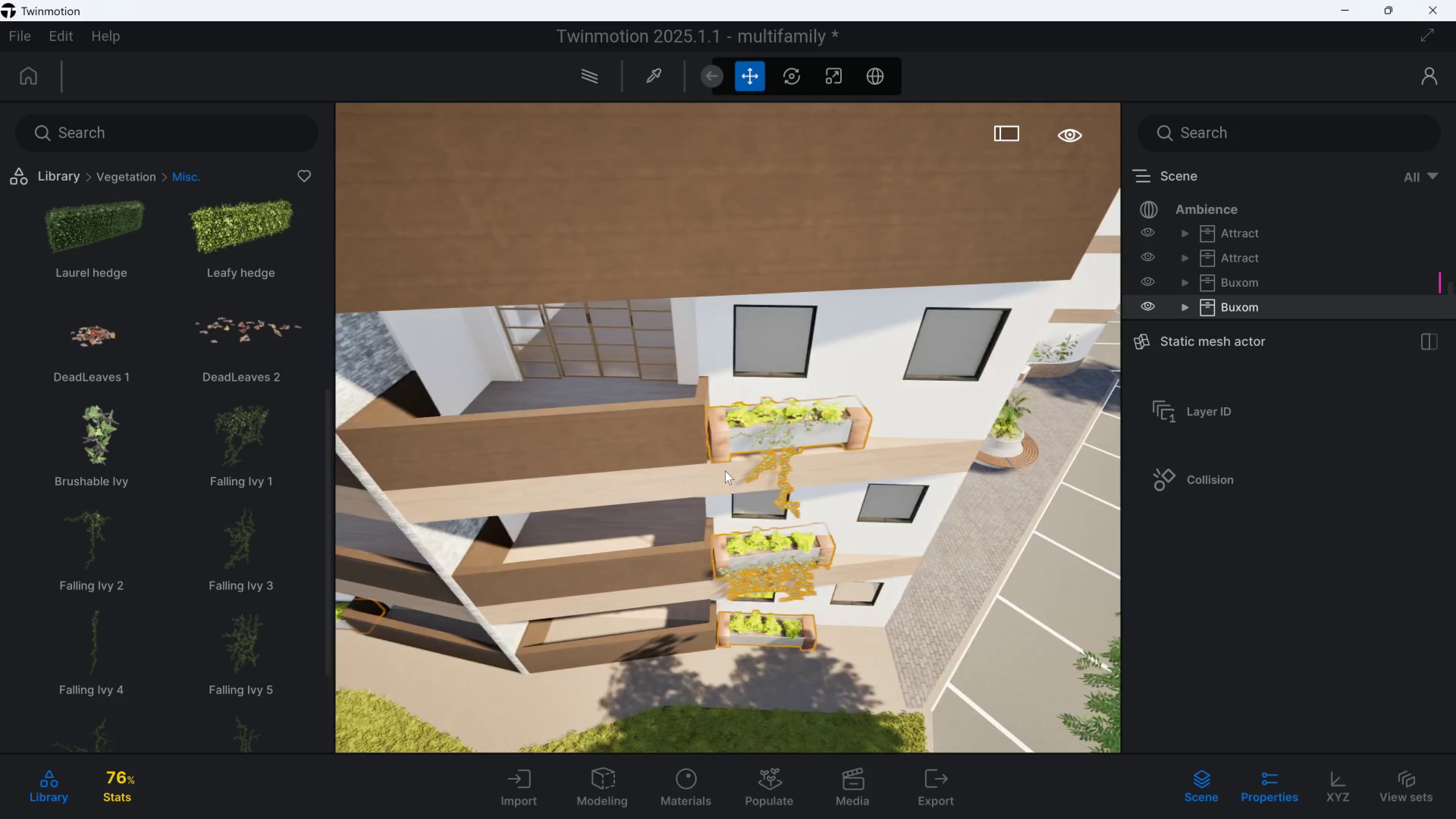 
hold_key(key=A, duration=0.49)
 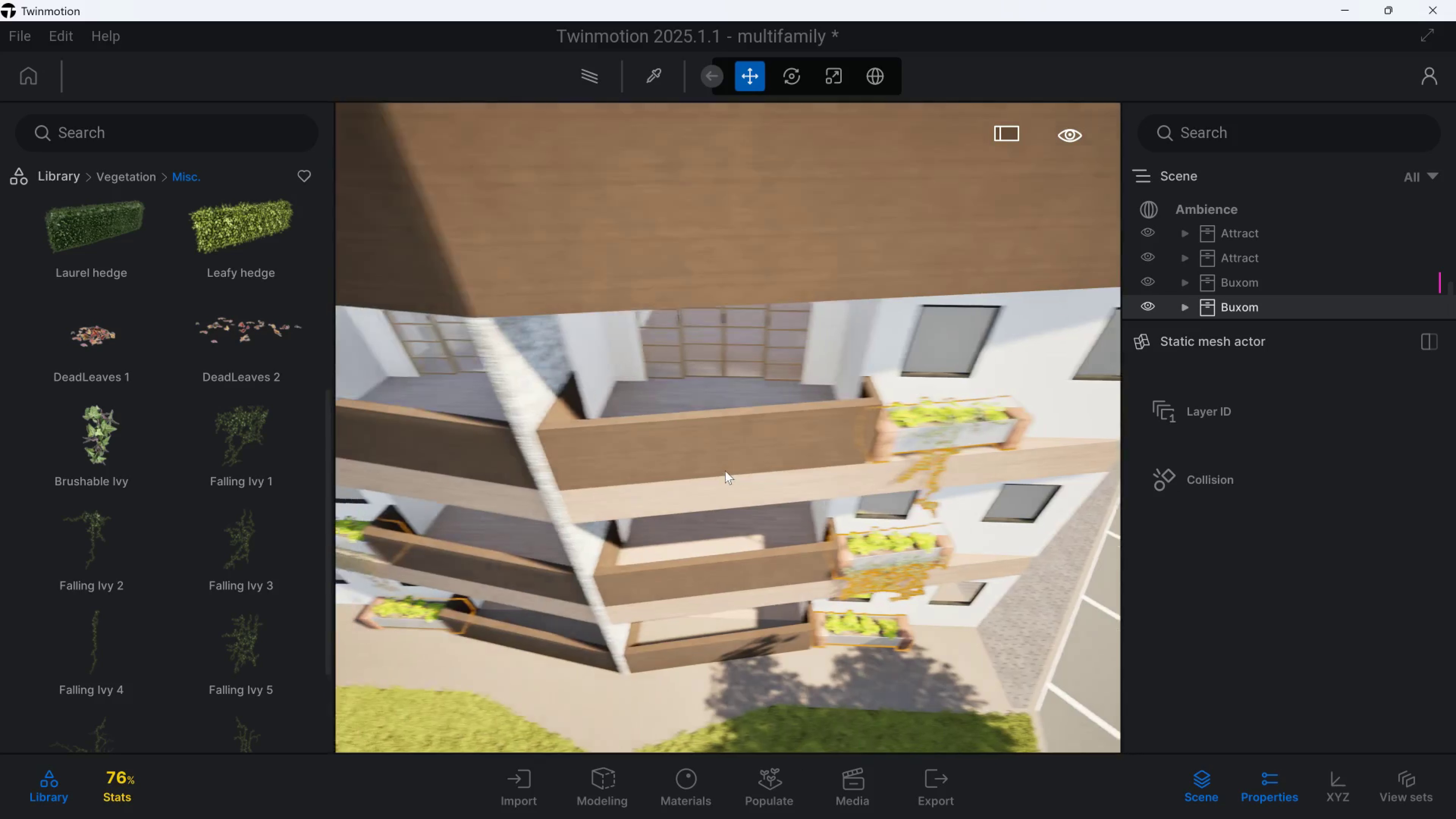 
hold_key(key=S, duration=2.12)
 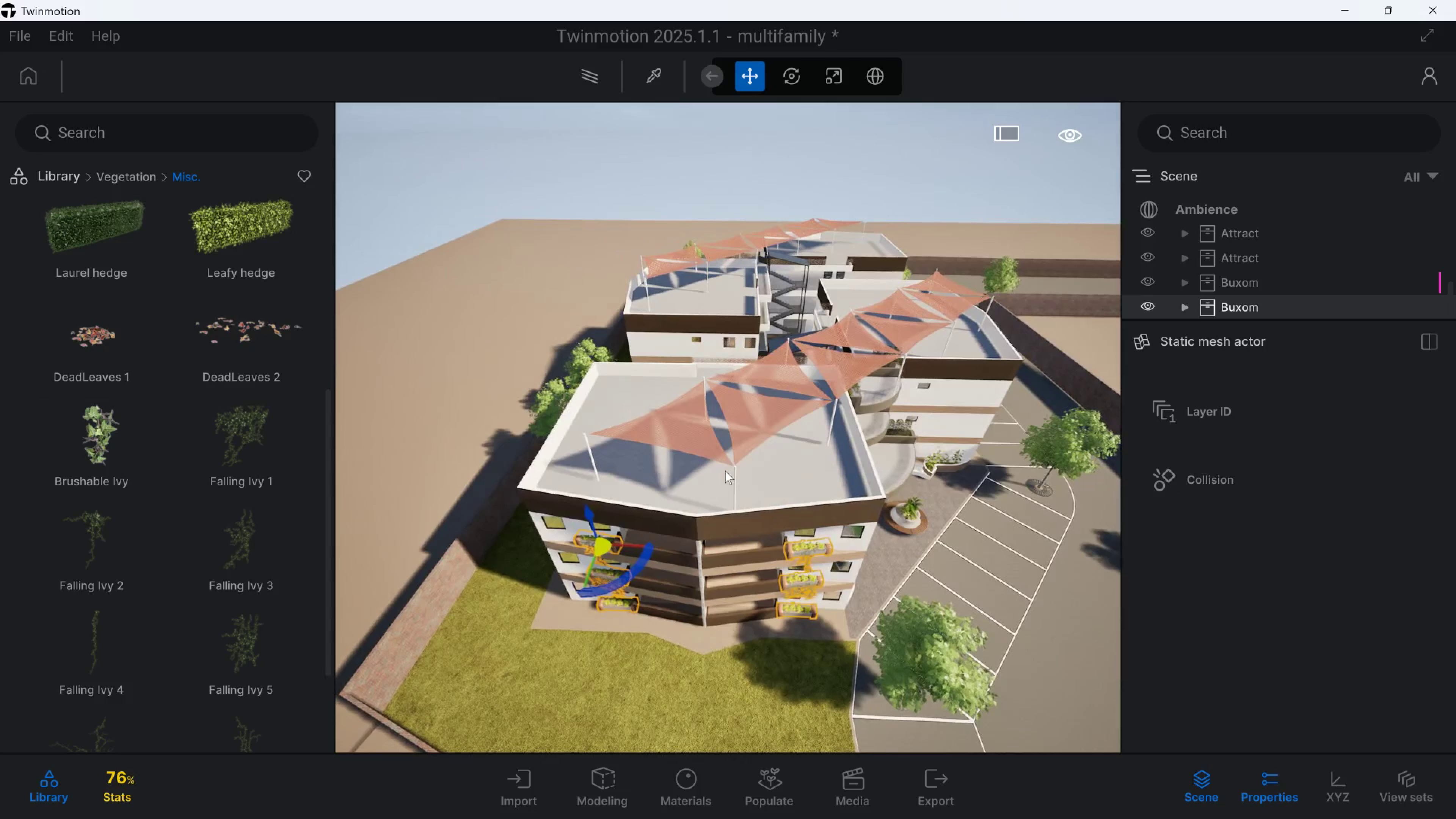 
hold_key(key=Q, duration=0.93)
 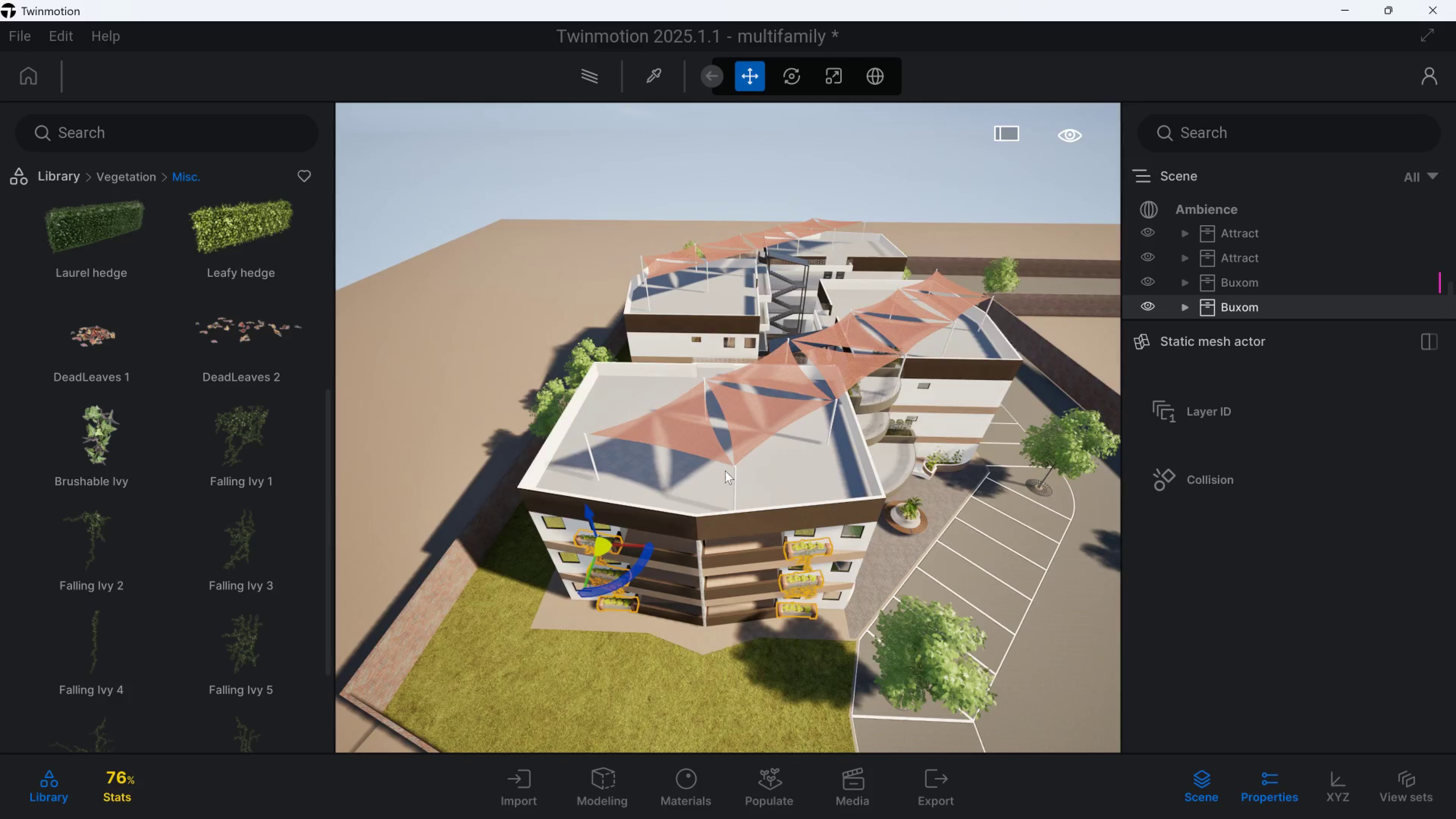 
key(Control+C)
 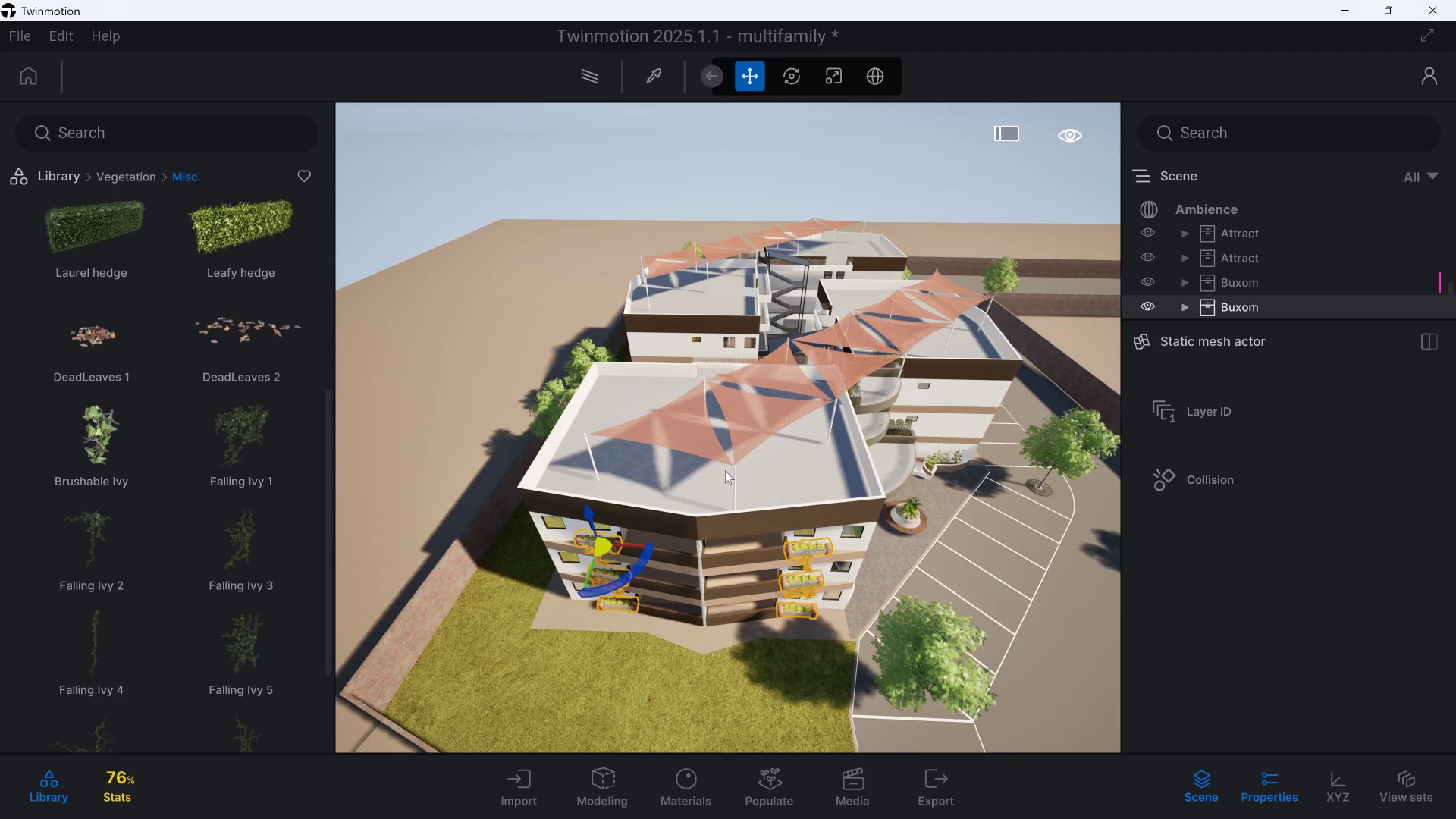 
key(Control+V)
 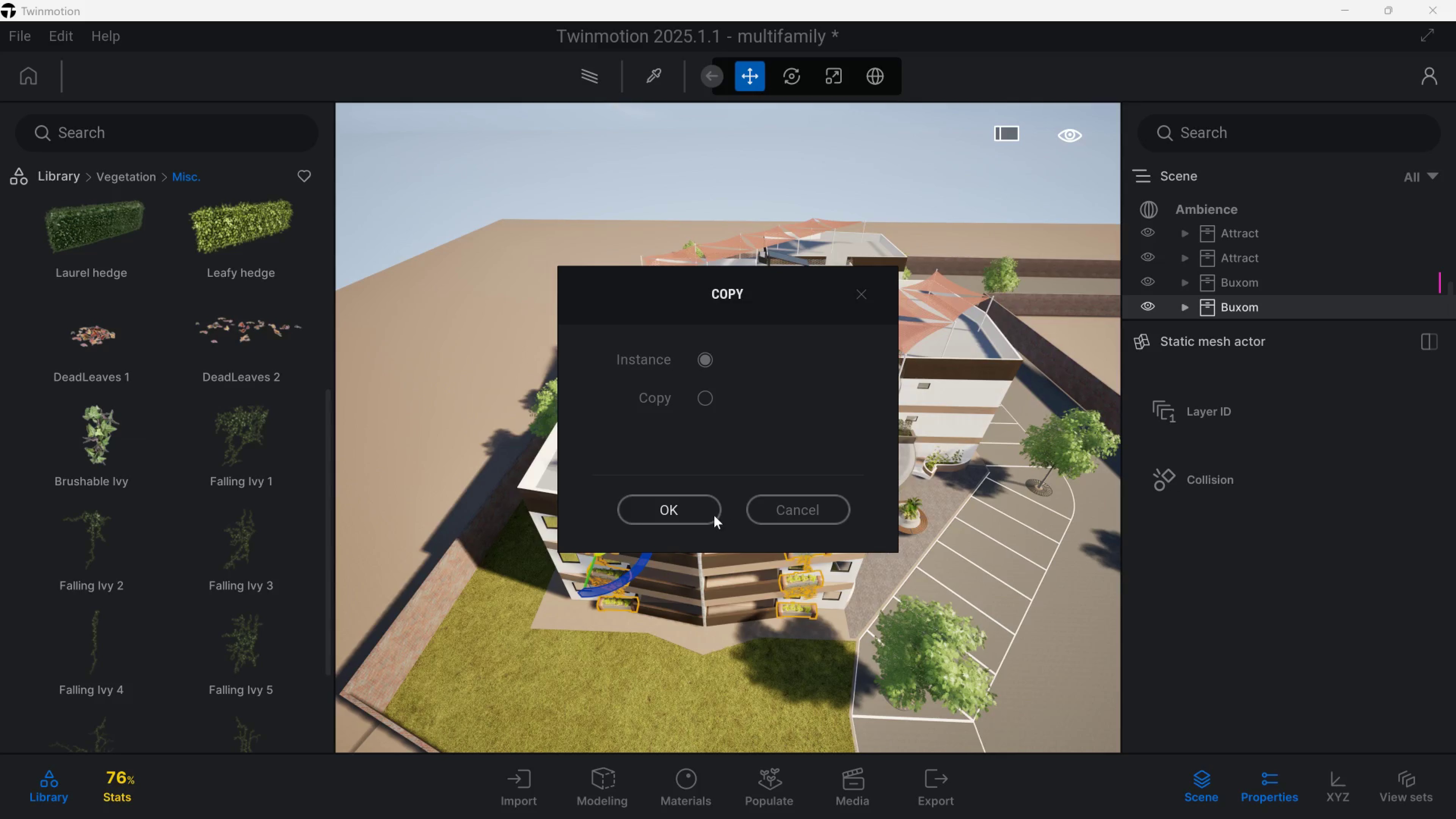 
left_click([696, 515])
 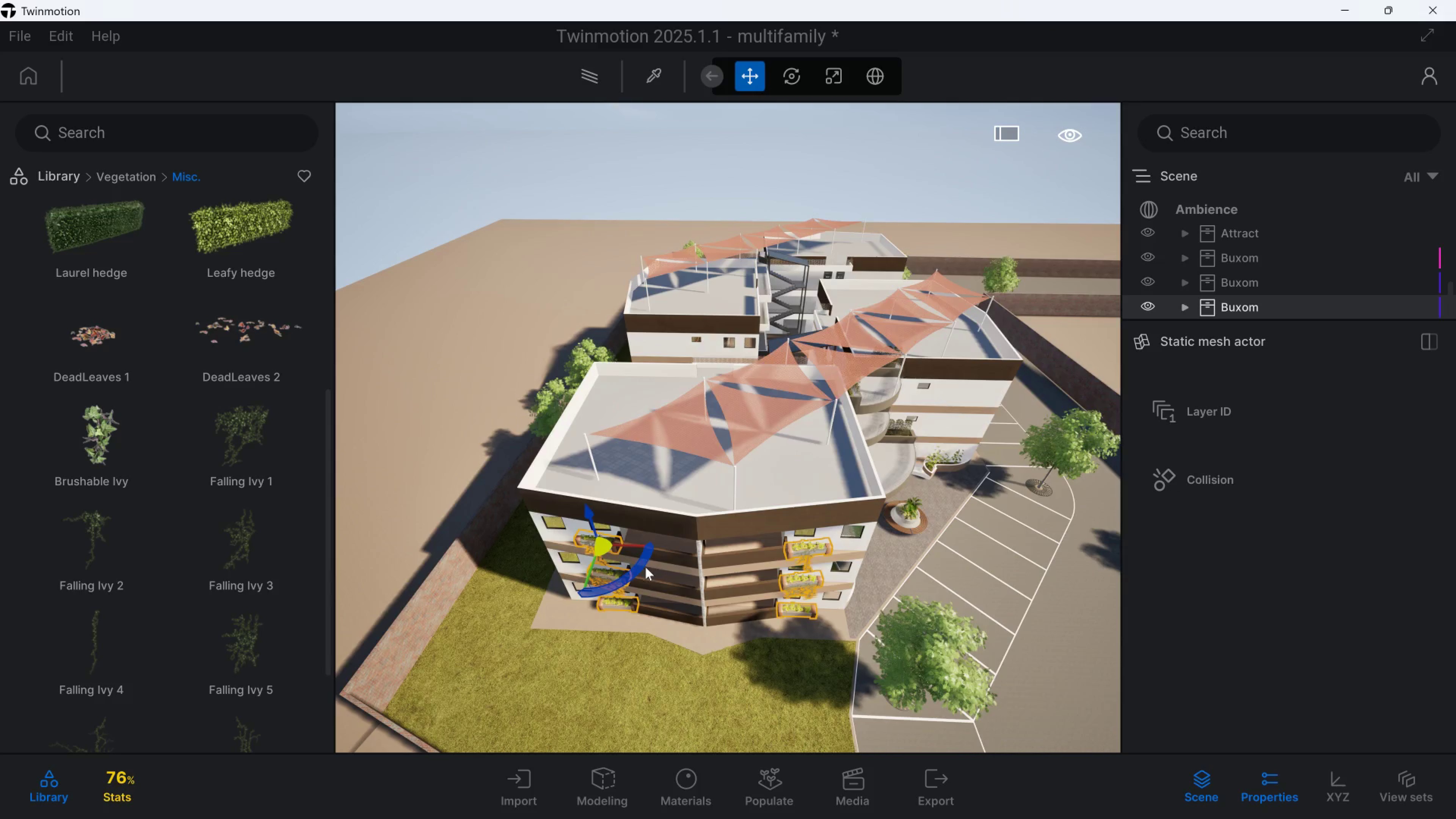 
left_click_drag(start_coordinate=[639, 570], to_coordinate=[675, 472])
 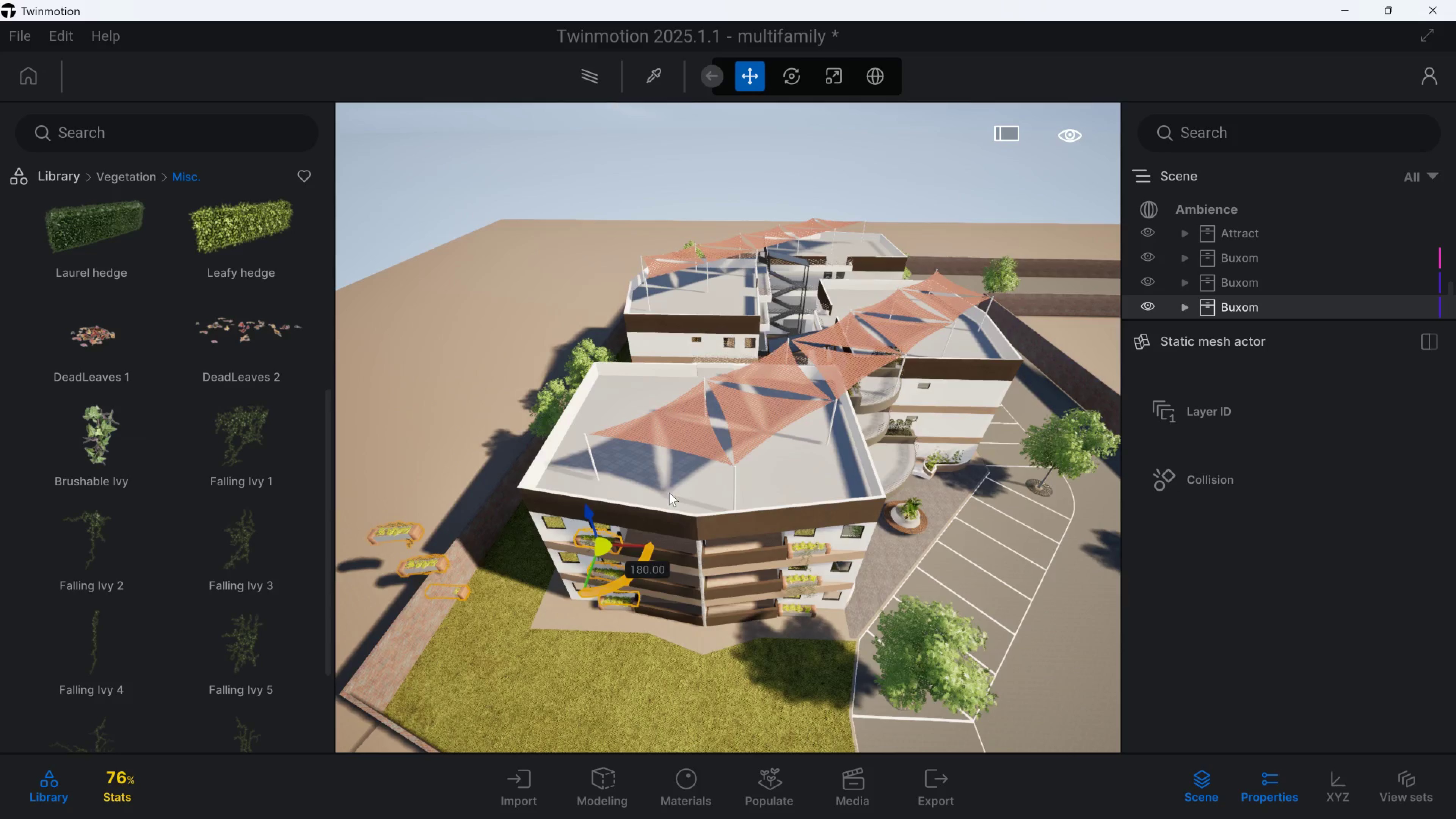 
key(A)
 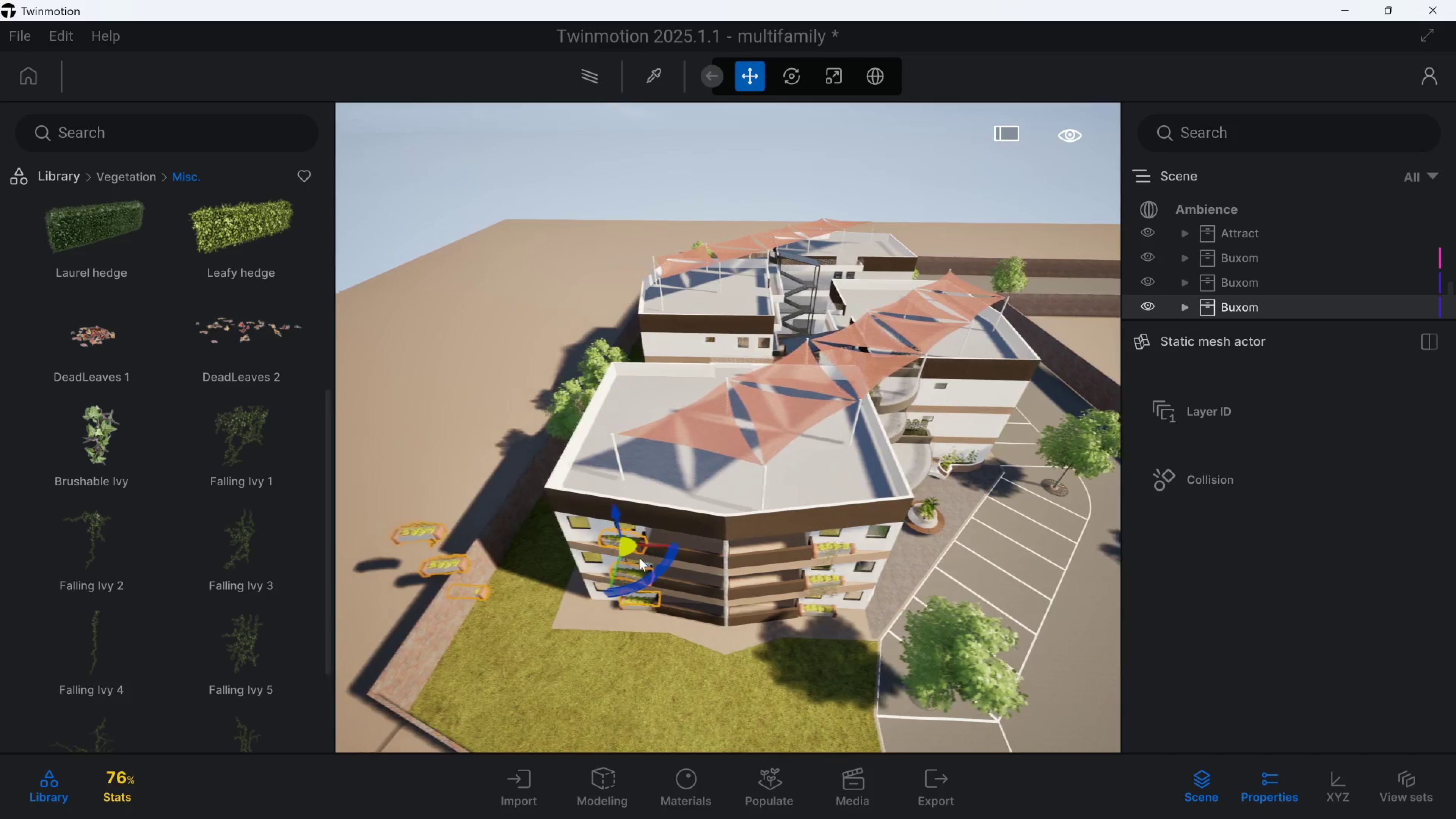 
left_click_drag(start_coordinate=[639, 558], to_coordinate=[890, 264])
 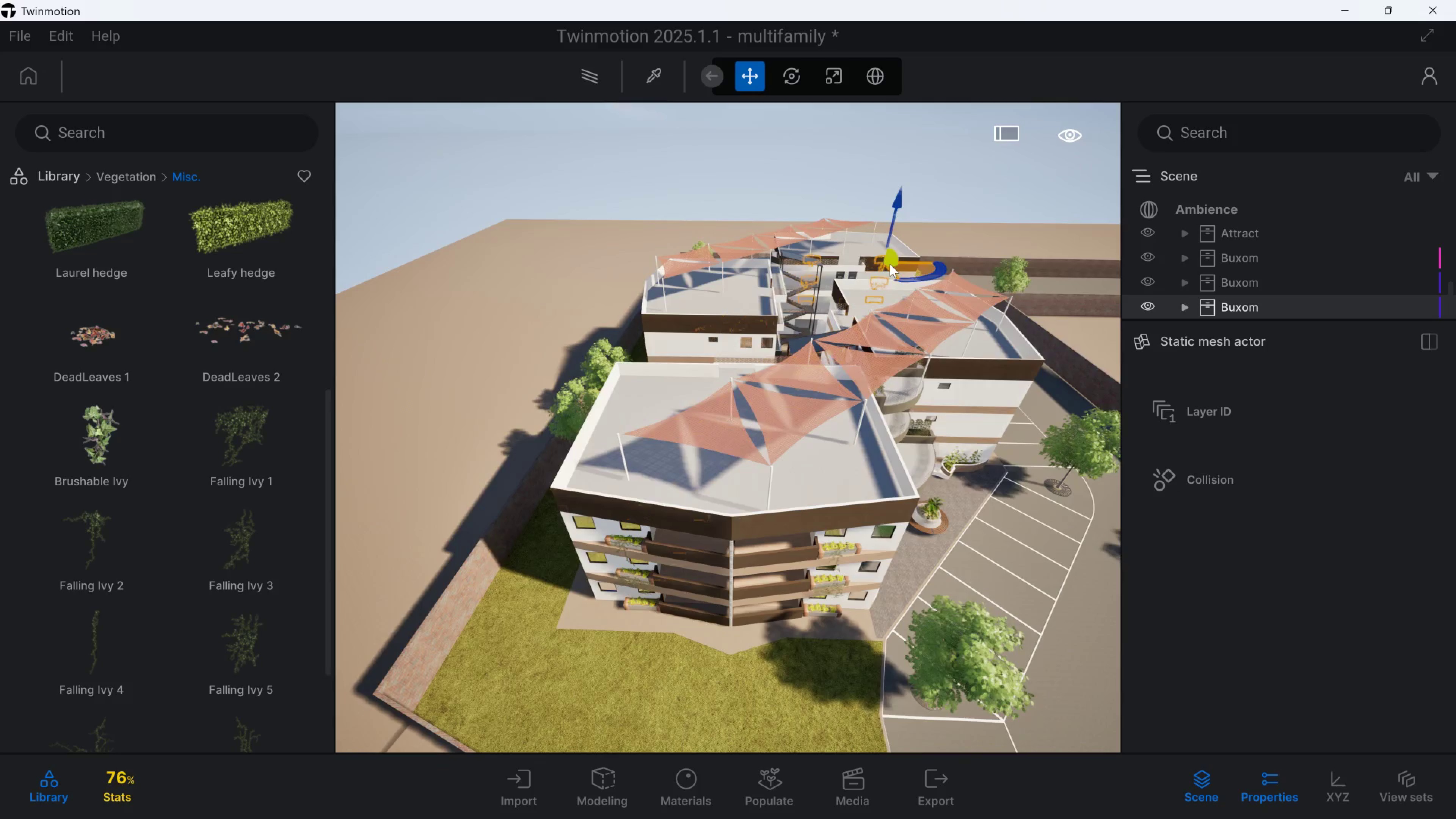 
hold_key(key=W, duration=4.8)
 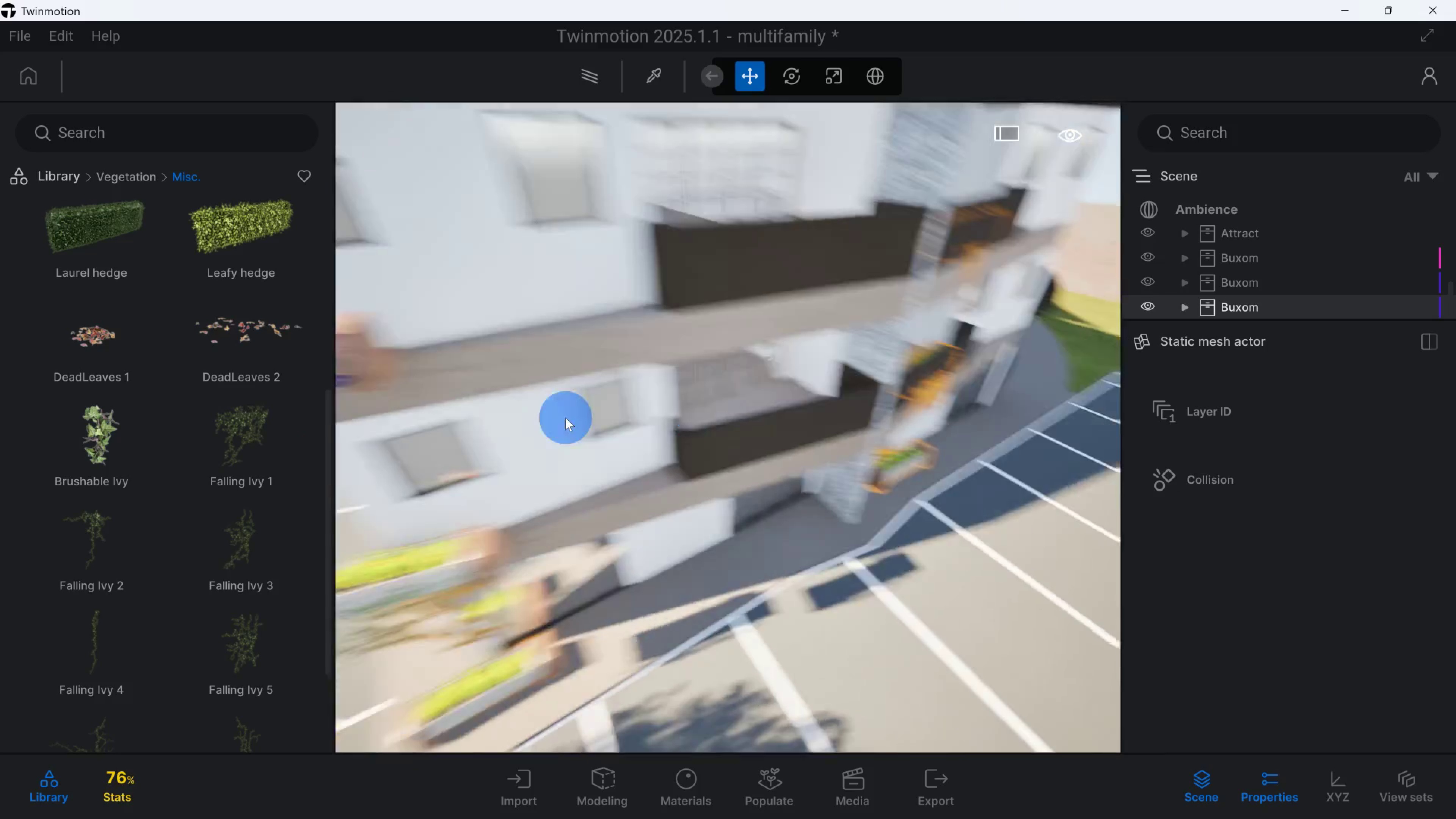 
hold_key(key=D, duration=0.83)
 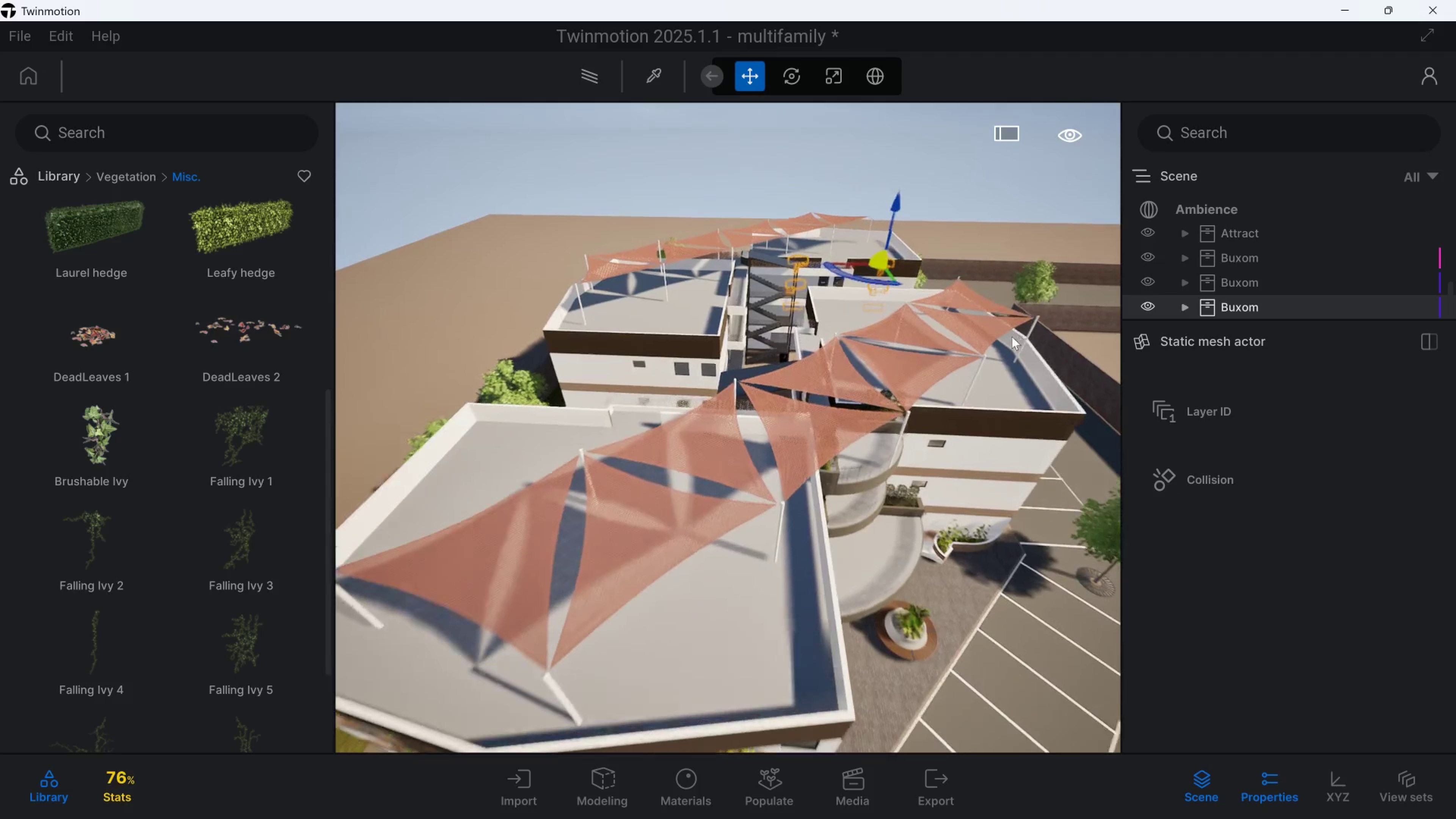 
hold_key(key=Q, duration=0.53)
 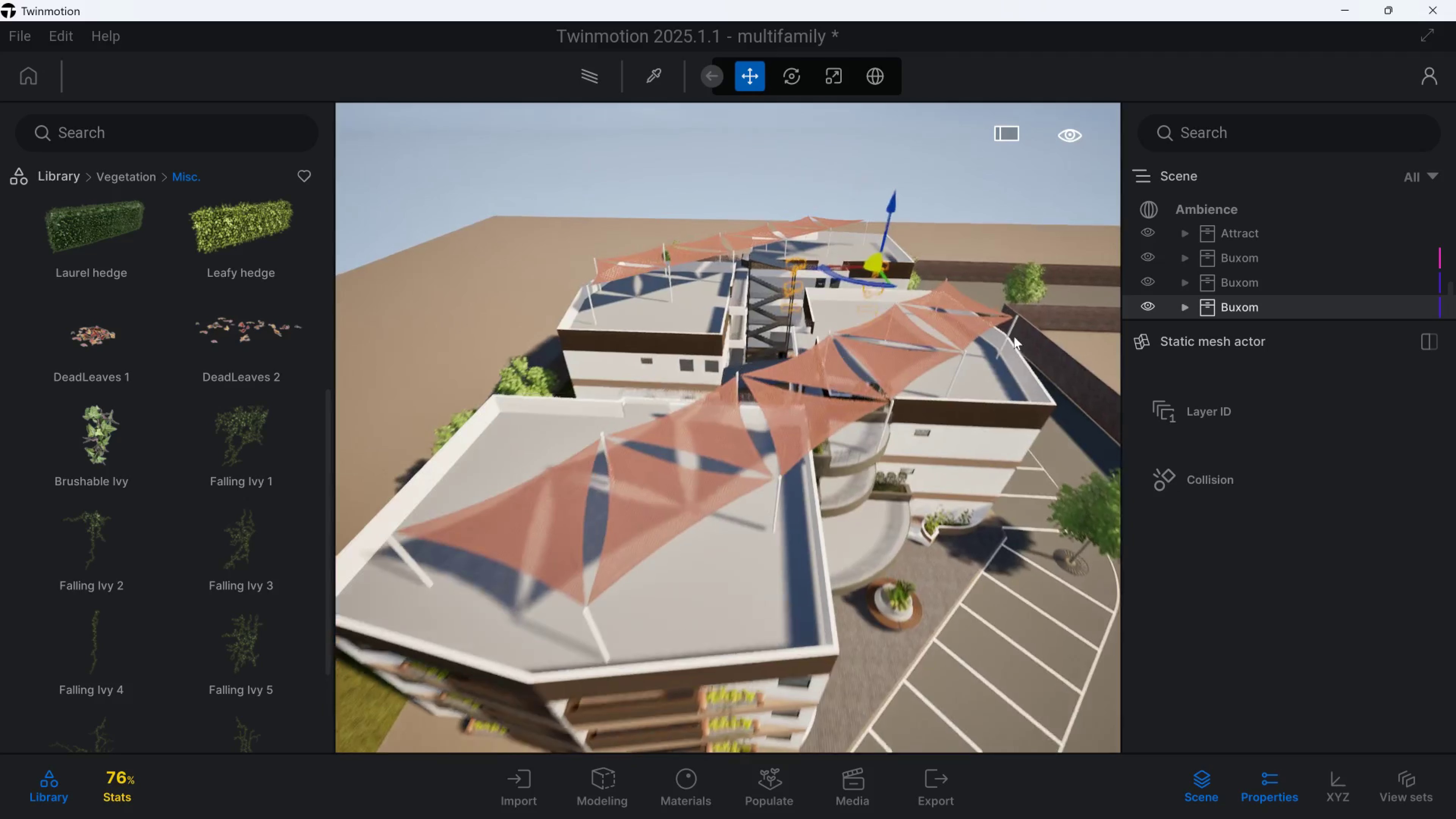 
type(5qqqqqq)
 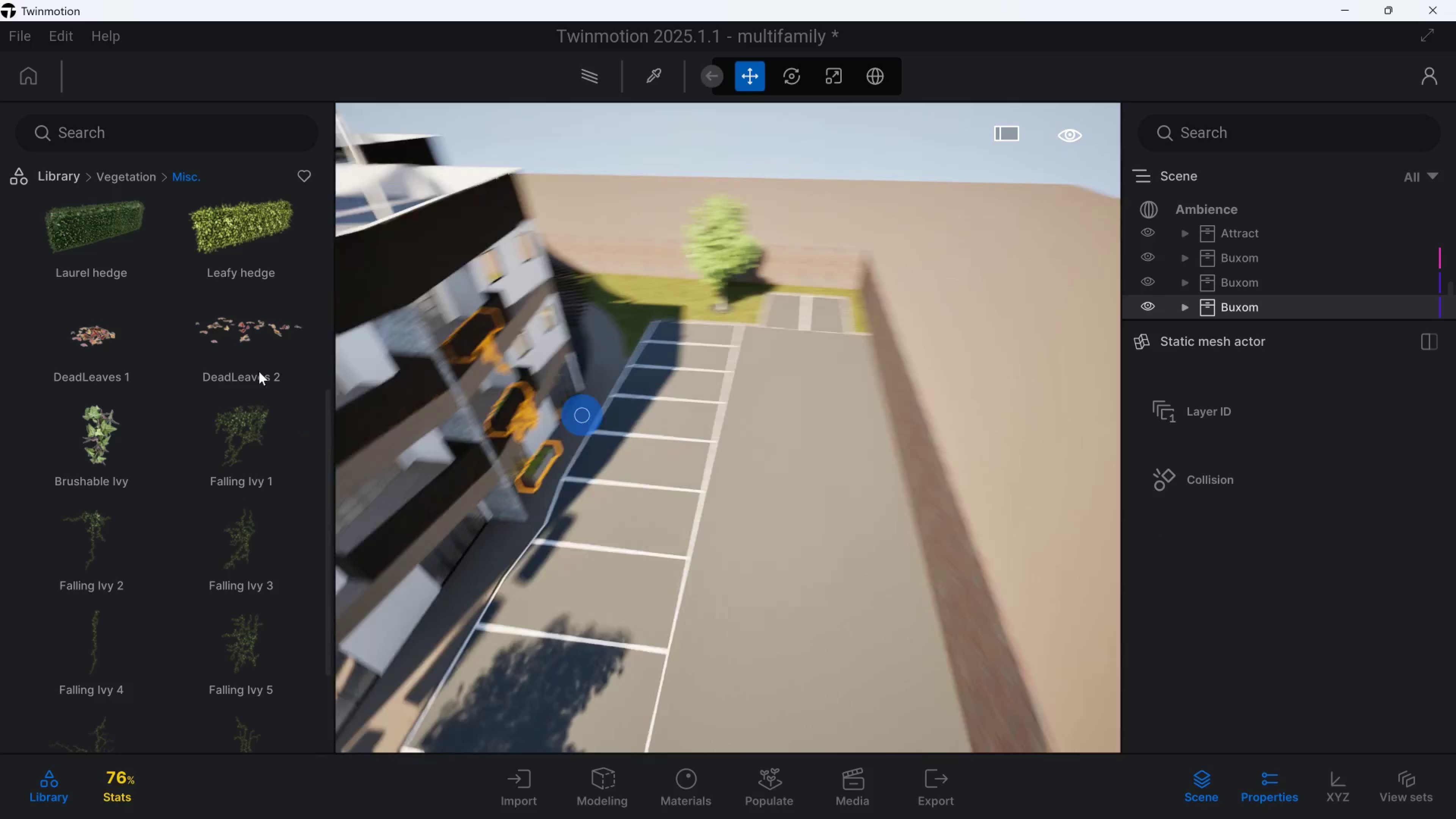 
hold_key(key=D, duration=2.48)
 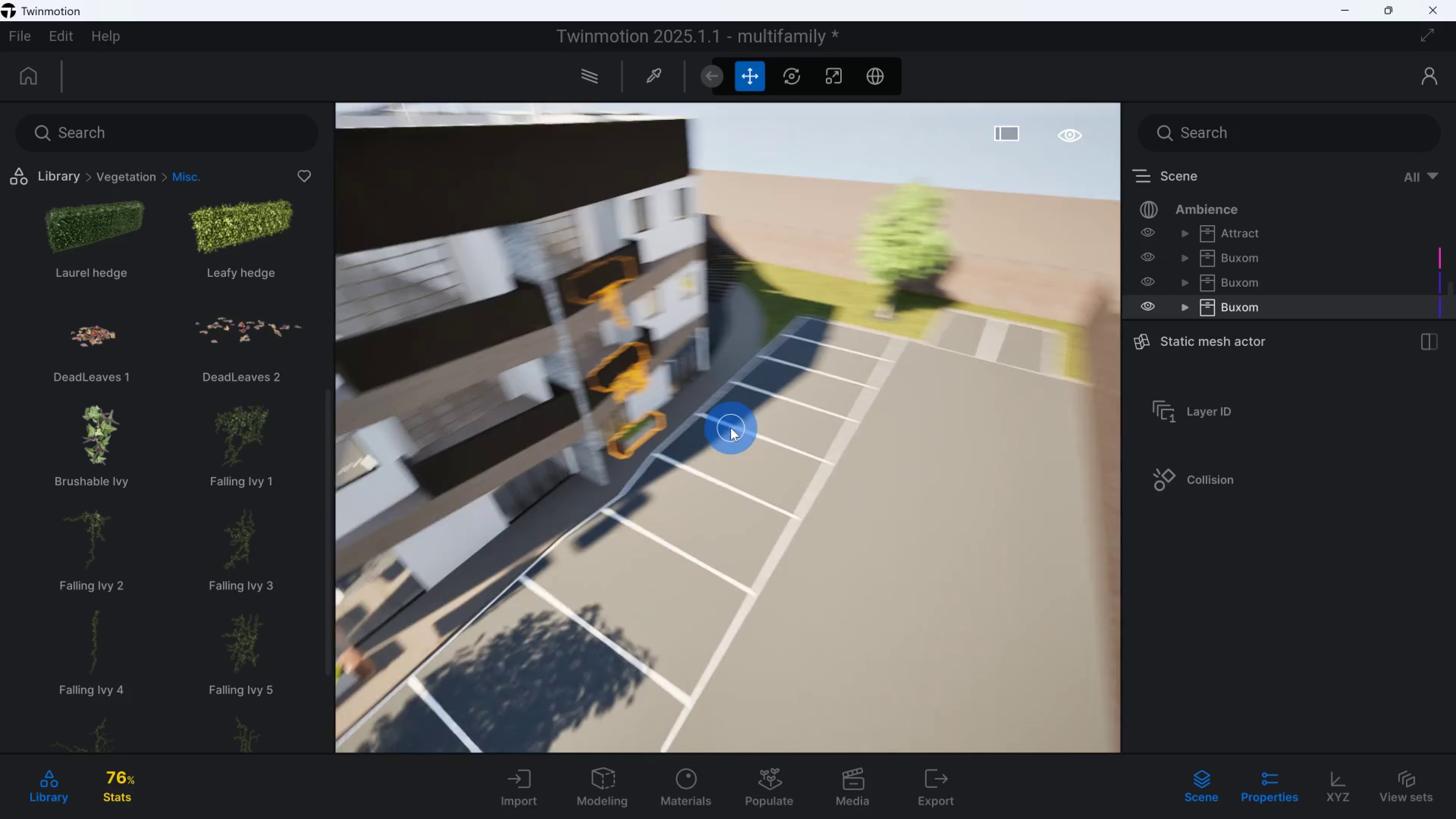 
hold_key(key=A, duration=0.56)
 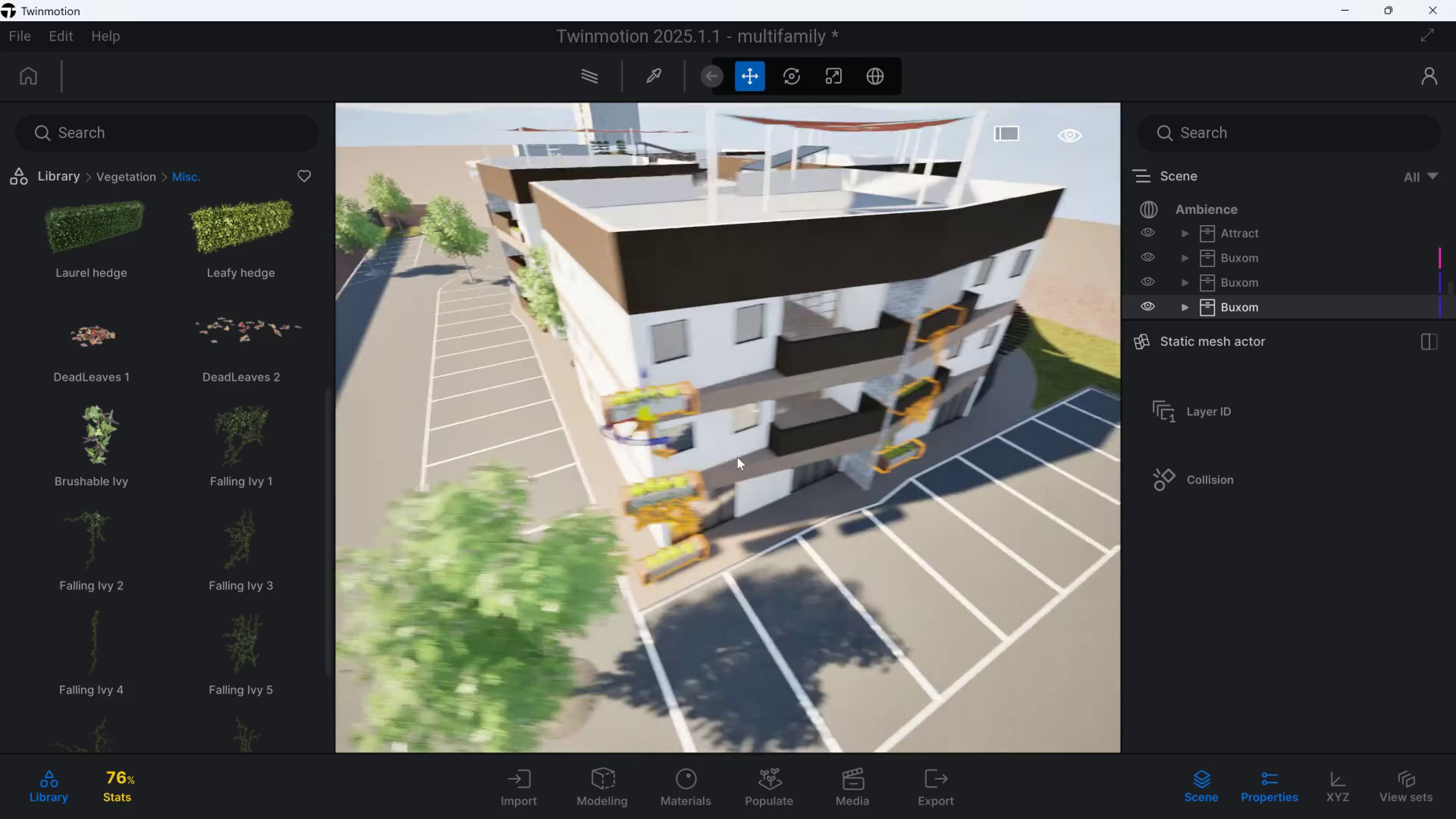 
hold_key(key=S, duration=0.57)
 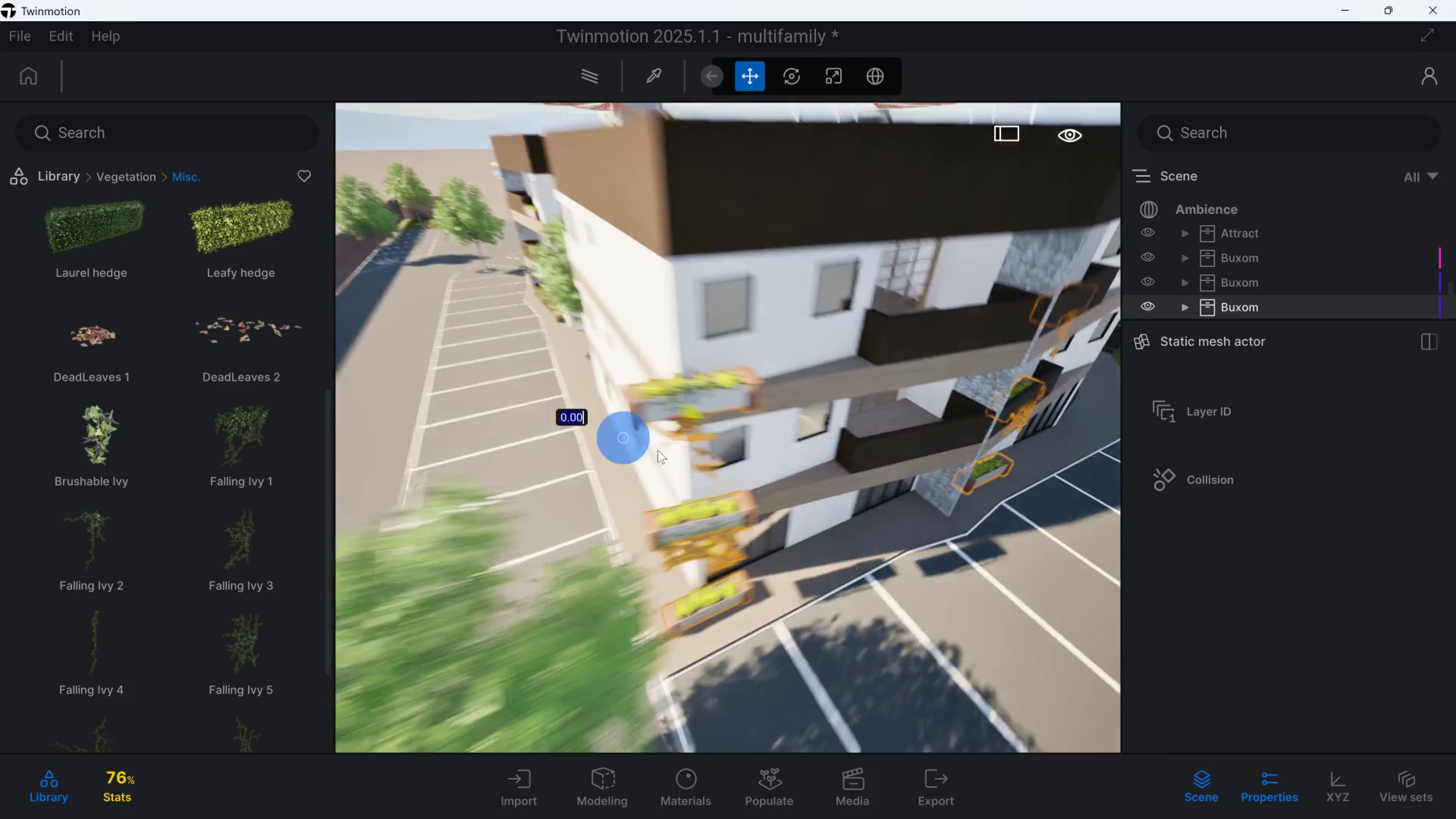 
hold_key(key=D, duration=0.33)
 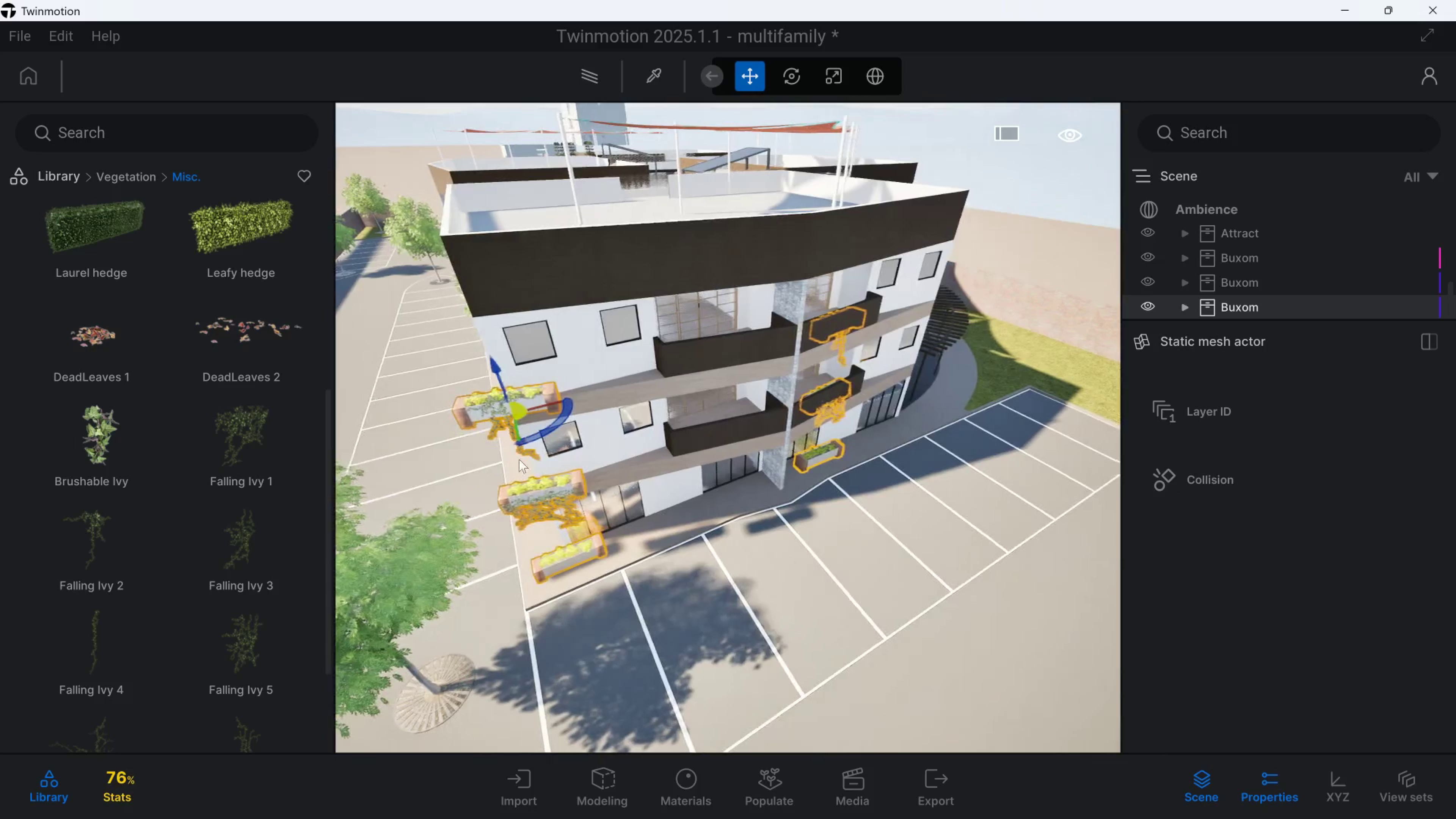 
hold_key(key=W, duration=0.41)
 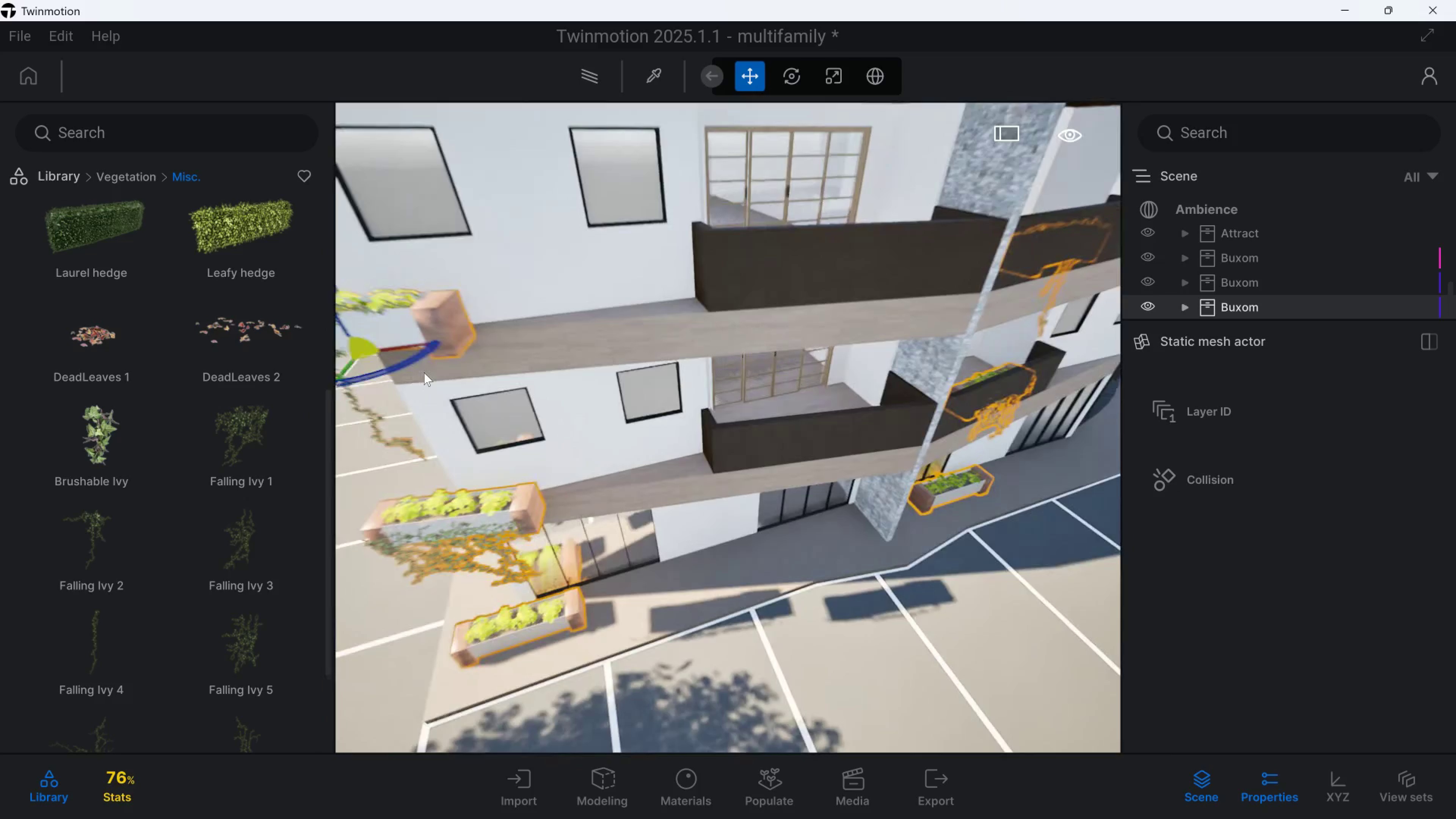 
type(qaw)
 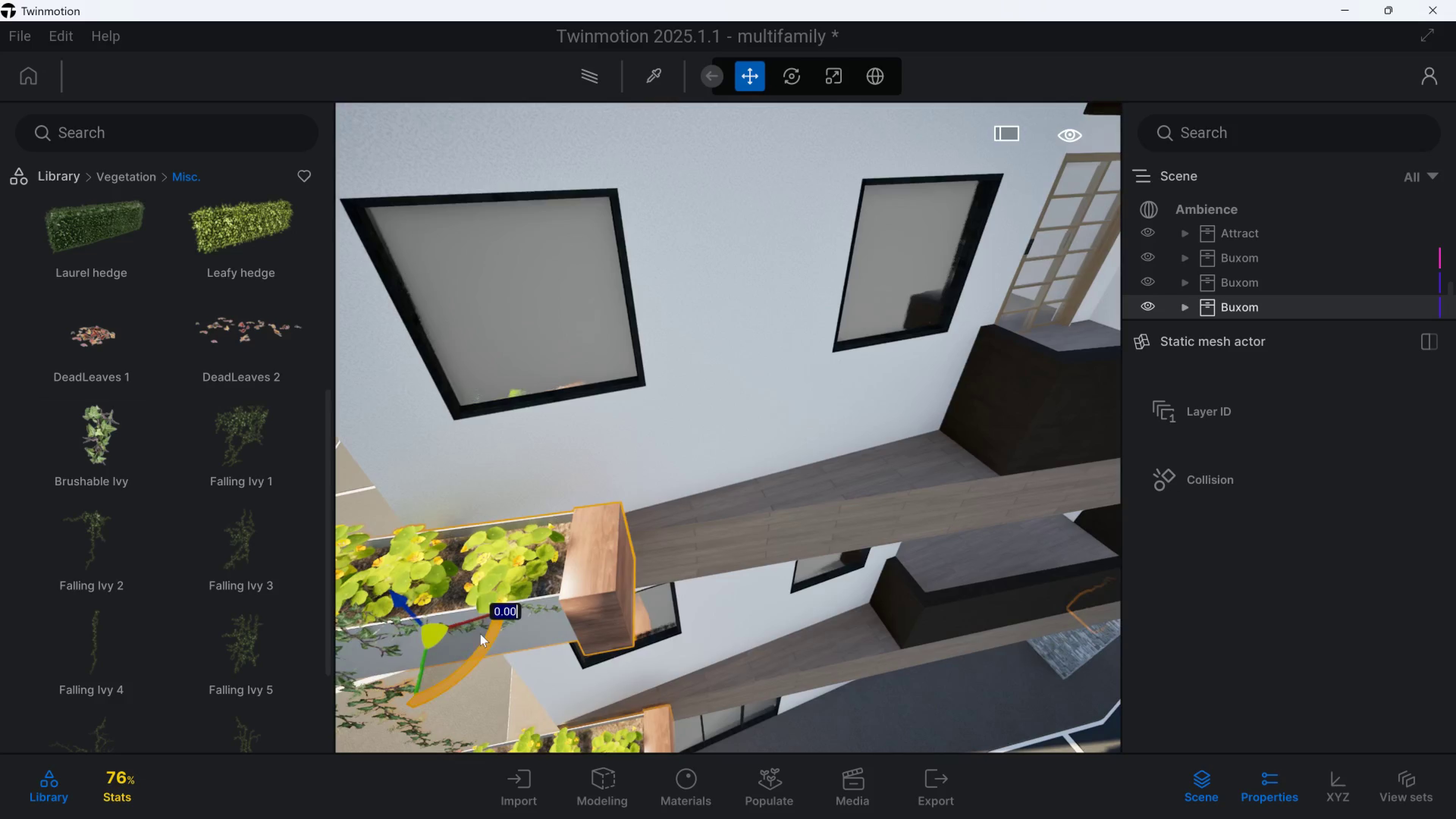 
left_click_drag(start_coordinate=[458, 641], to_coordinate=[861, 469])
 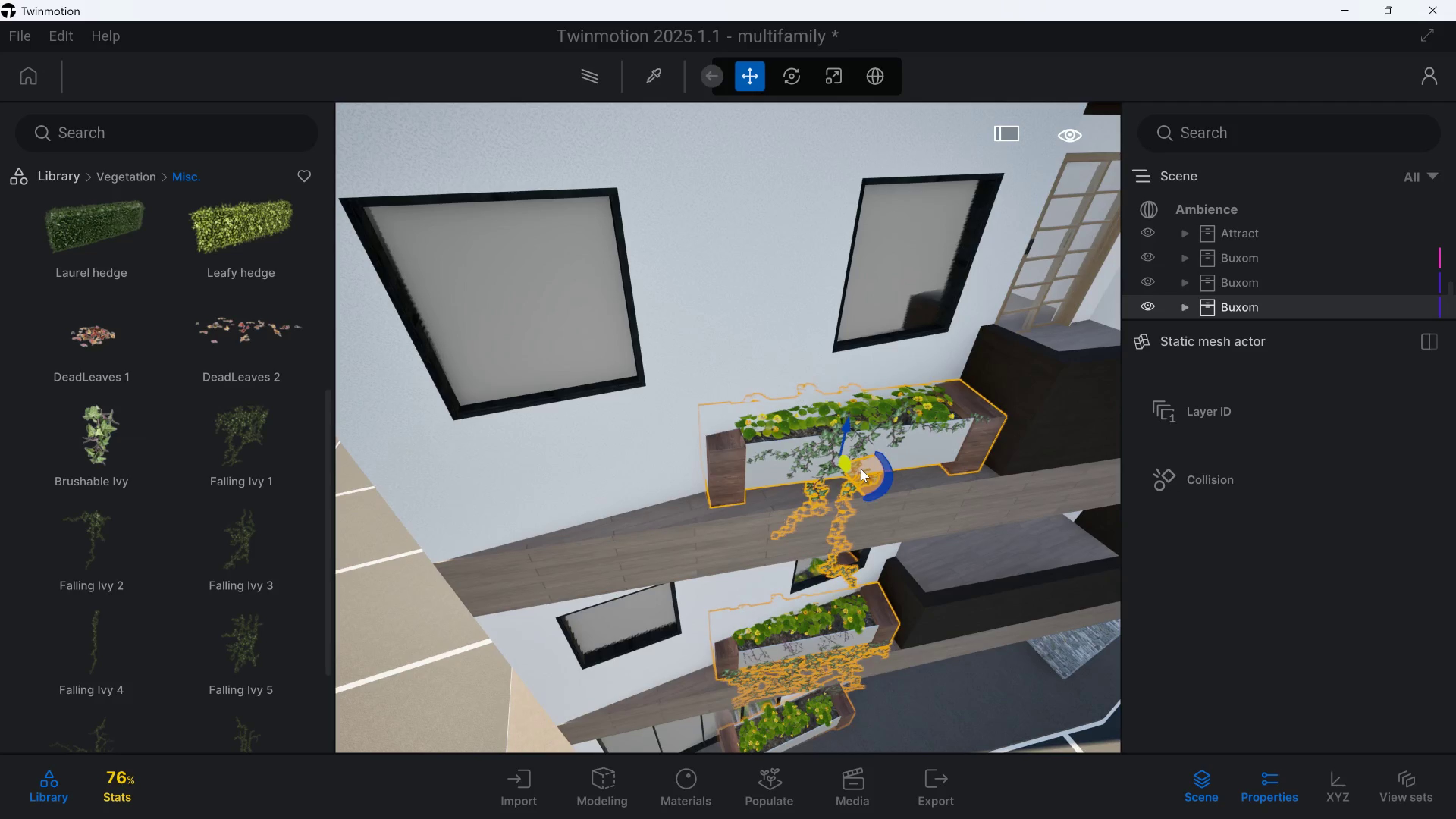 
type(ddaadws)
 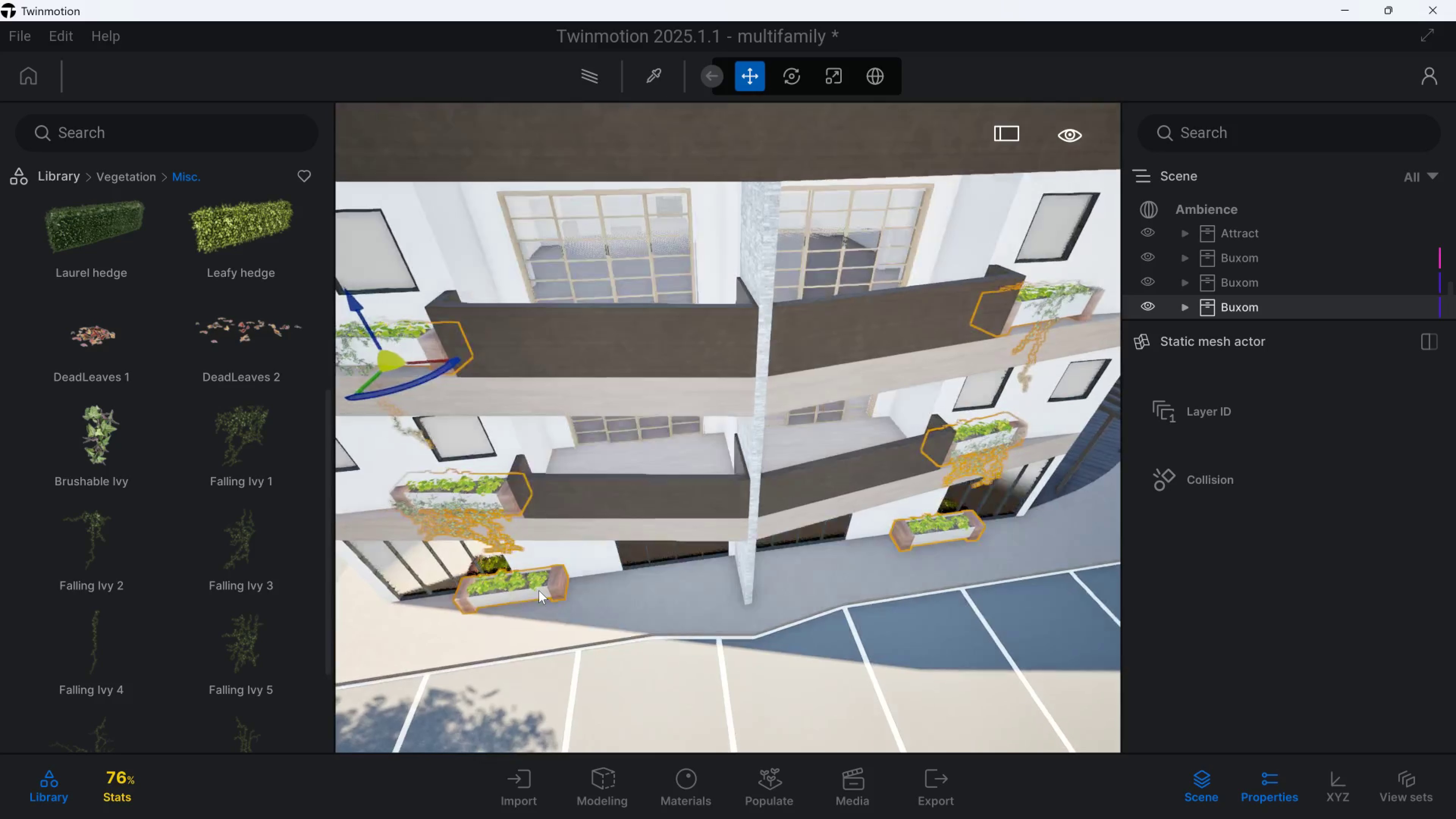 
left_click([539, 590])
 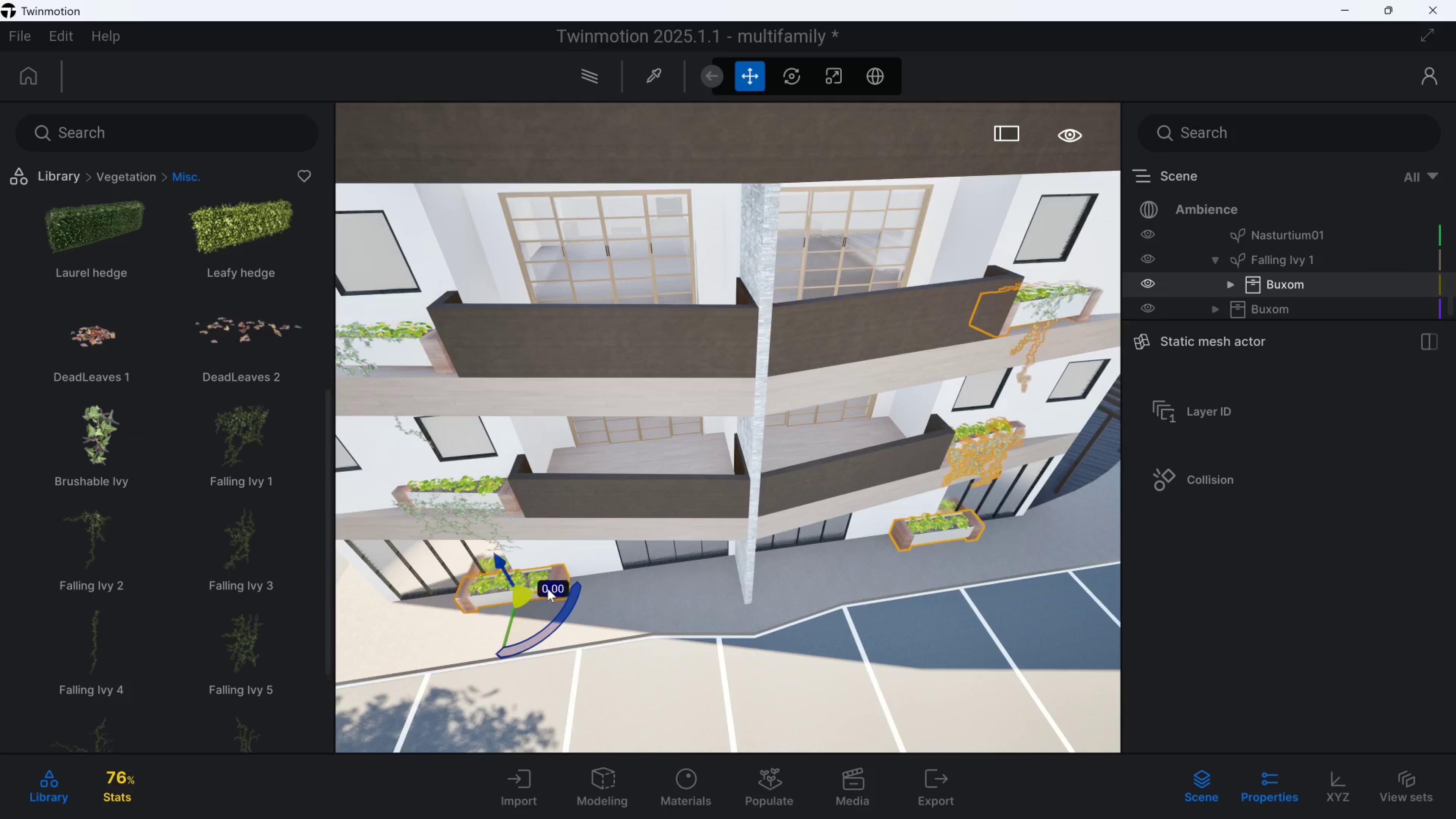 
left_click_drag(start_coordinate=[548, 588], to_coordinate=[552, 588])
 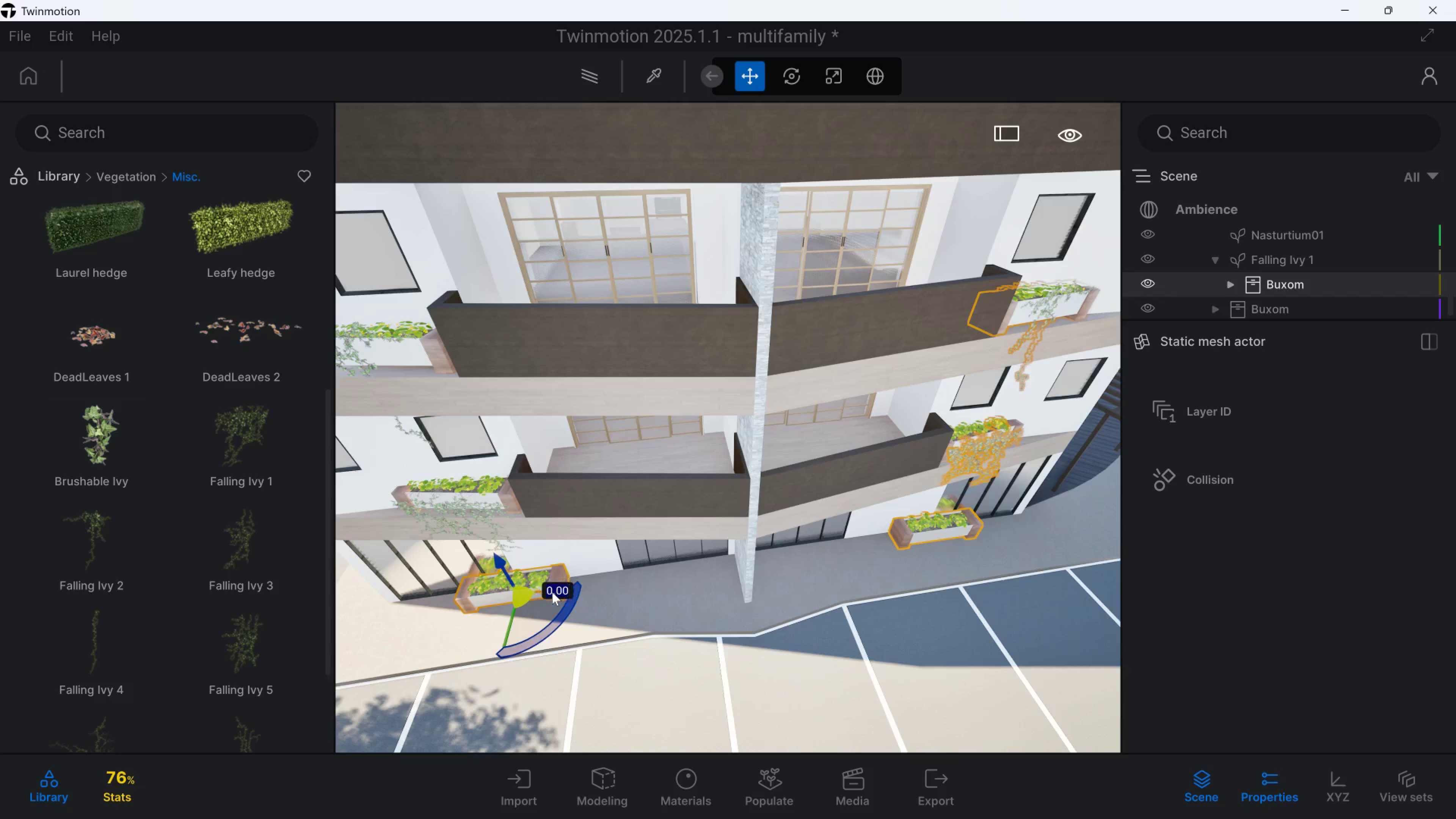 
left_click_drag(start_coordinate=[552, 592], to_coordinate=[557, 591])
 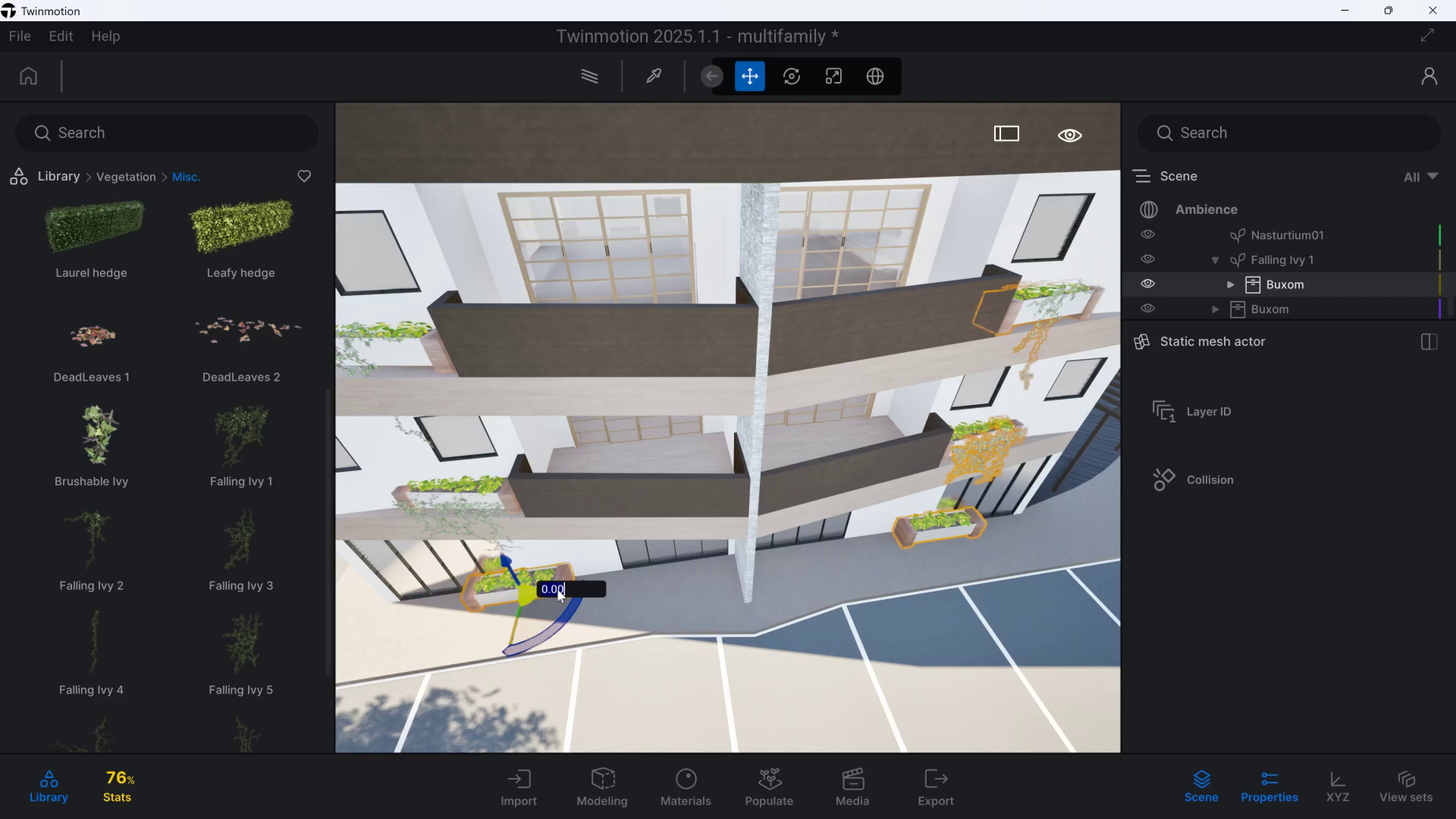 
key(Control+Z)
 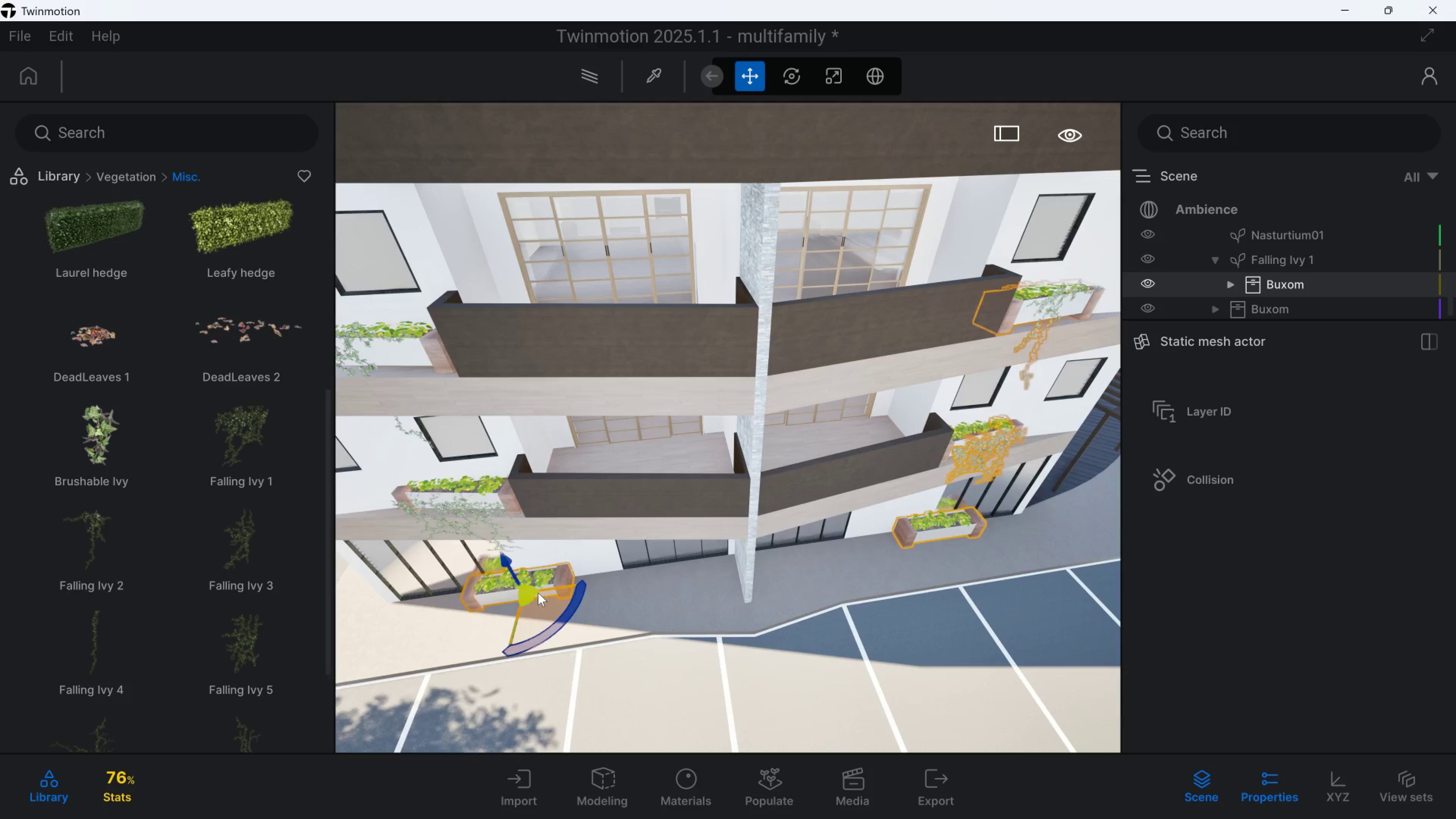 
key(Control+Z)
 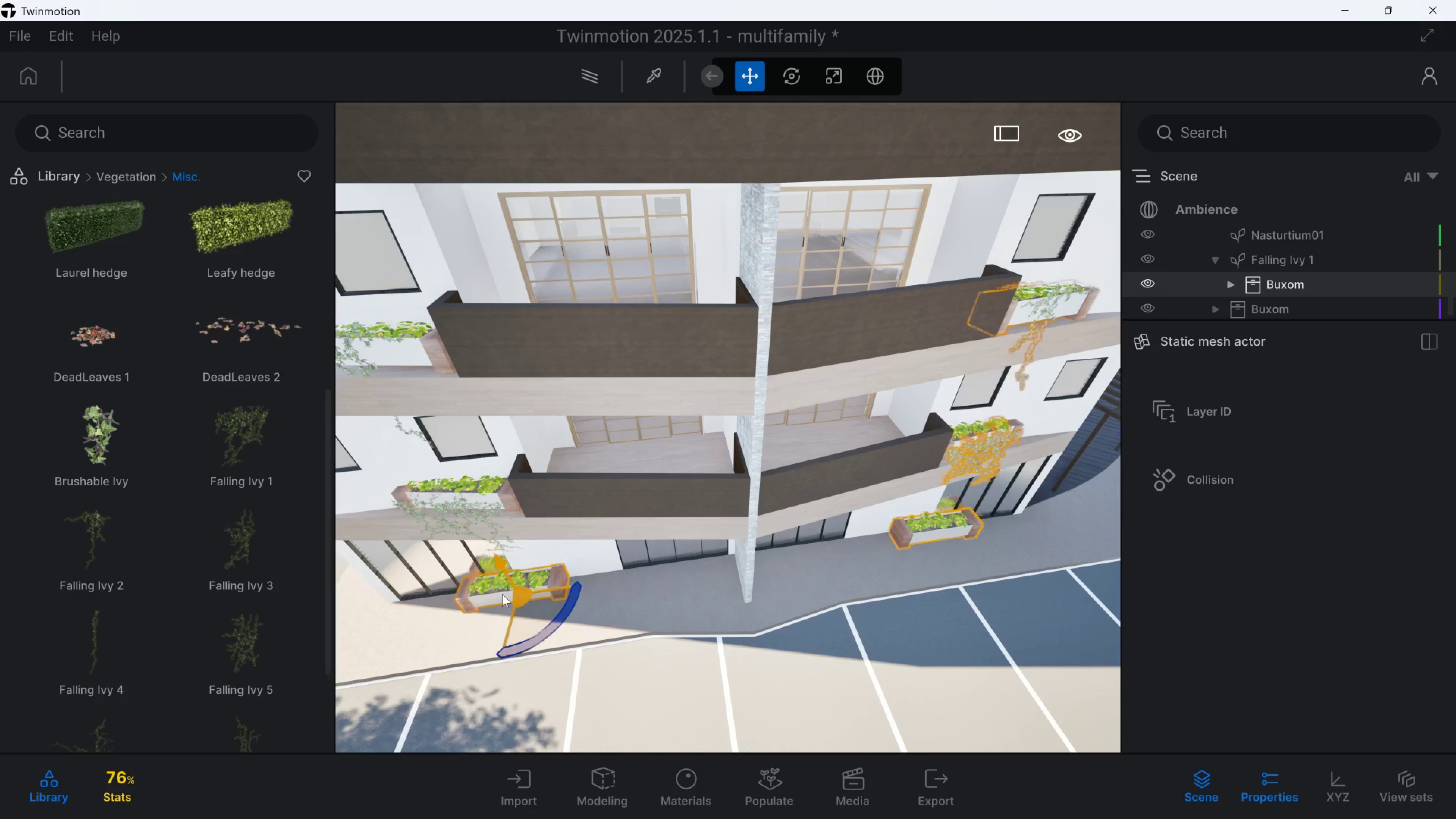 
left_click([502, 594])
 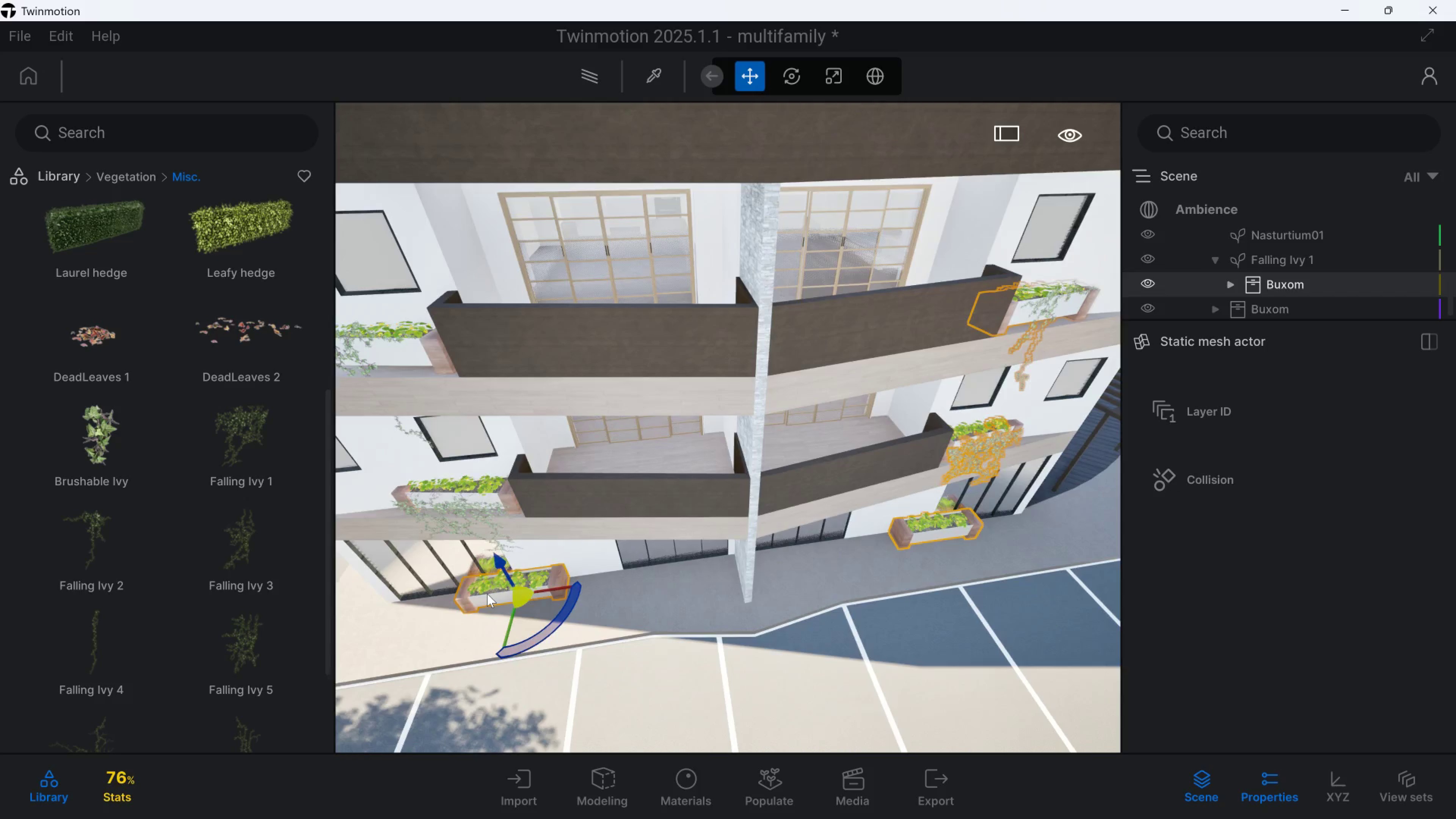 
left_click([487, 594])
 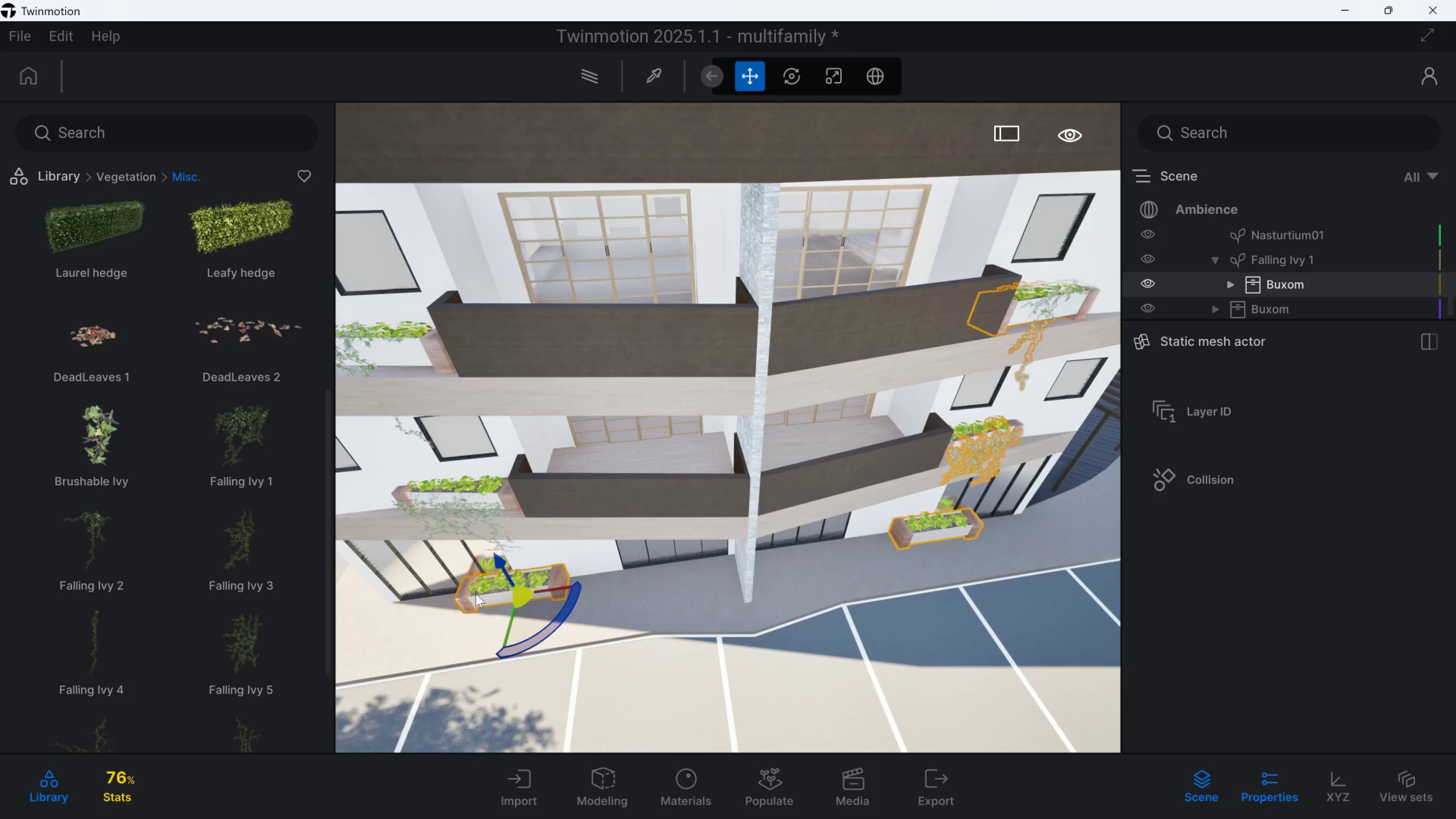 
left_click([476, 594])
 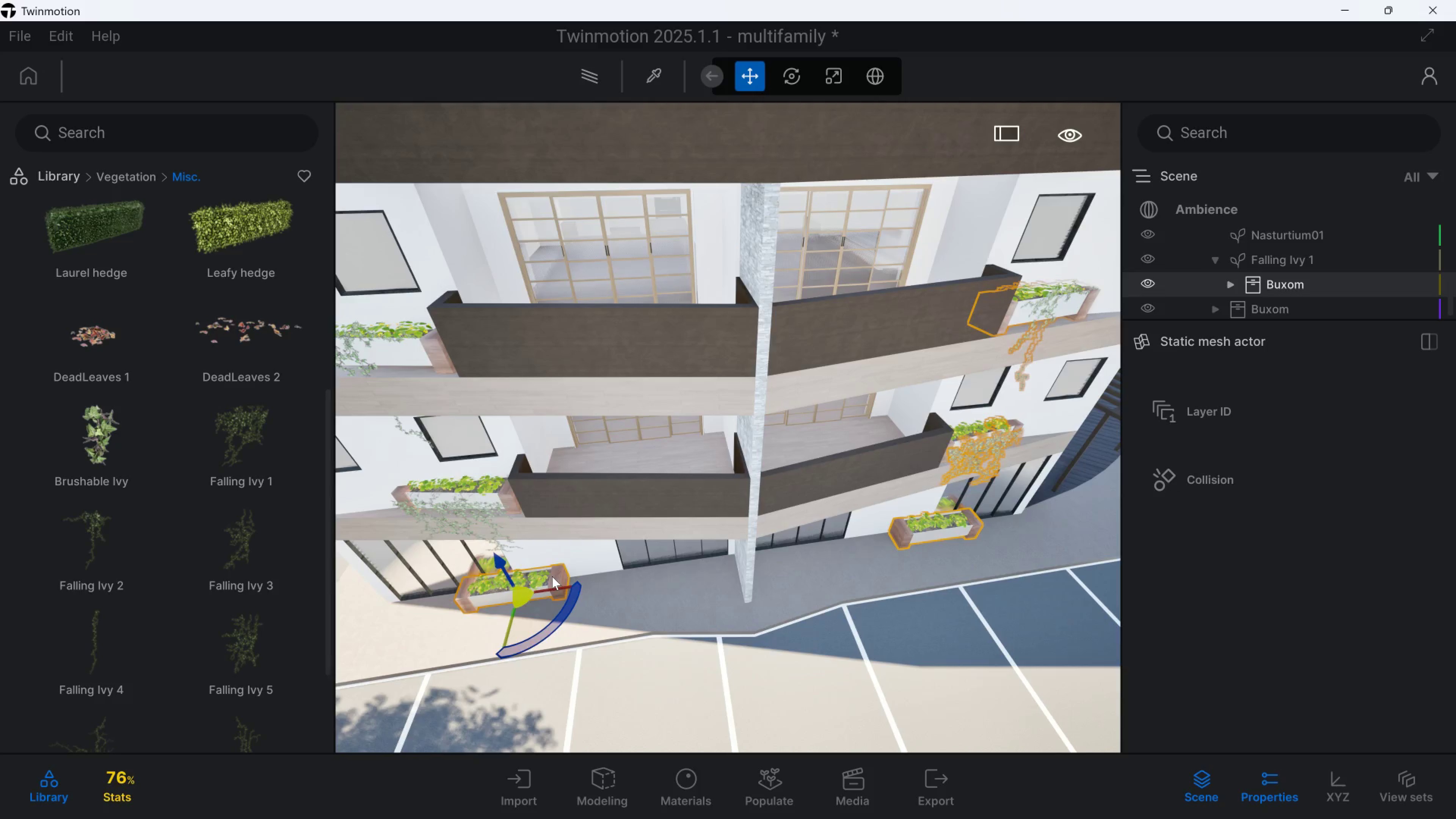 
double_click([552, 576])
 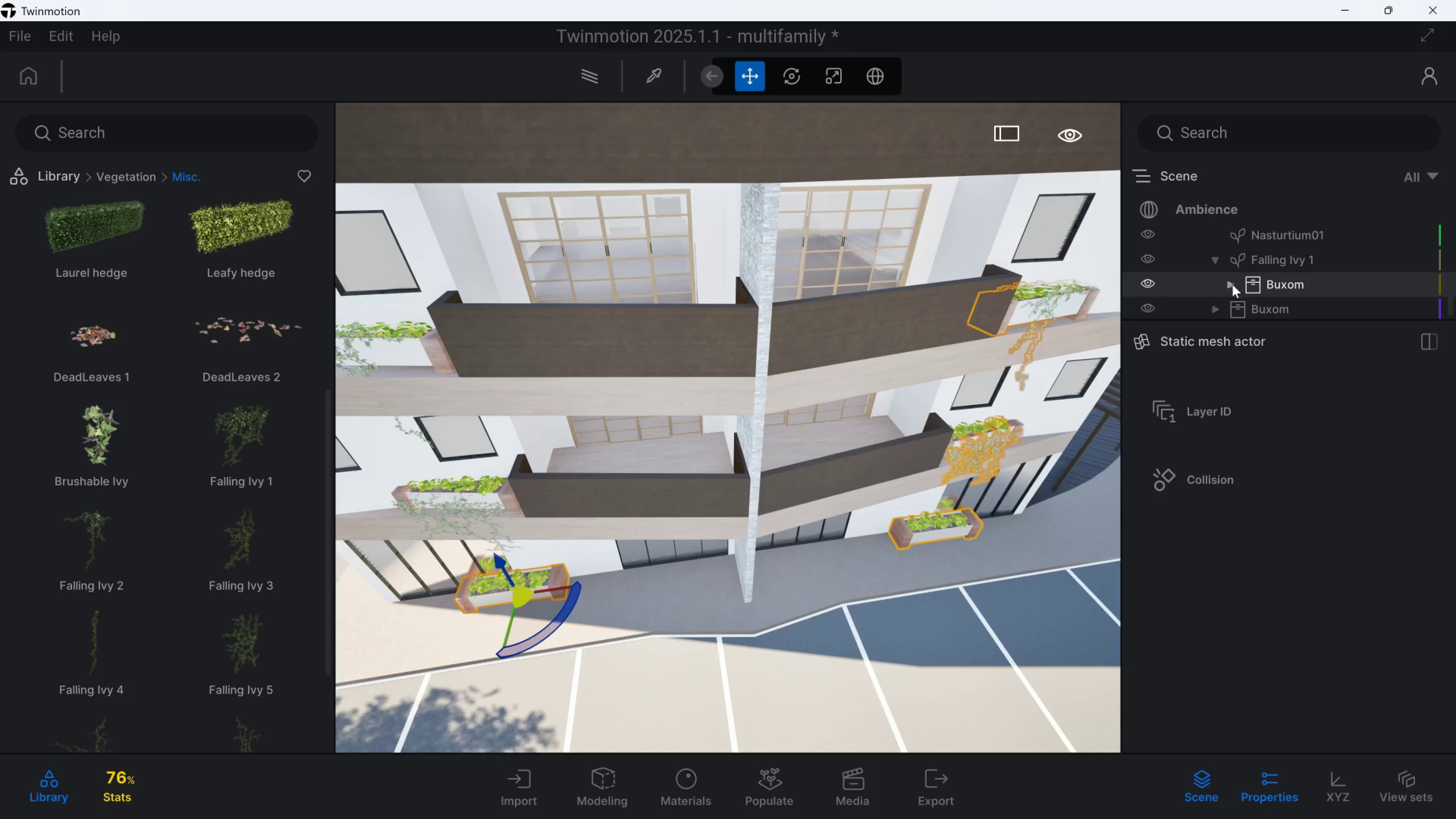 
scroll: coordinate [1288, 283], scroll_direction: down, amount: 5.0
 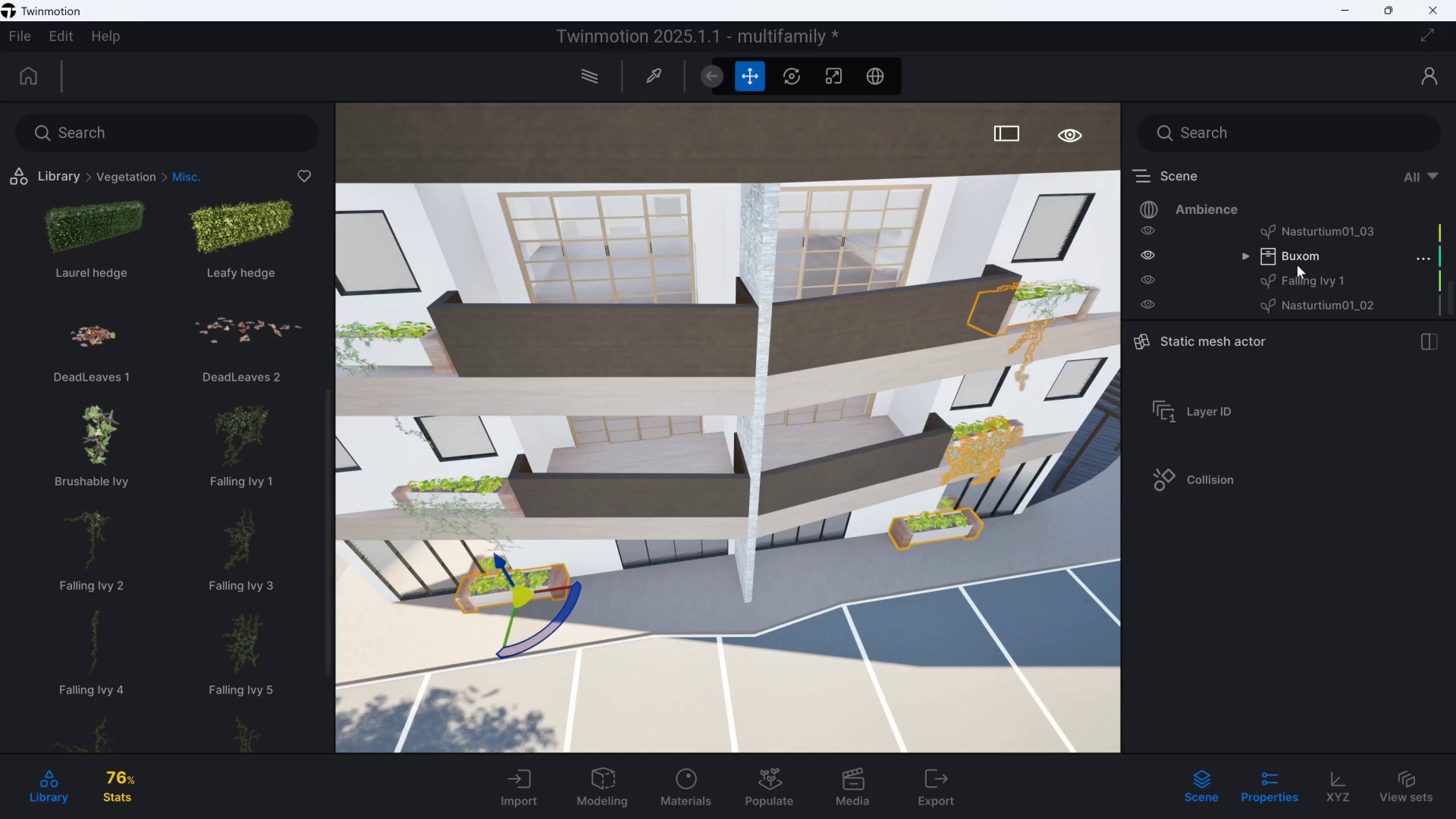 
scroll: coordinate [1305, 252], scroll_direction: up, amount: 1.0
 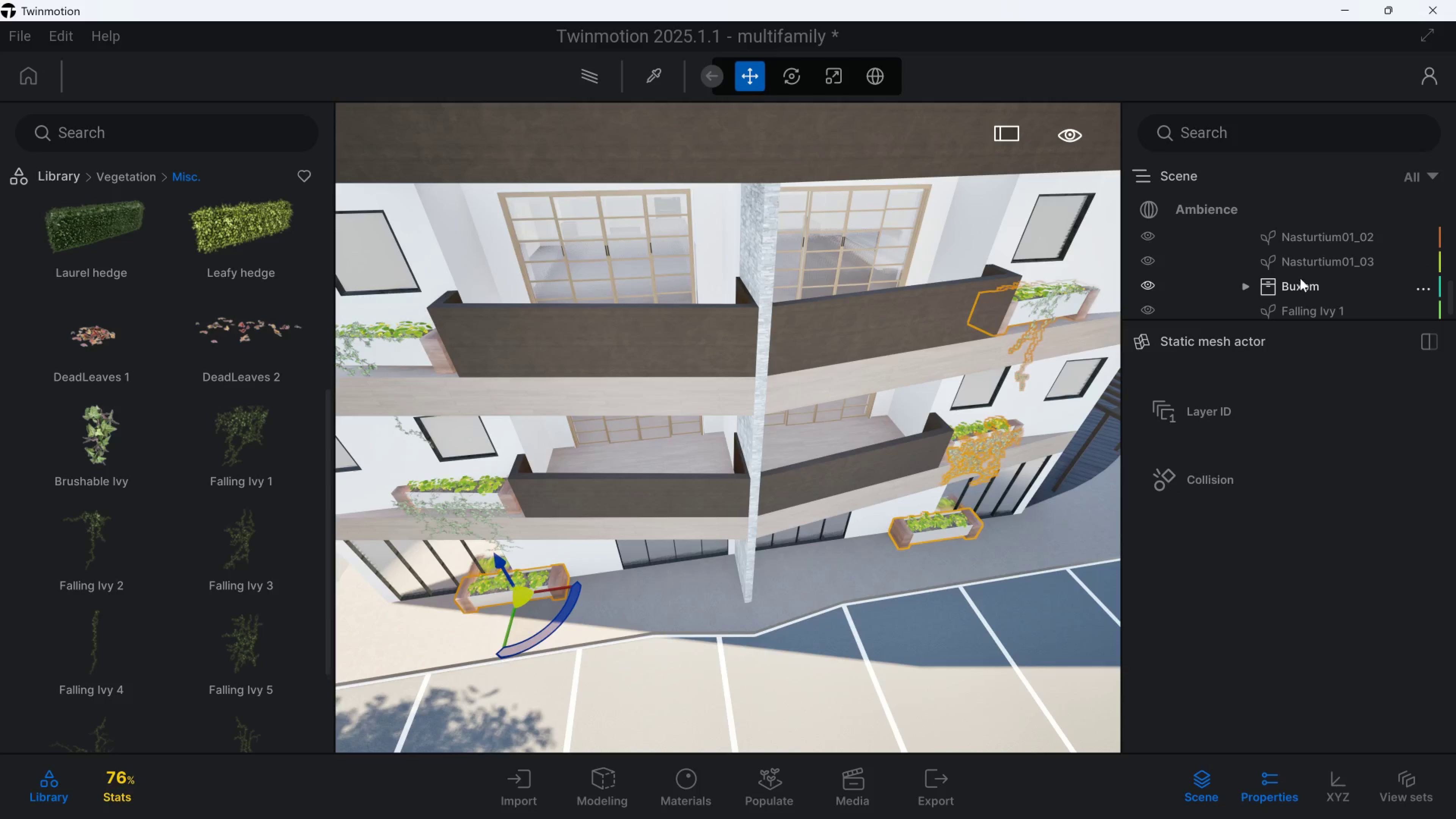 
left_click([1302, 259])
 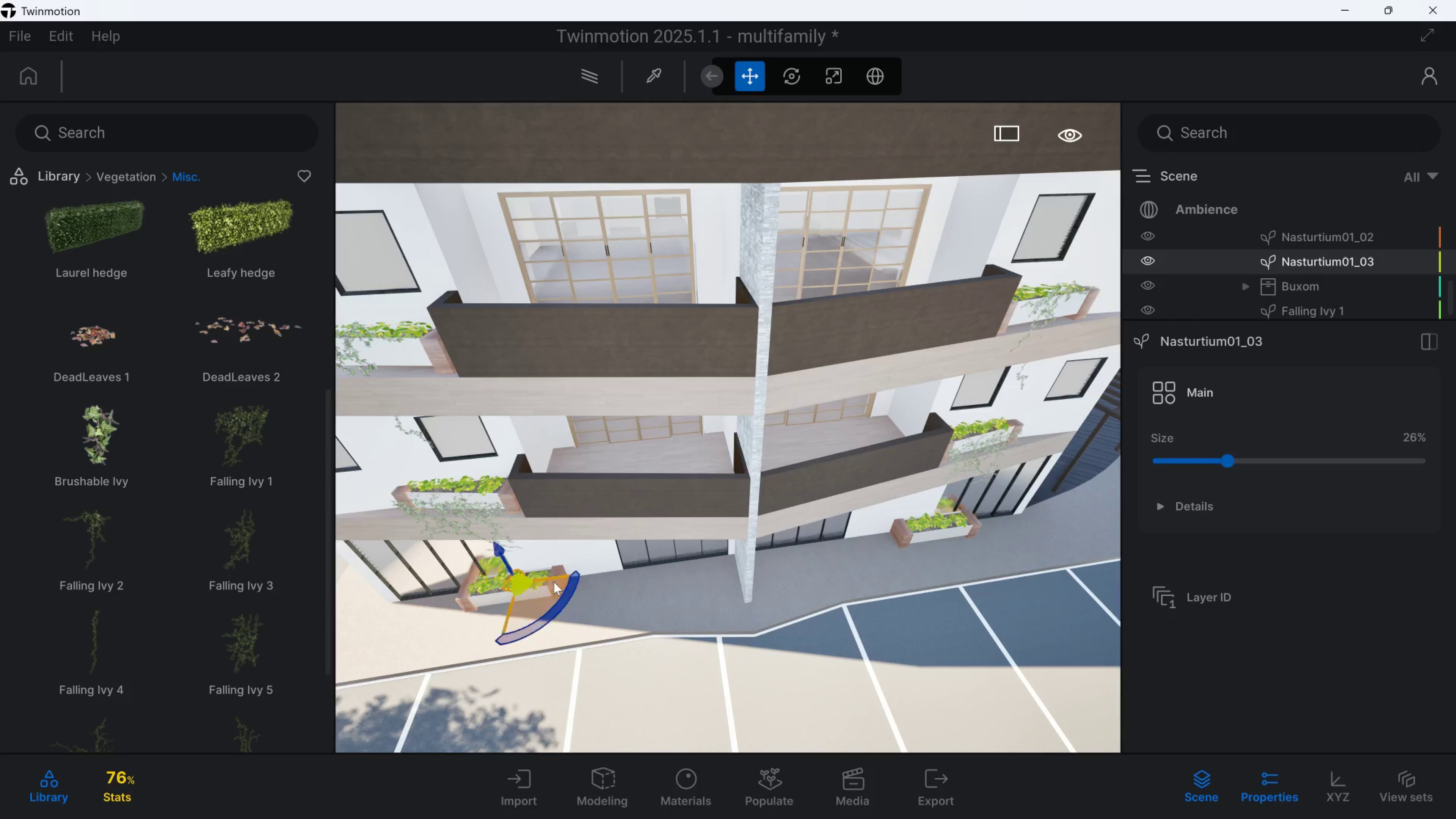 
left_click_drag(start_coordinate=[554, 577], to_coordinate=[571, 577])
 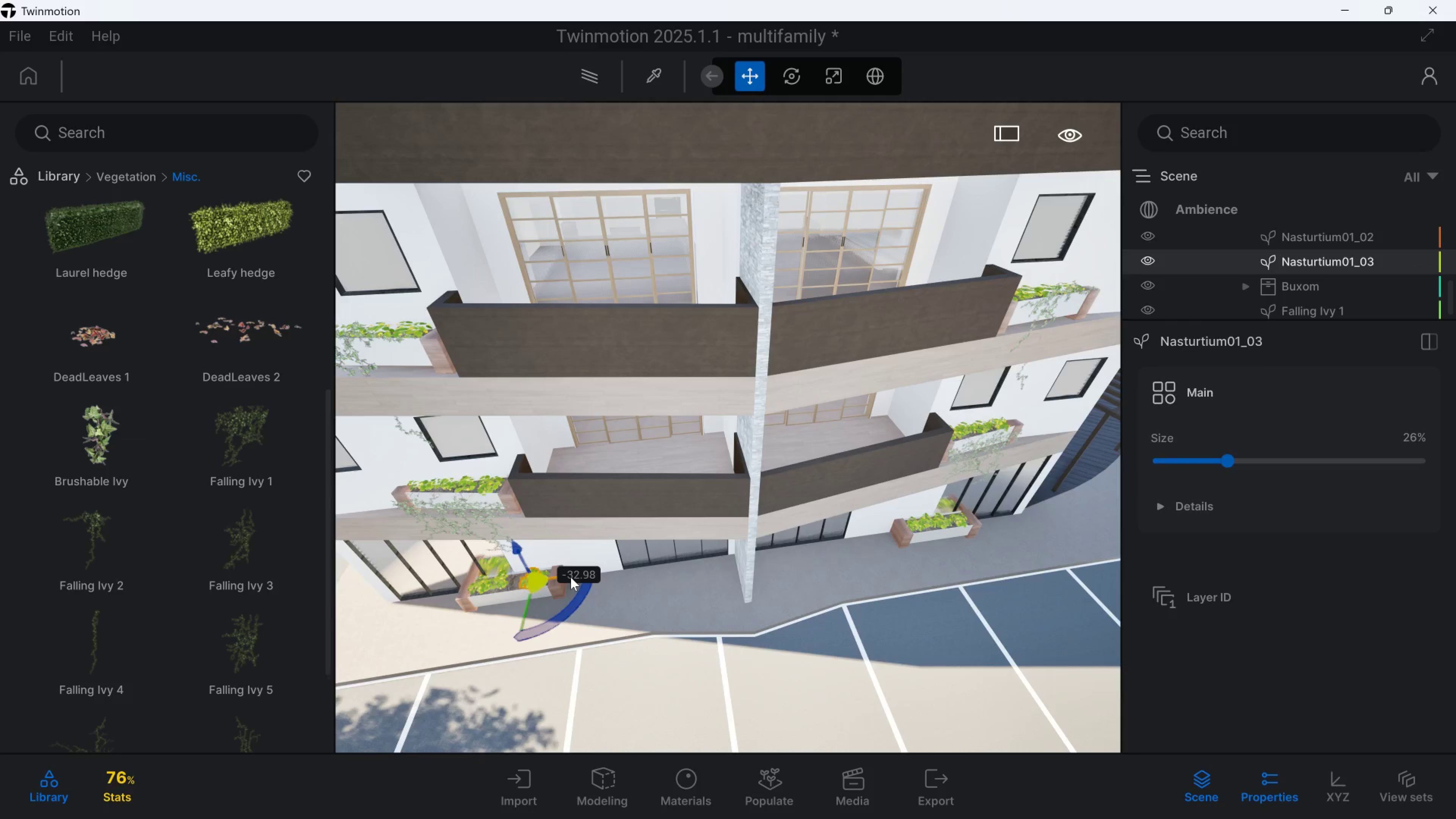 
key(Control+Z)
 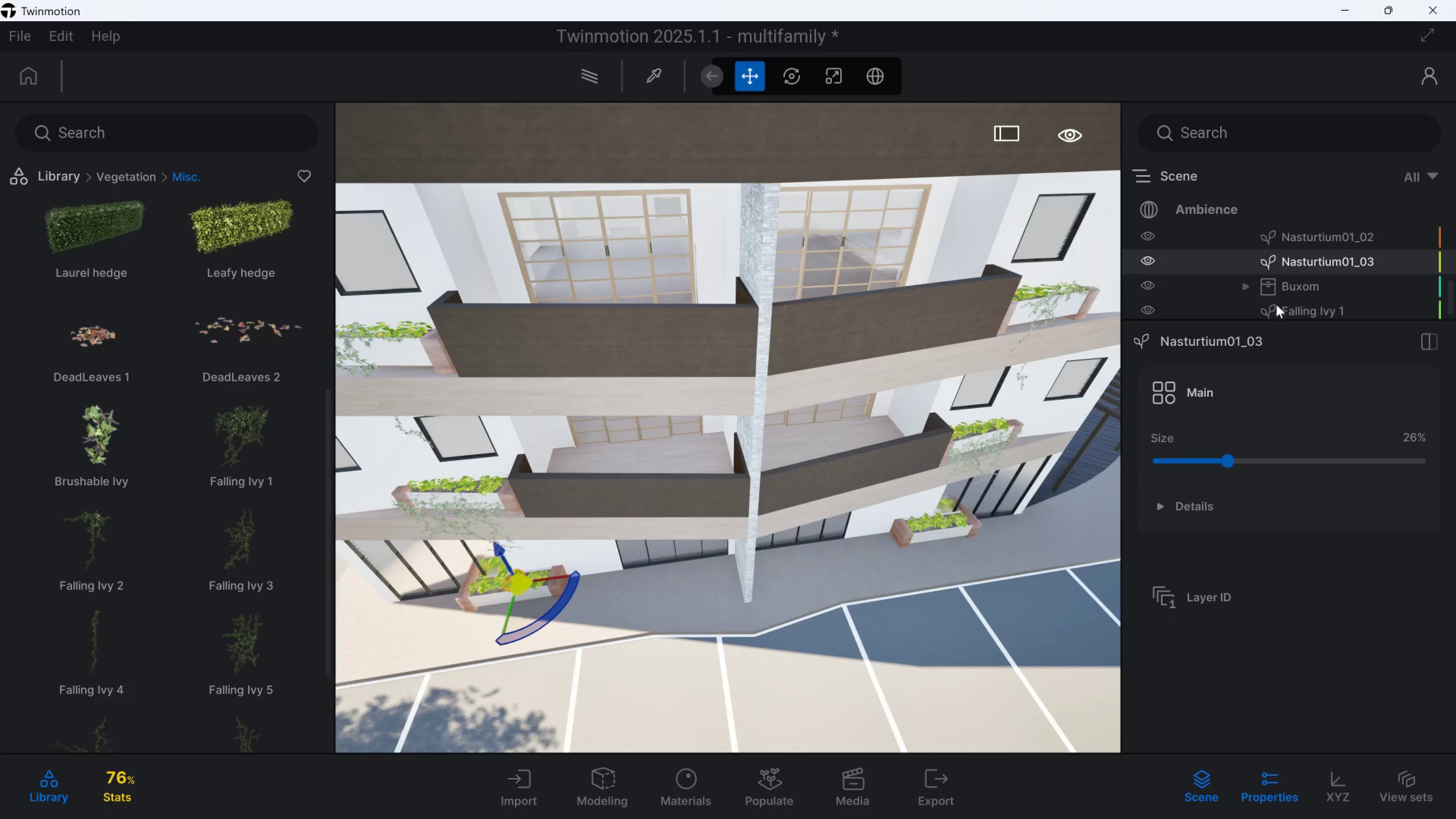 
scroll: coordinate [1280, 273], scroll_direction: up, amount: 3.0
 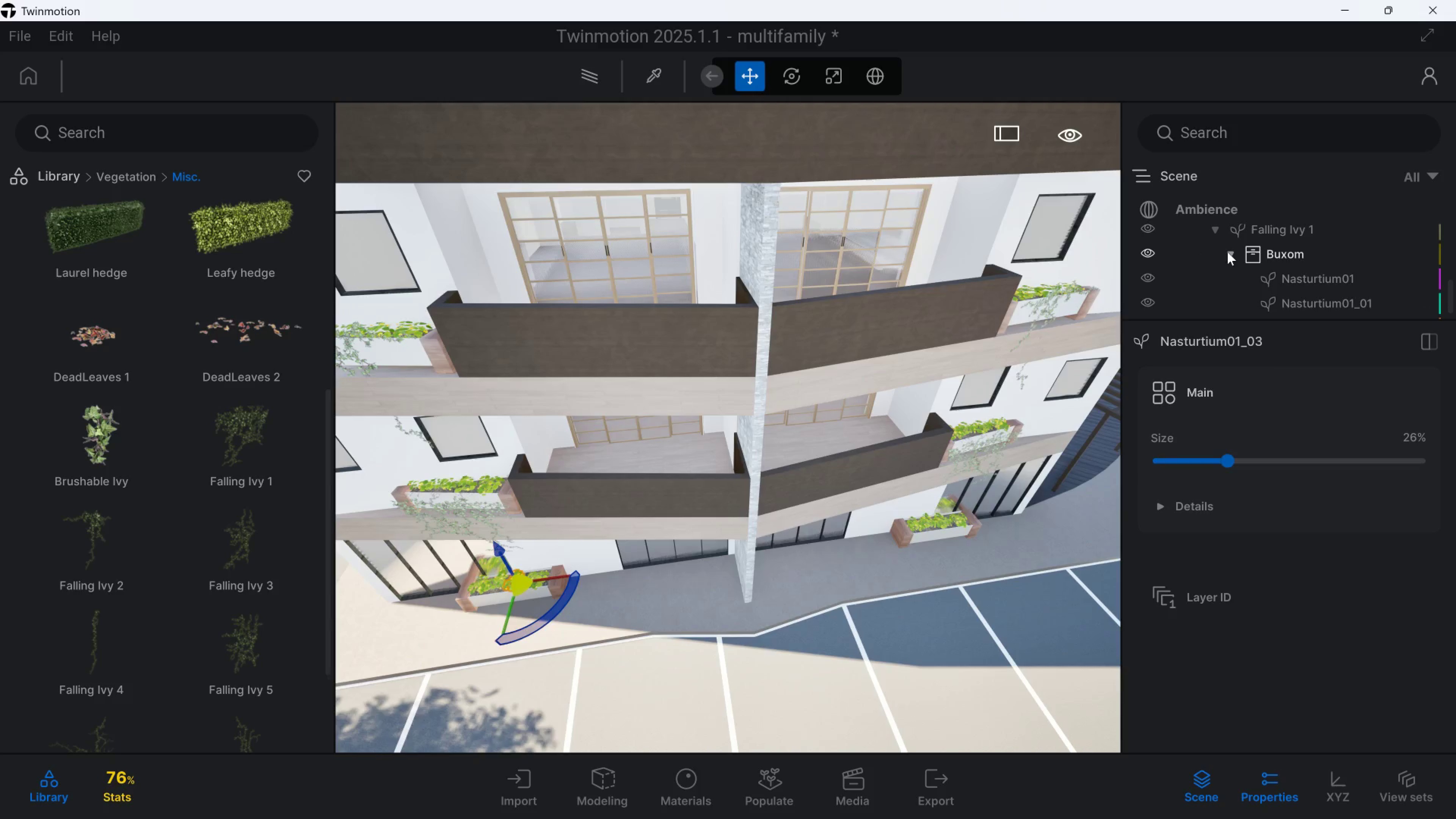 
left_click([1227, 252])
 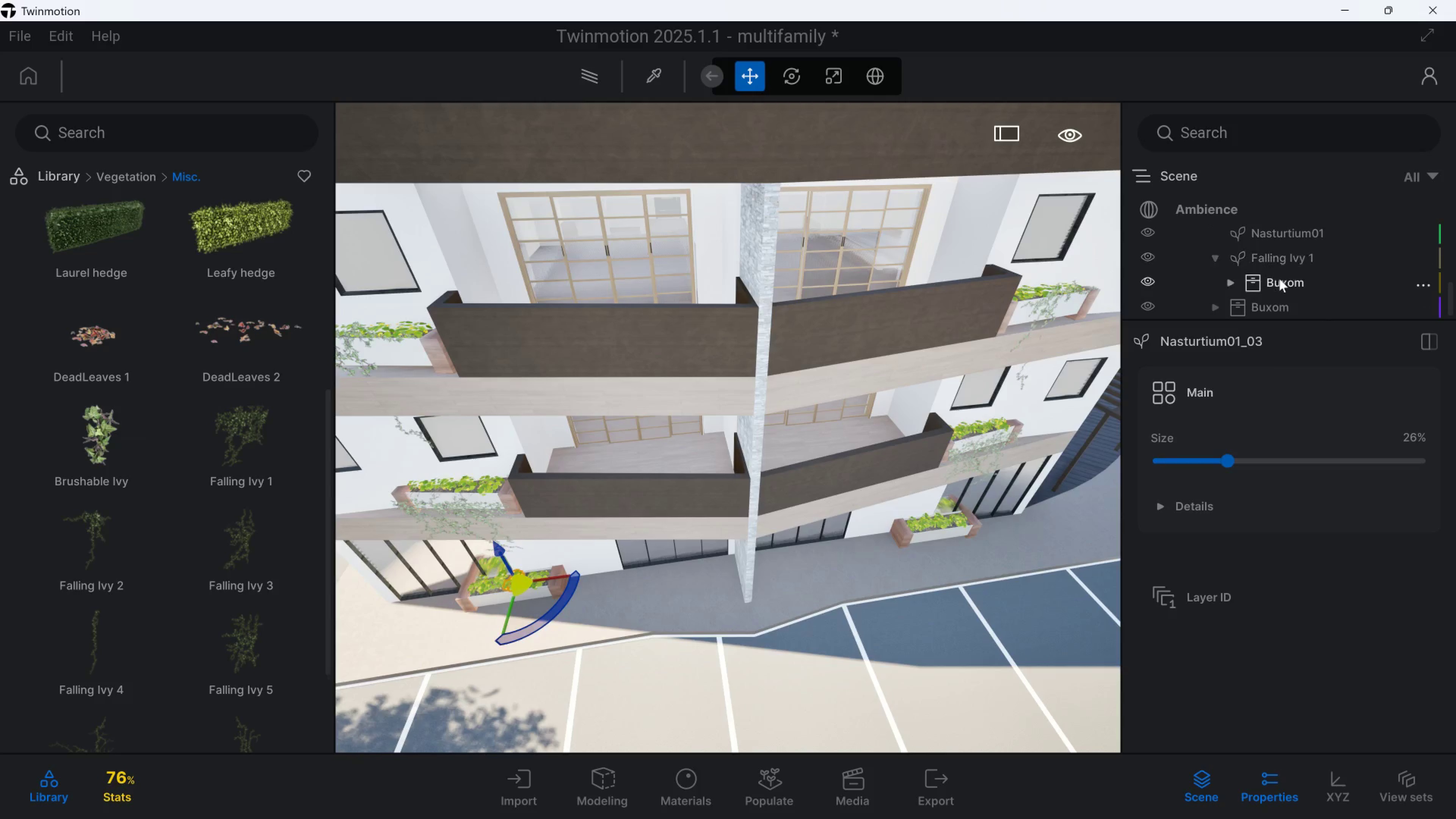 
left_click([1279, 279])
 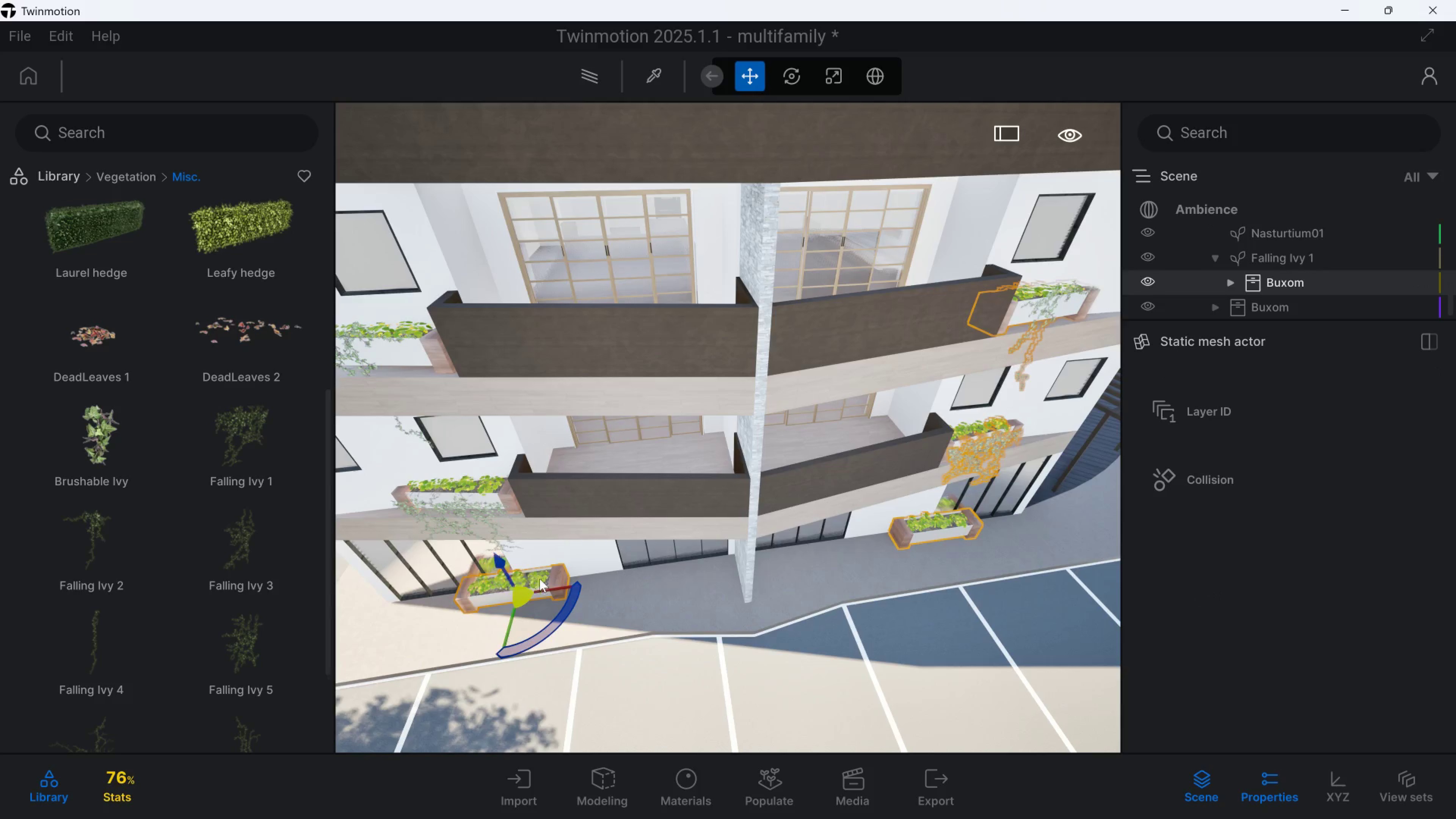 
left_click_drag(start_coordinate=[550, 590], to_coordinate=[602, 584])
 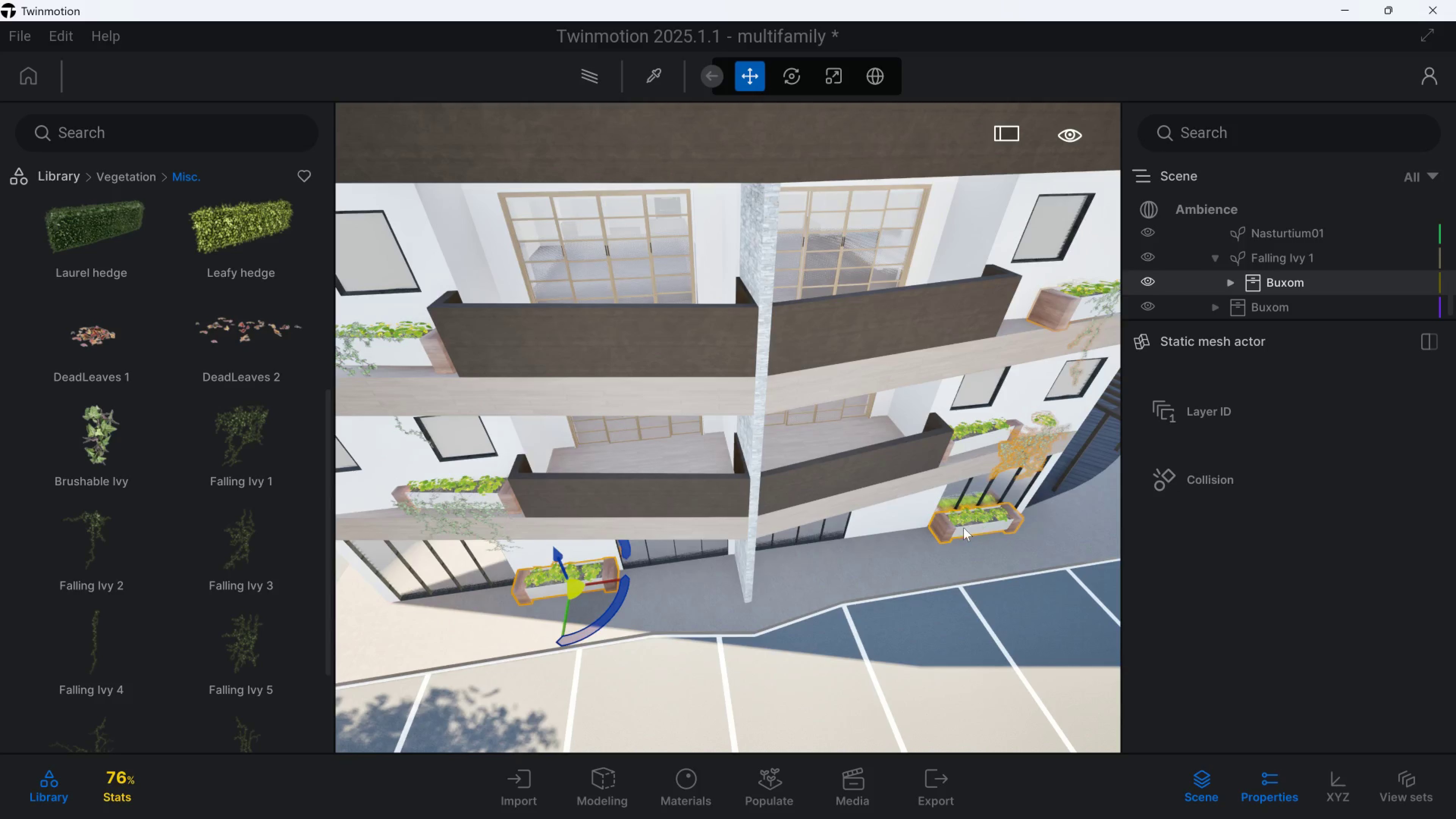 
left_click([955, 527])
 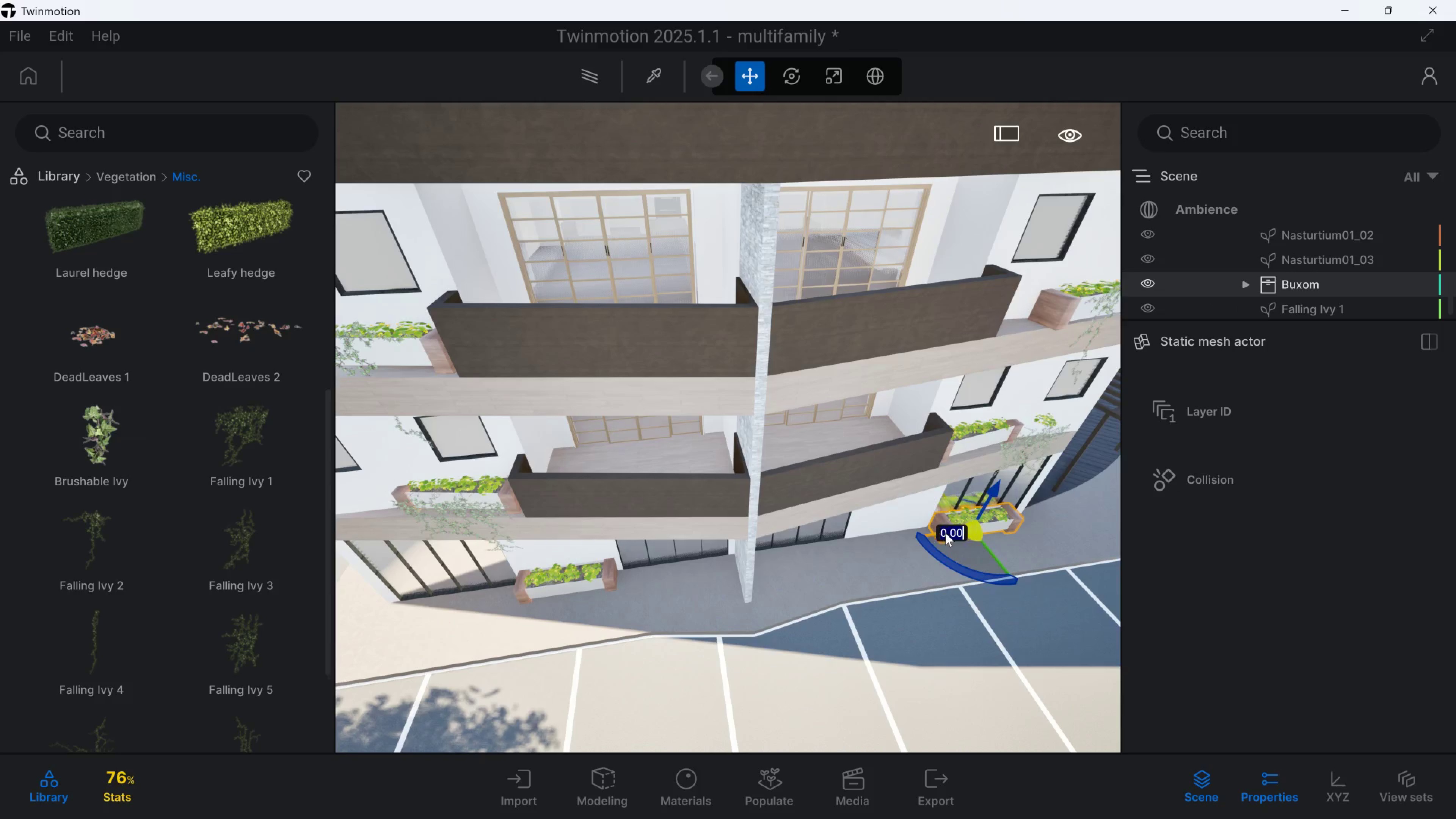 
left_click_drag(start_coordinate=[945, 533], to_coordinate=[865, 545])
 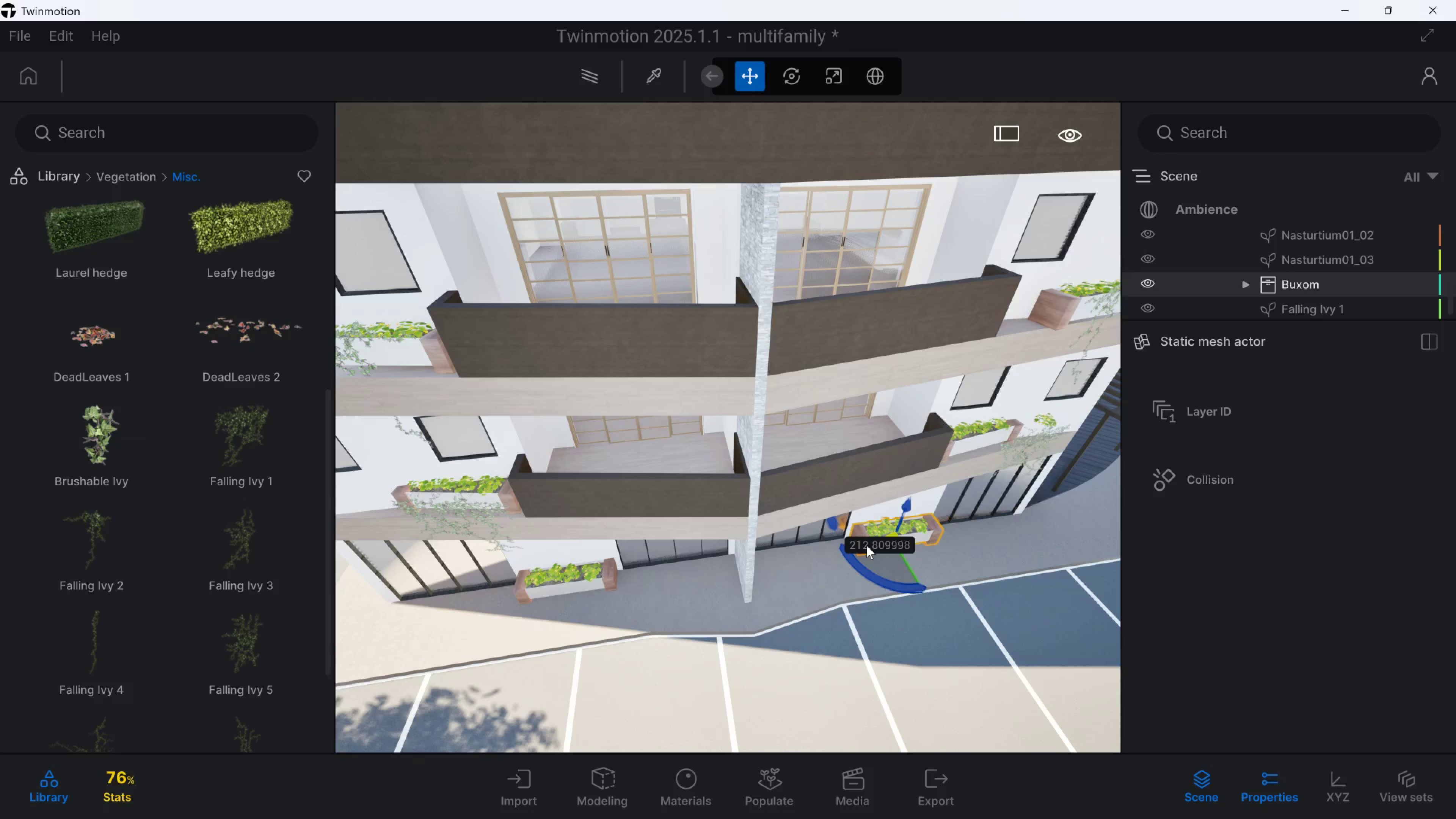 
type(ddw)
 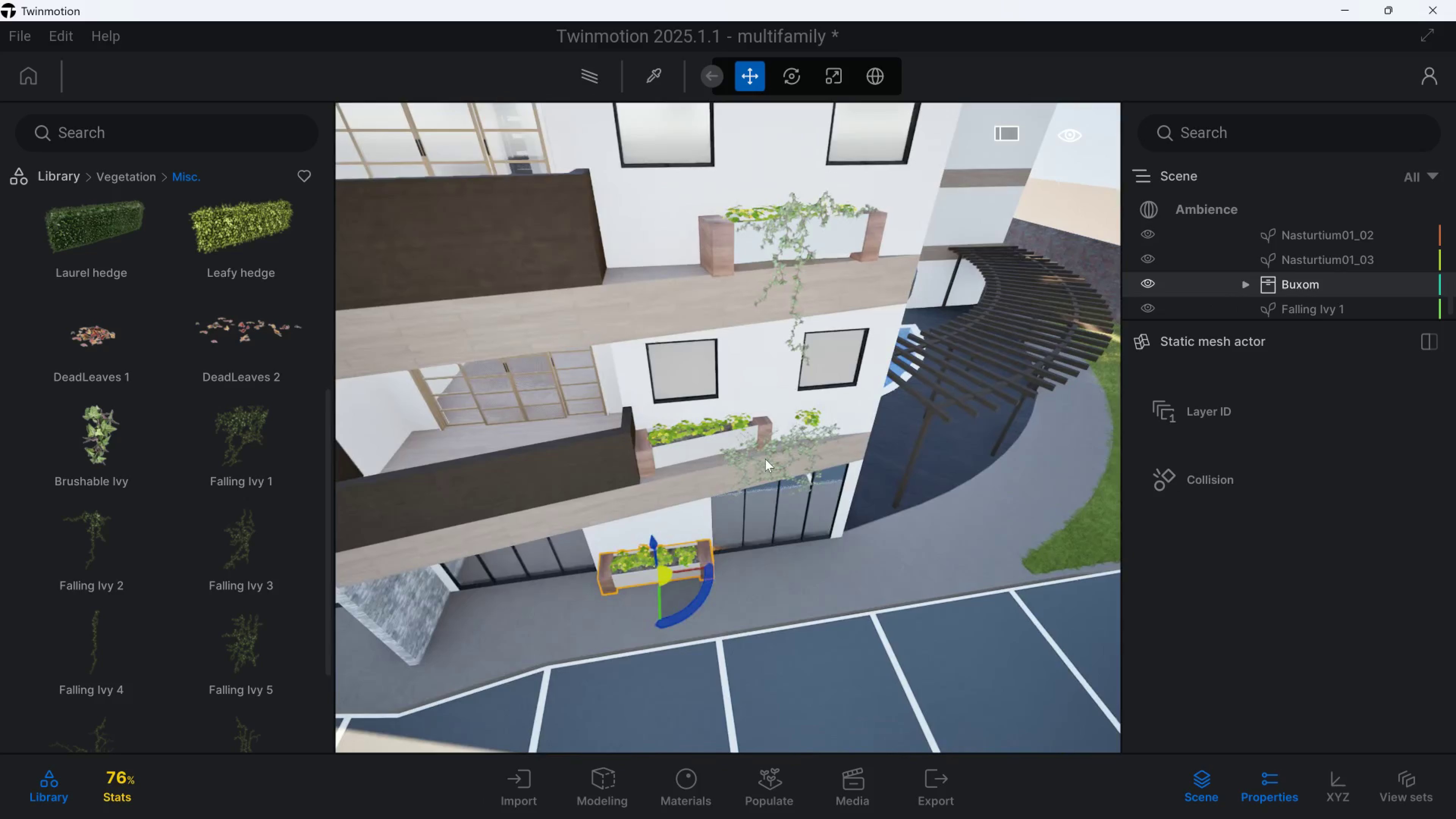 
left_click([765, 459])
 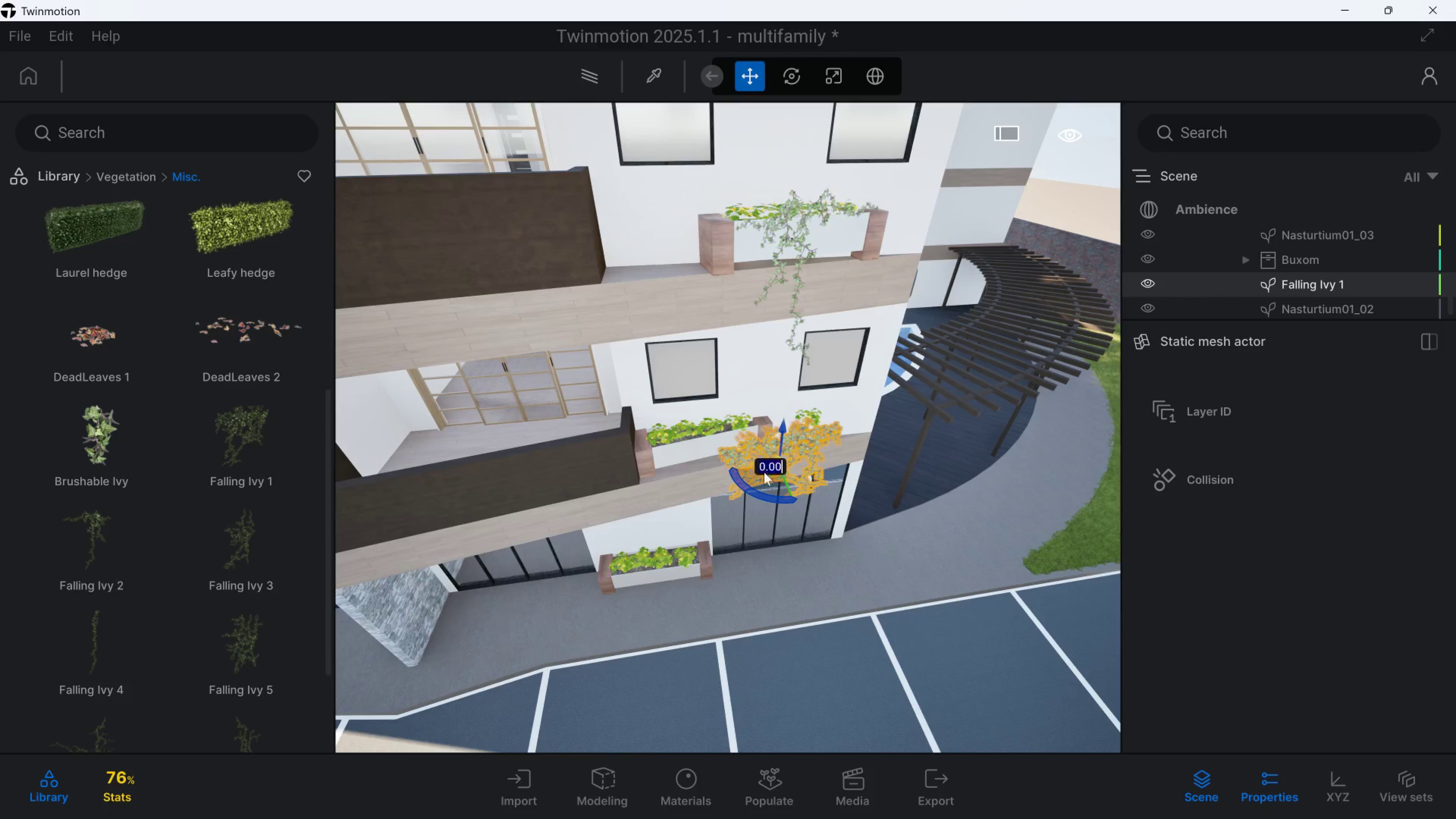 
left_click_drag(start_coordinate=[764, 474], to_coordinate=[697, 476])
 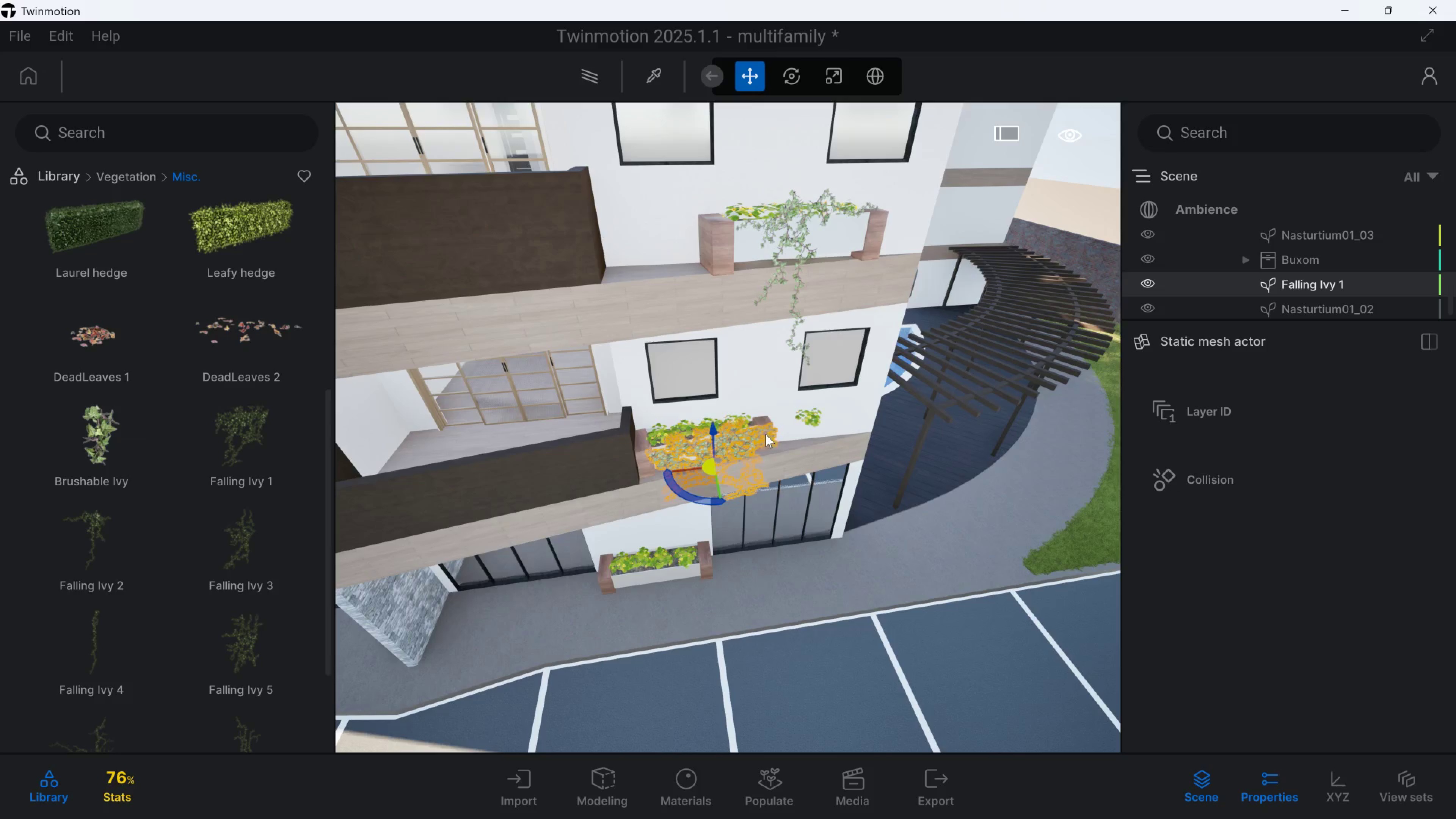 
type(wqs)
 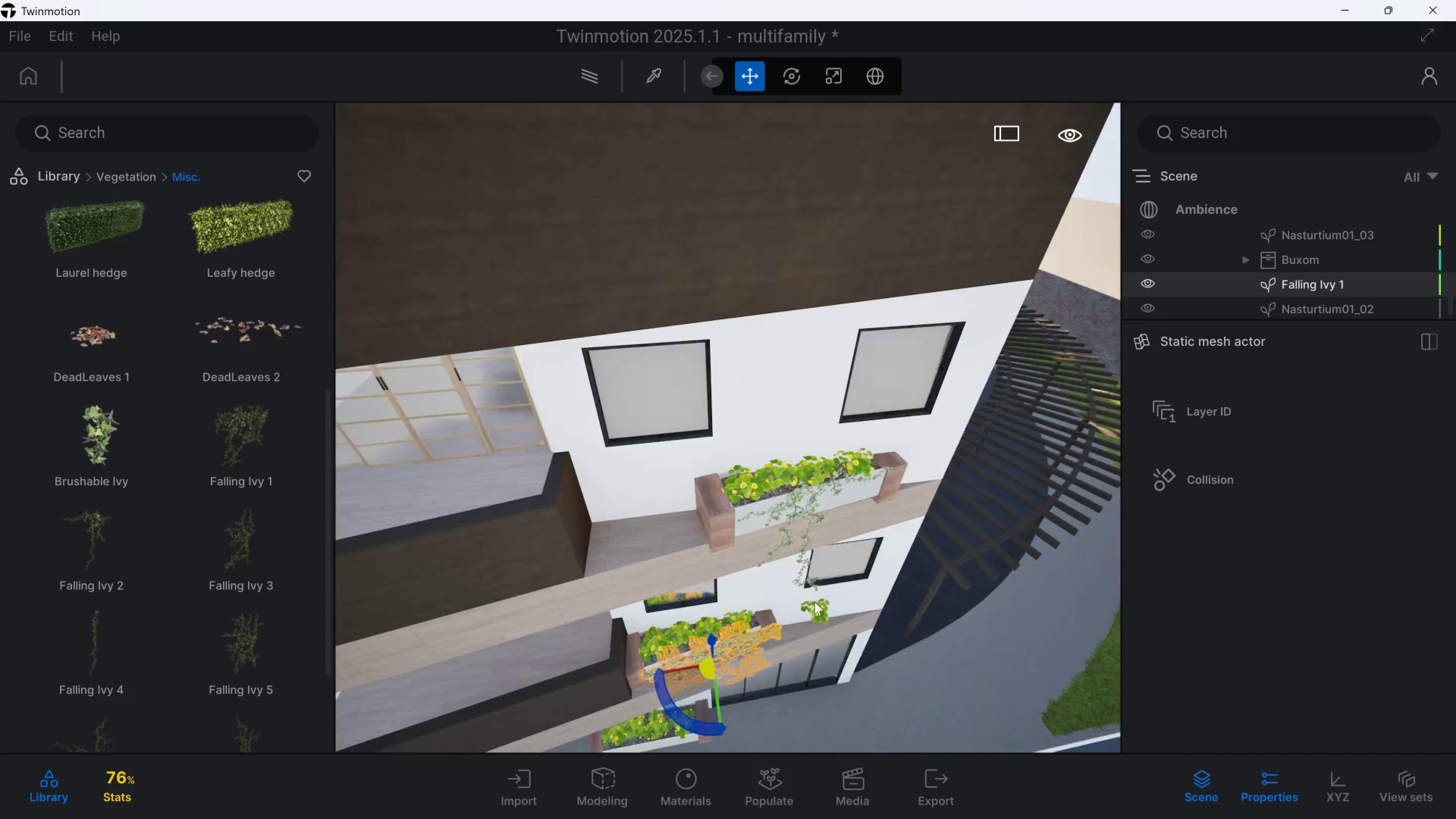 
left_click([817, 611])
 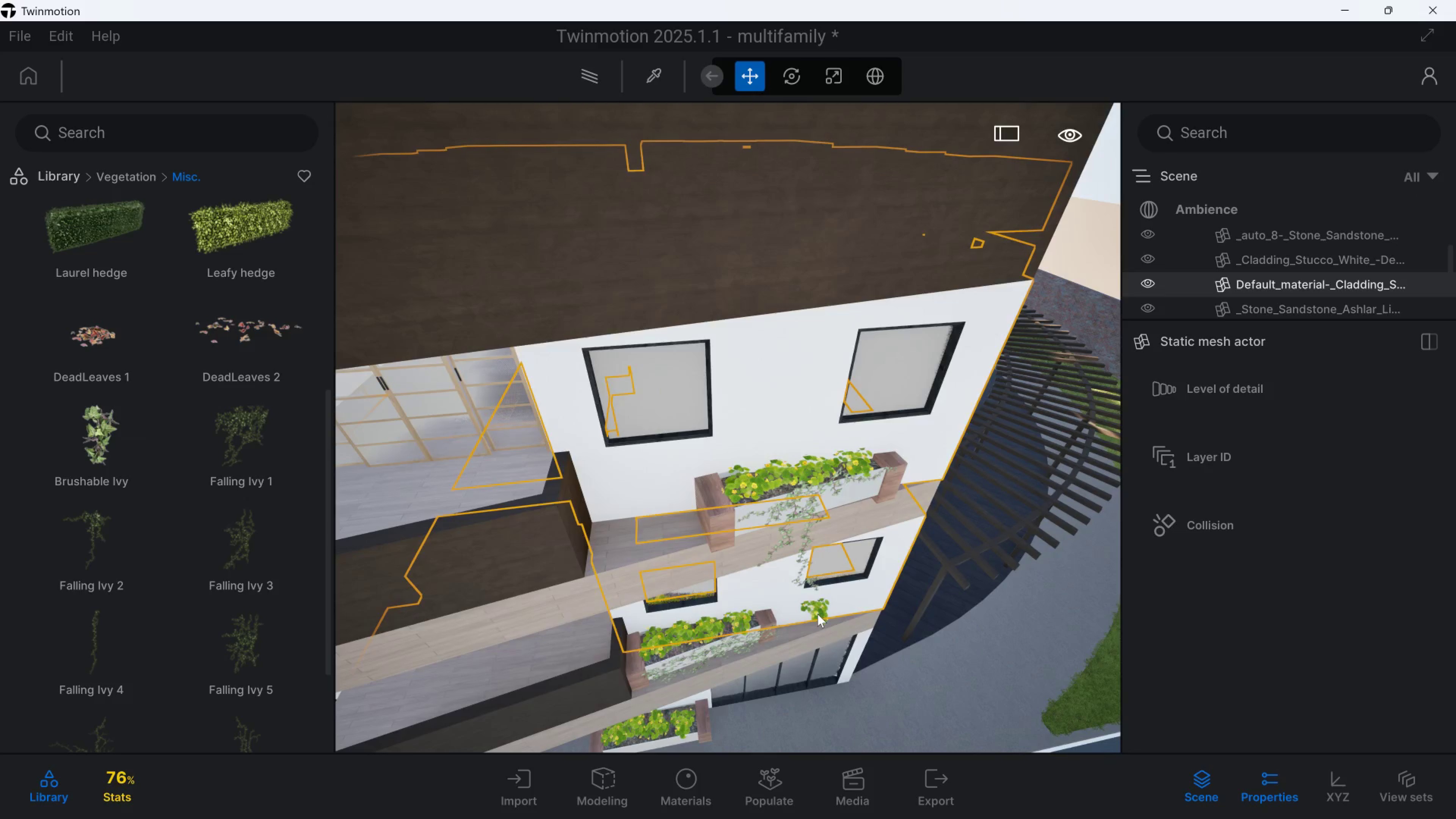 
left_click([817, 614])
 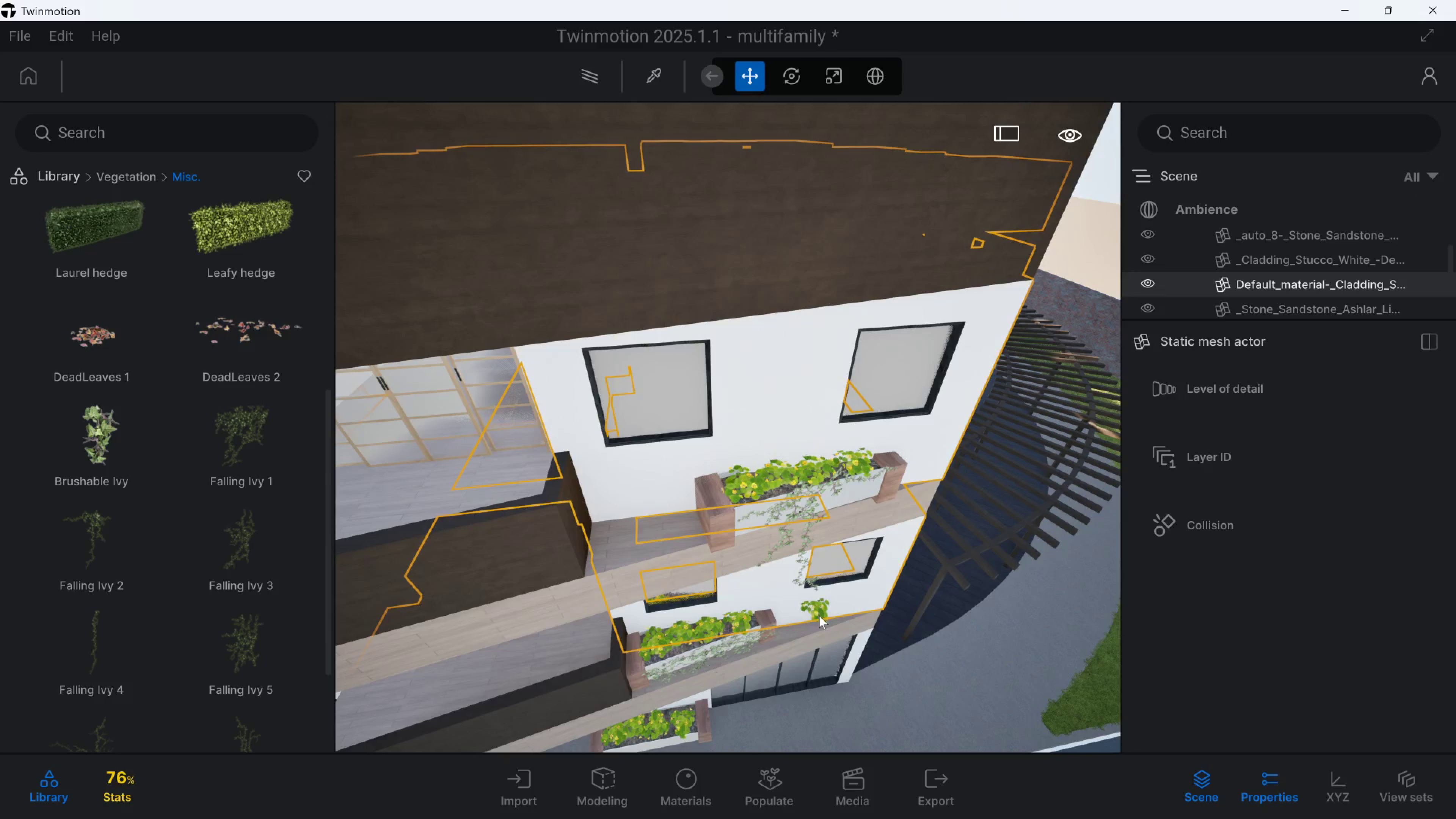 
left_click([819, 615])
 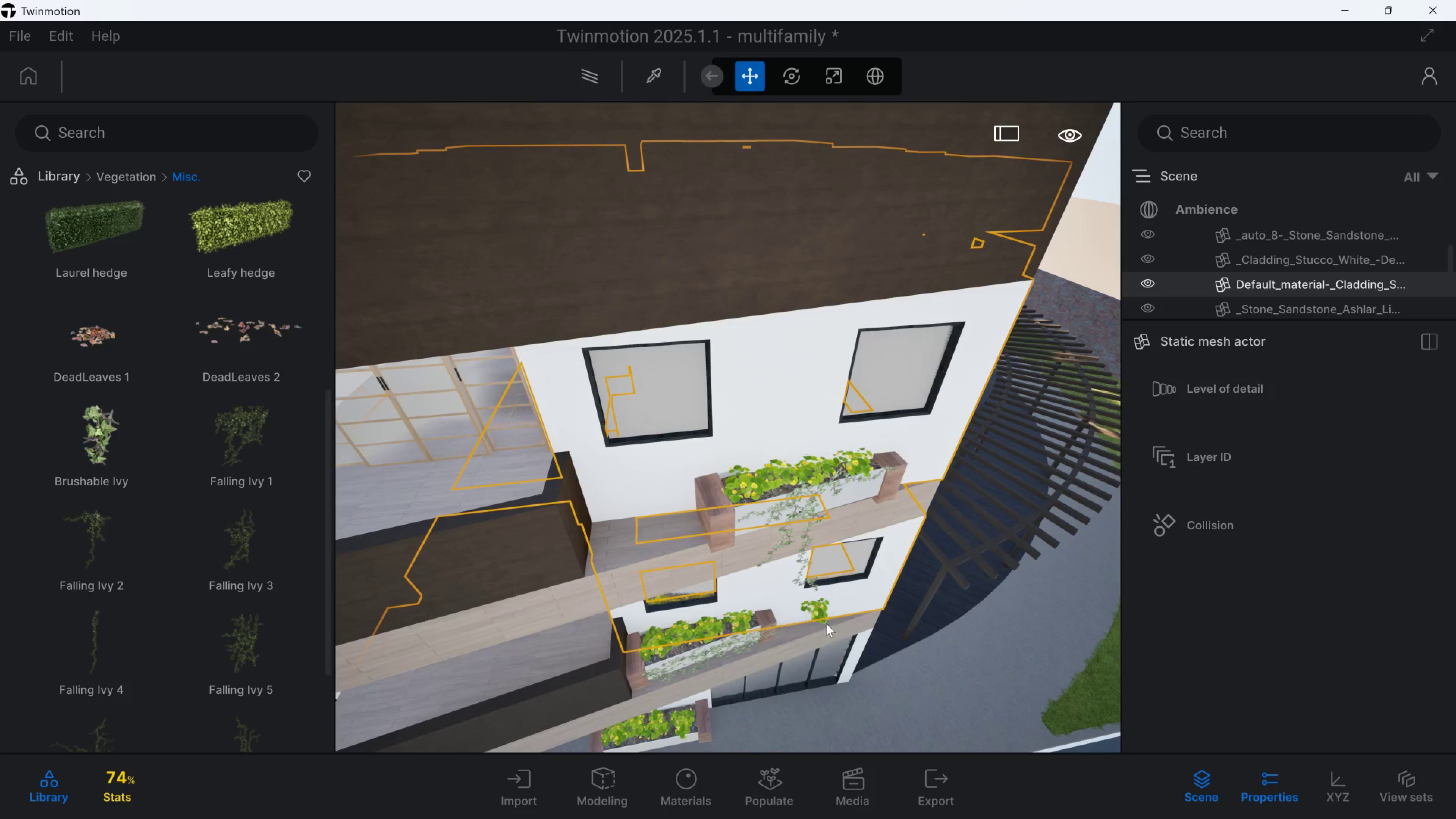 
triple_click([823, 621])
 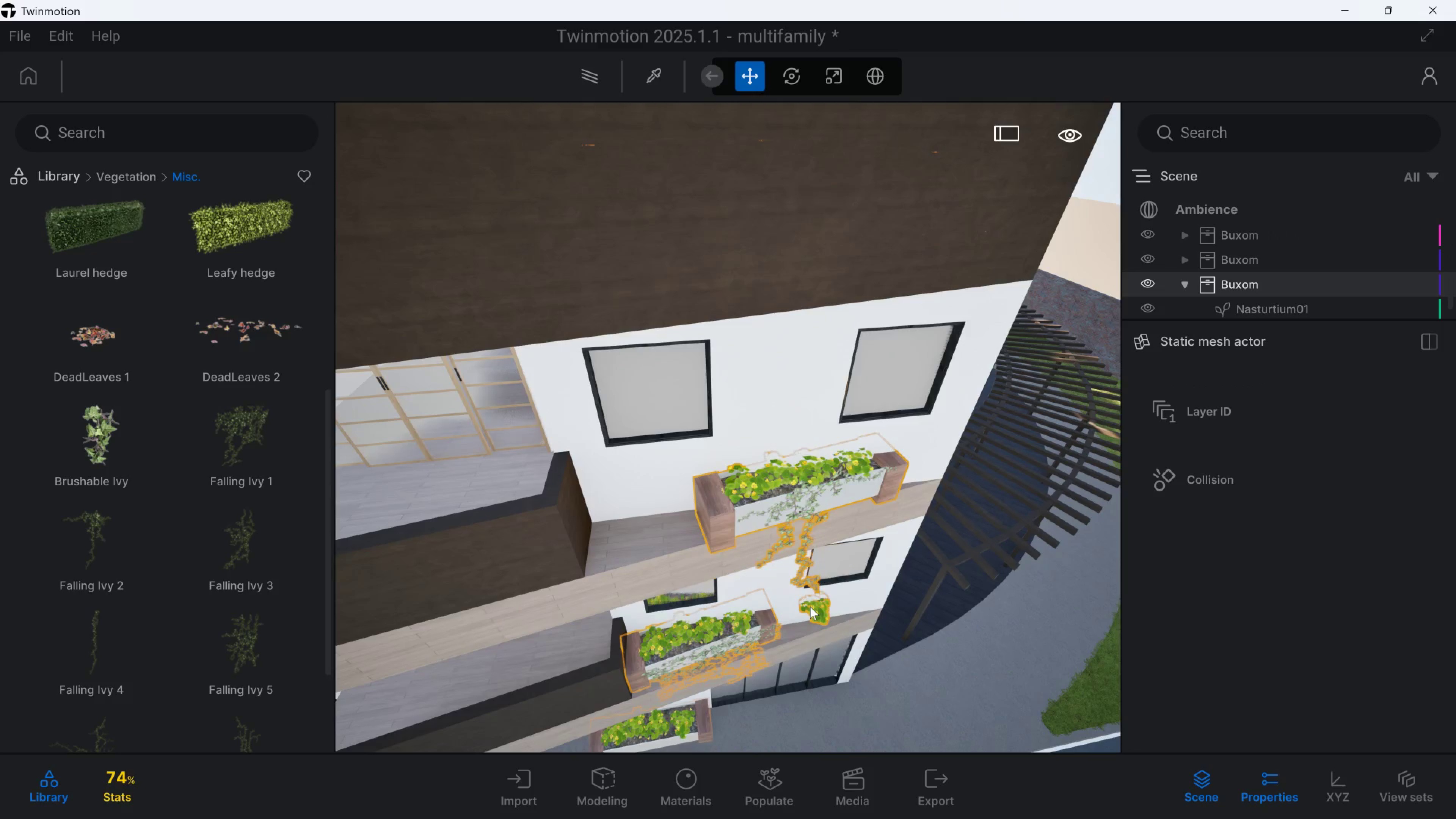 
left_click([817, 612])
 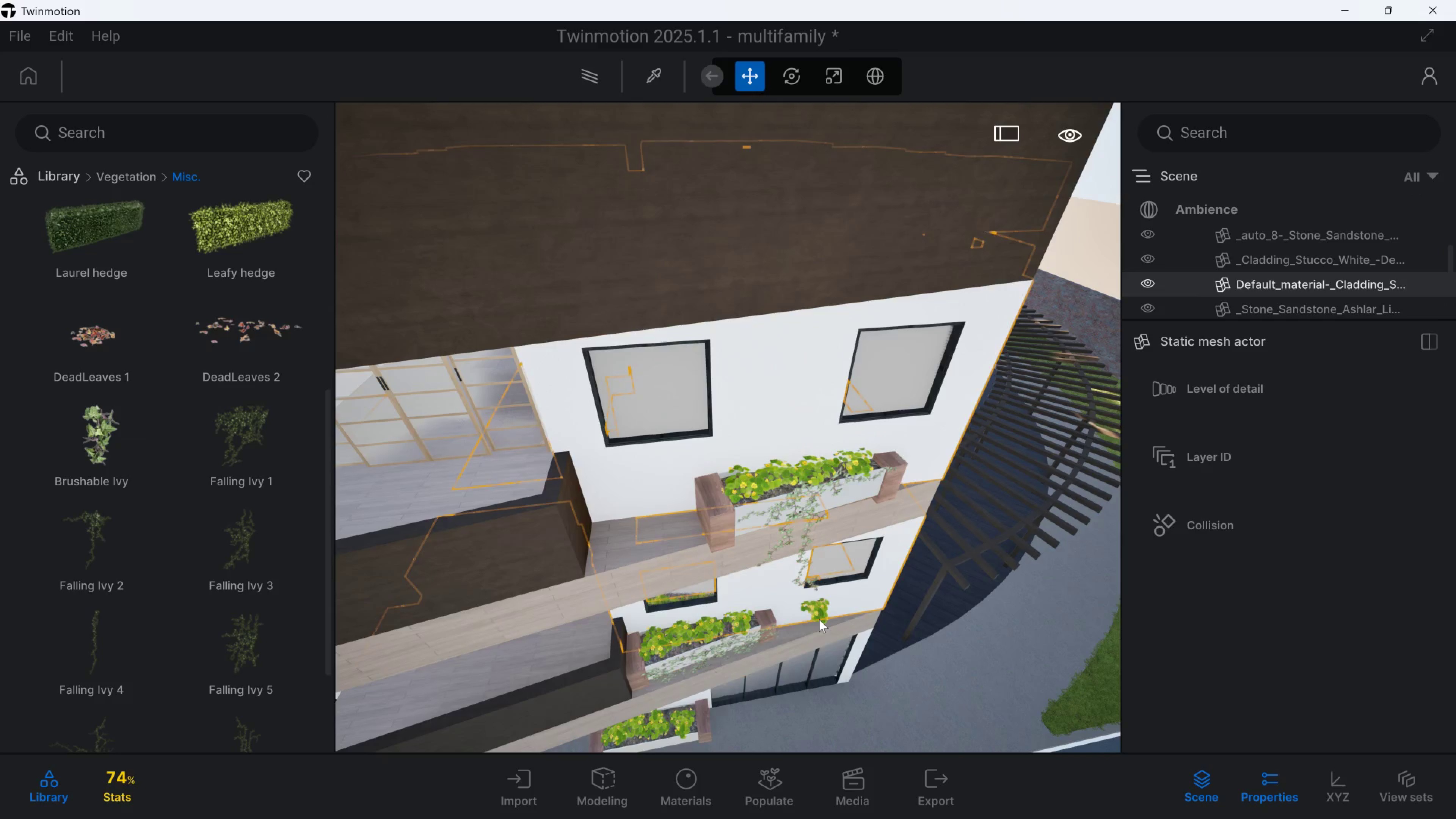 
left_click([819, 619])
 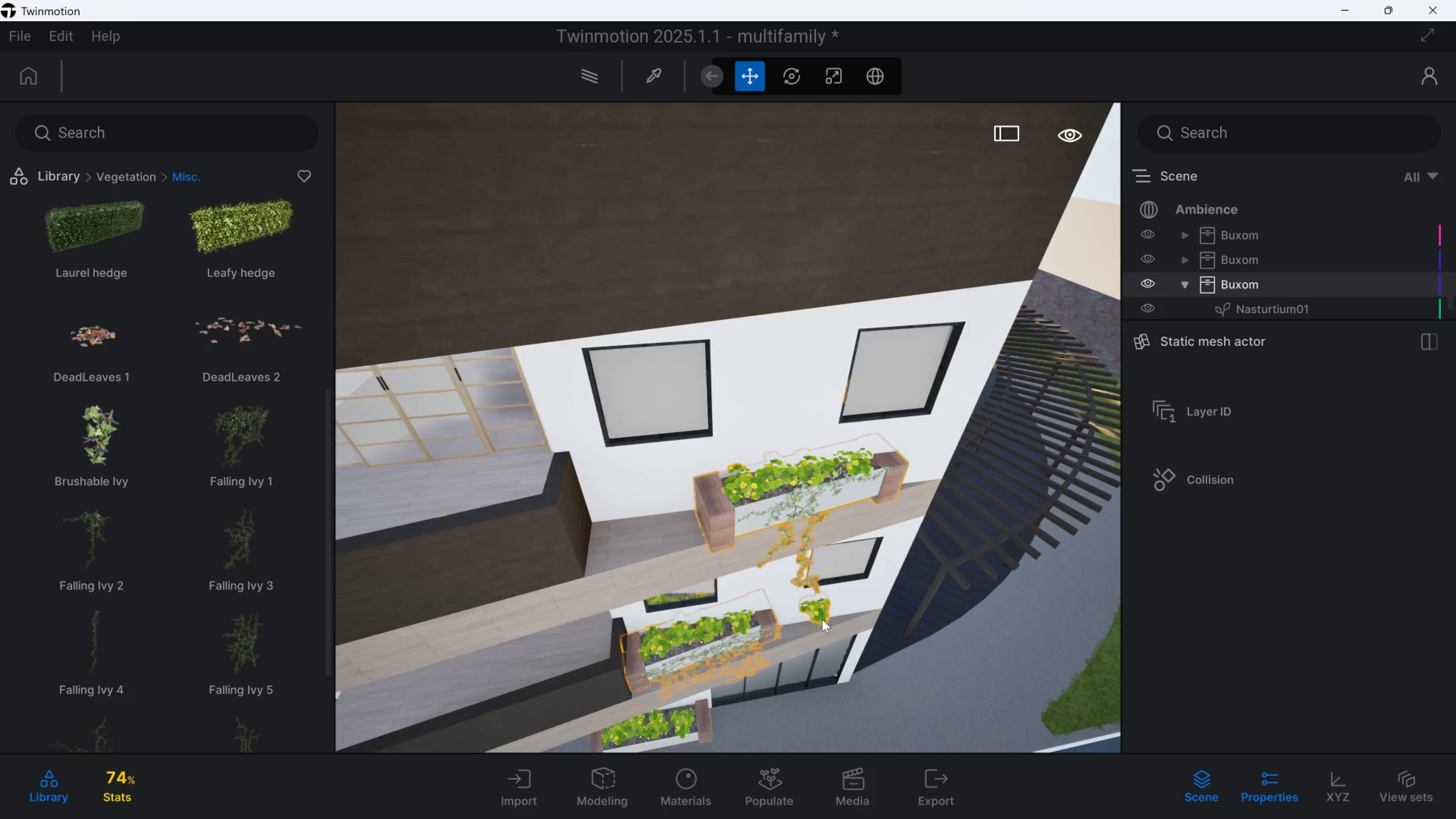 
left_click([822, 619])
 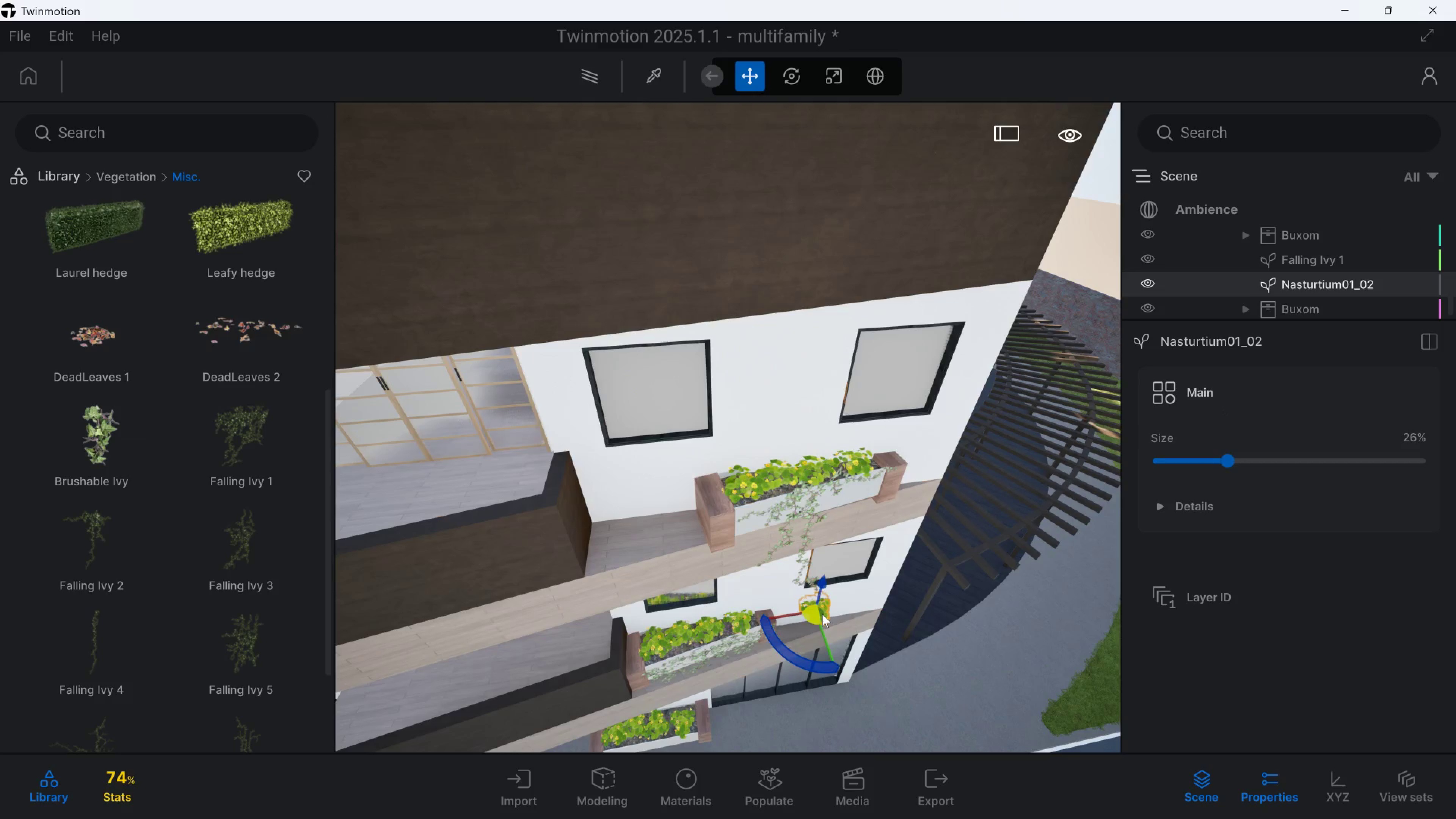 
key(Delete)
 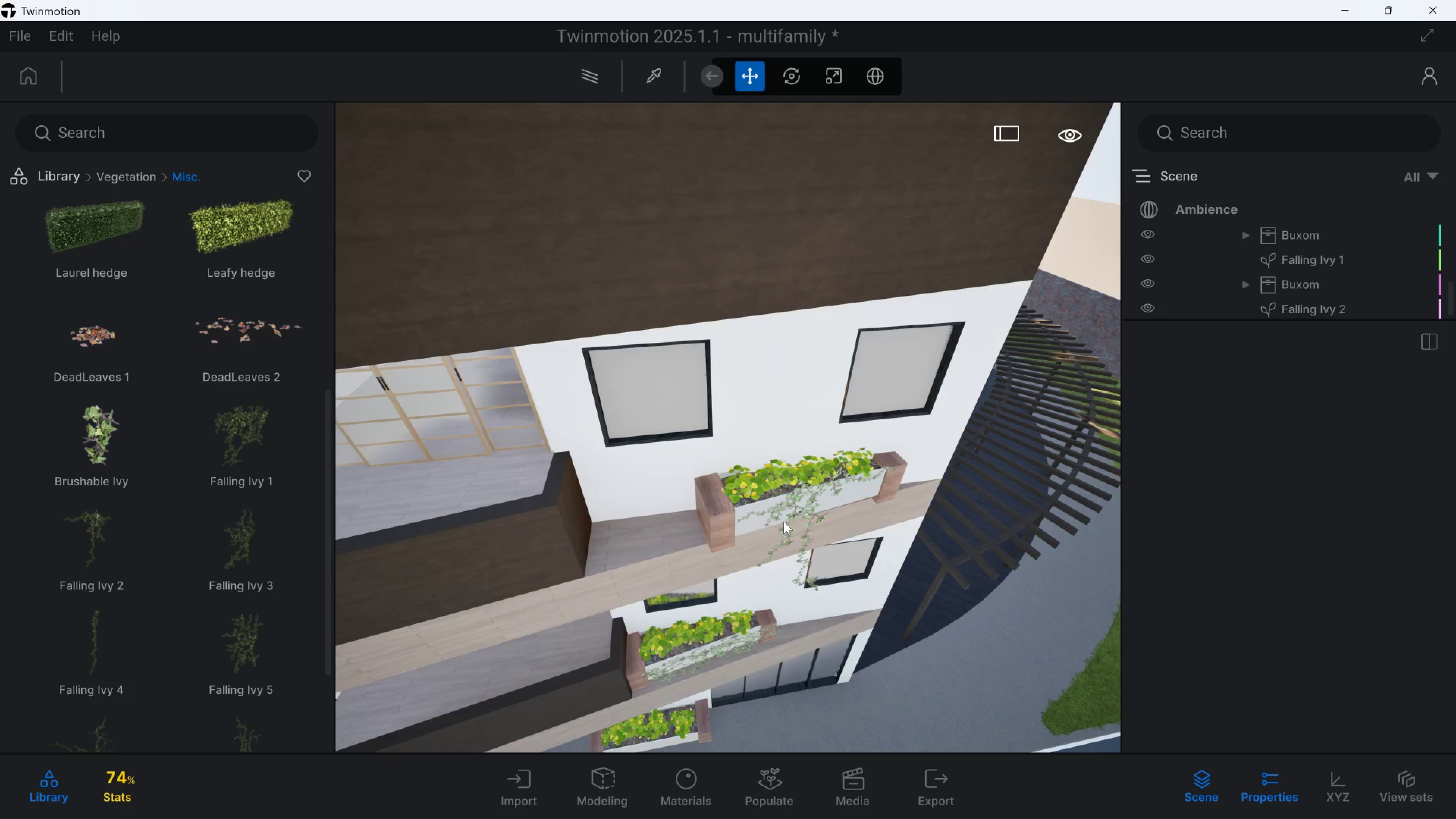 
left_click([799, 505])
 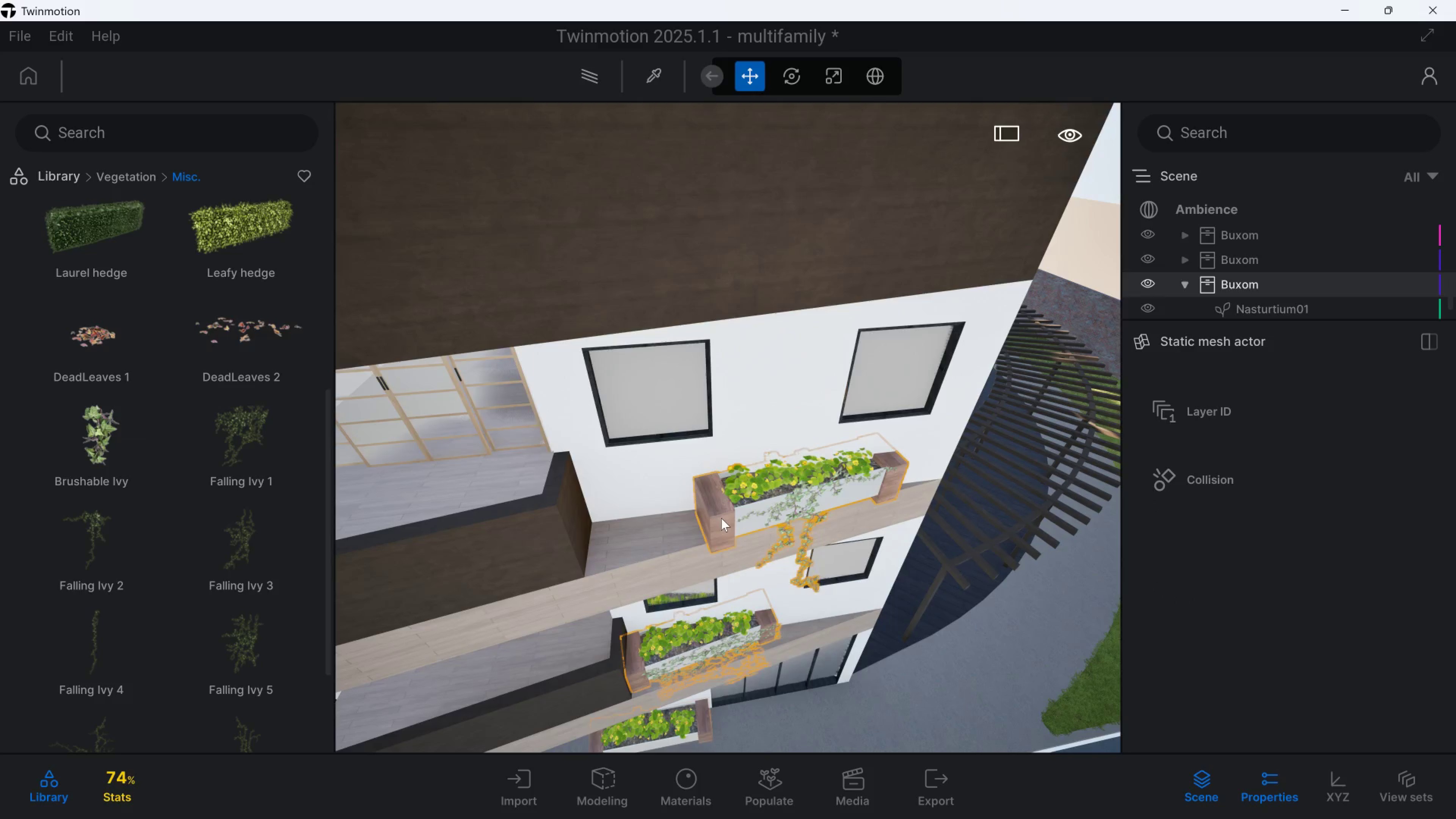 
left_click([721, 518])
 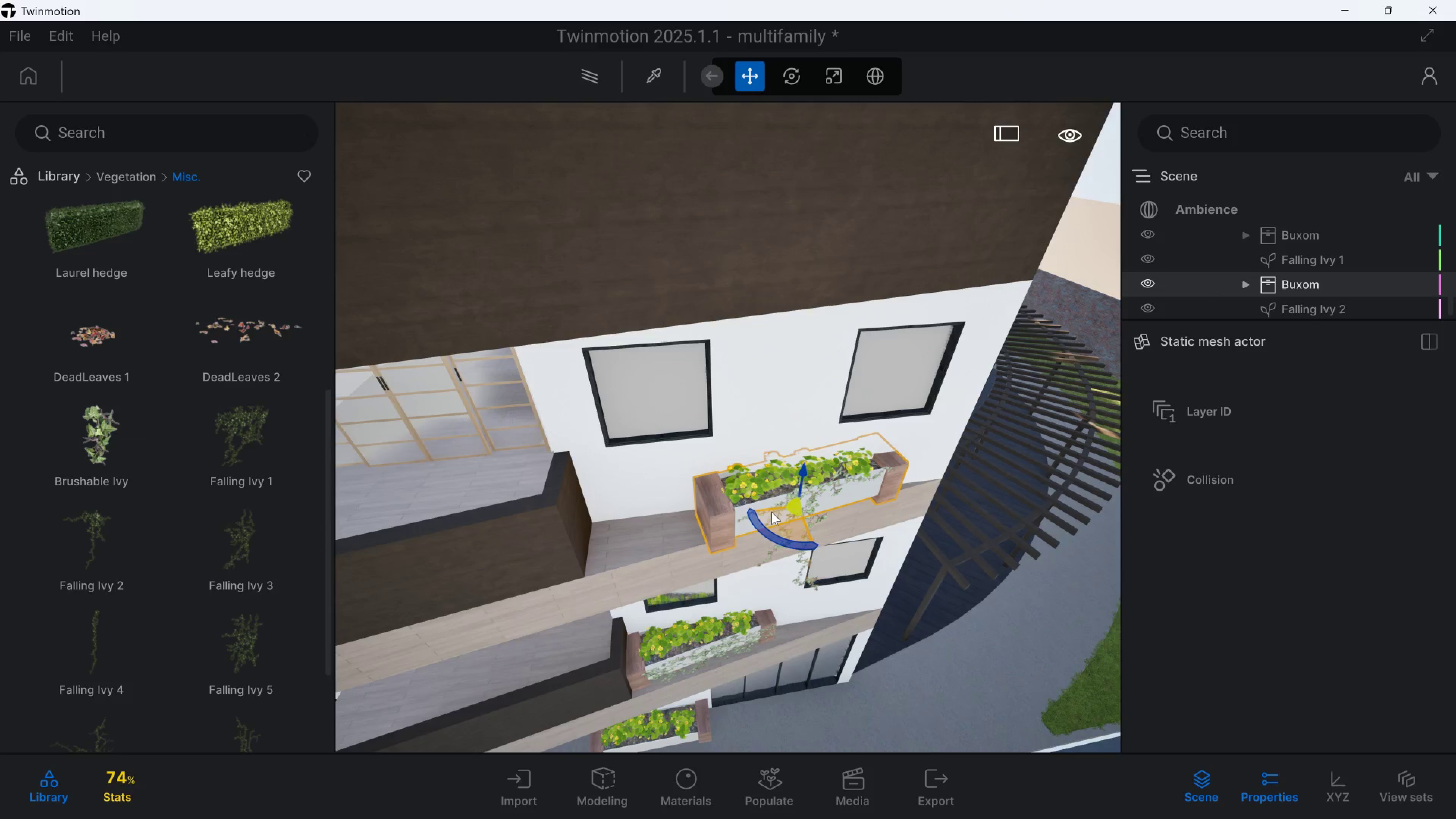 
left_click_drag(start_coordinate=[772, 510], to_coordinate=[669, 523])
 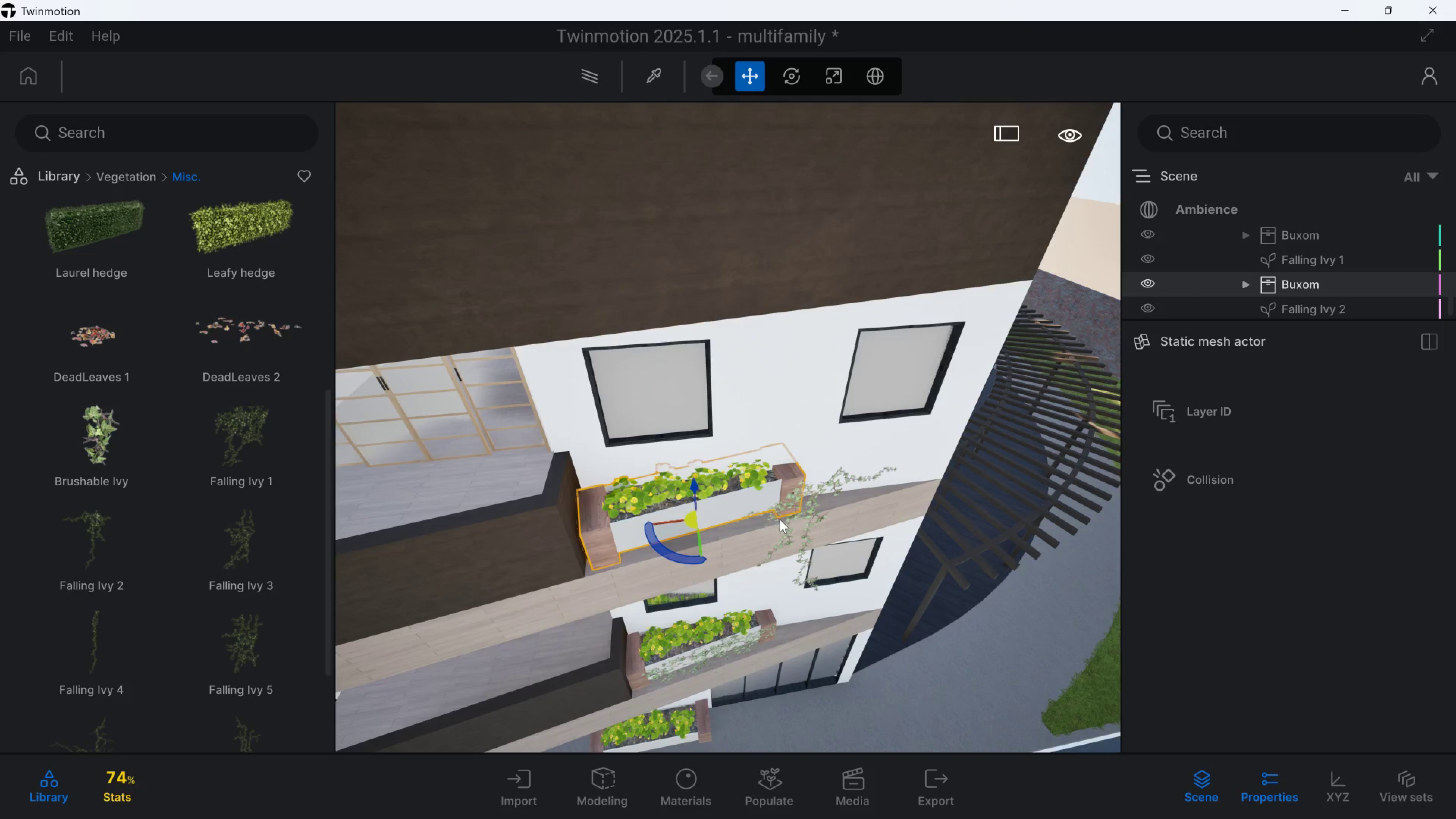 
left_click([780, 519])
 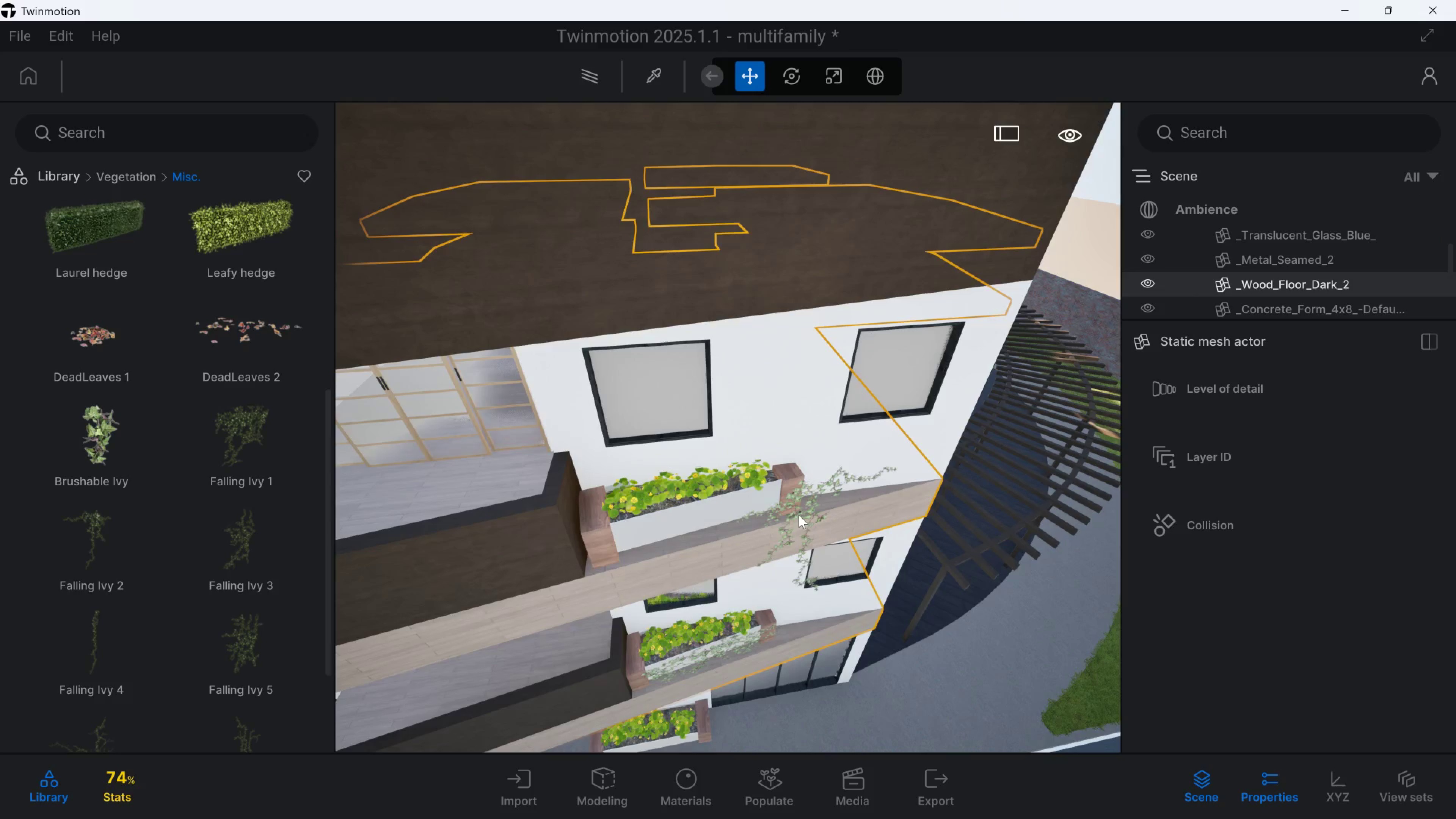 
left_click([799, 515])
 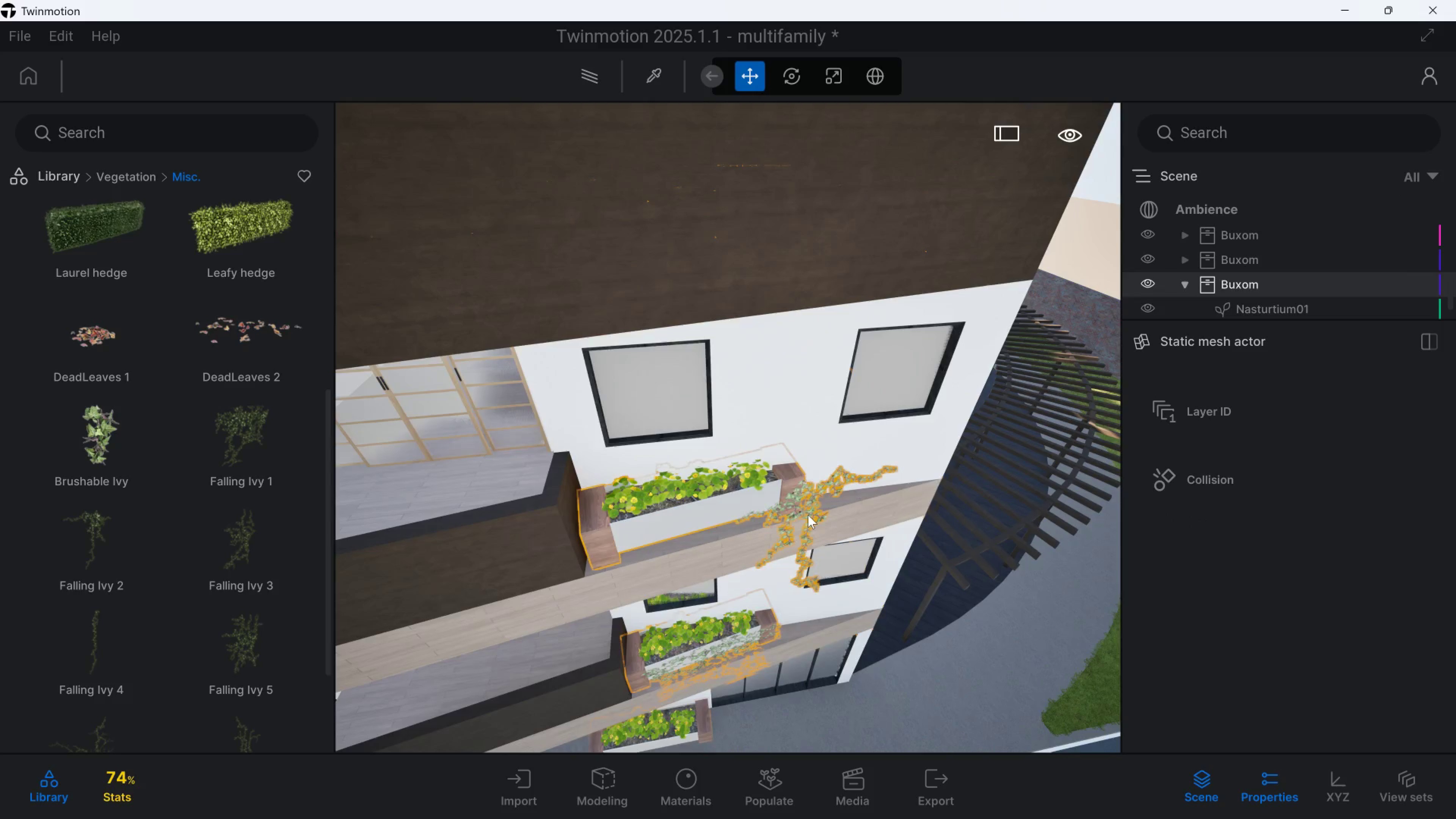 
left_click([808, 515])
 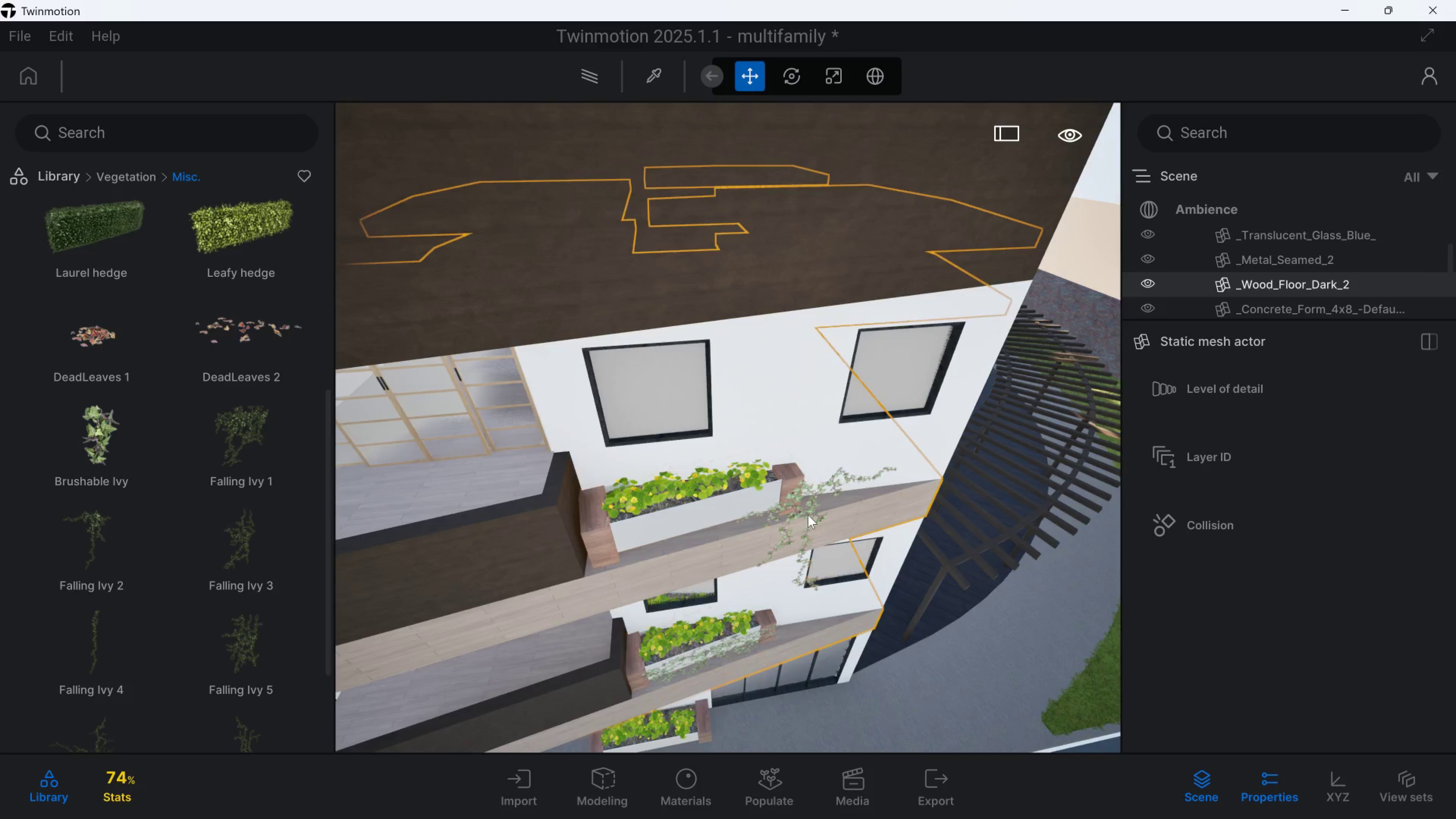 
left_click([806, 515])
 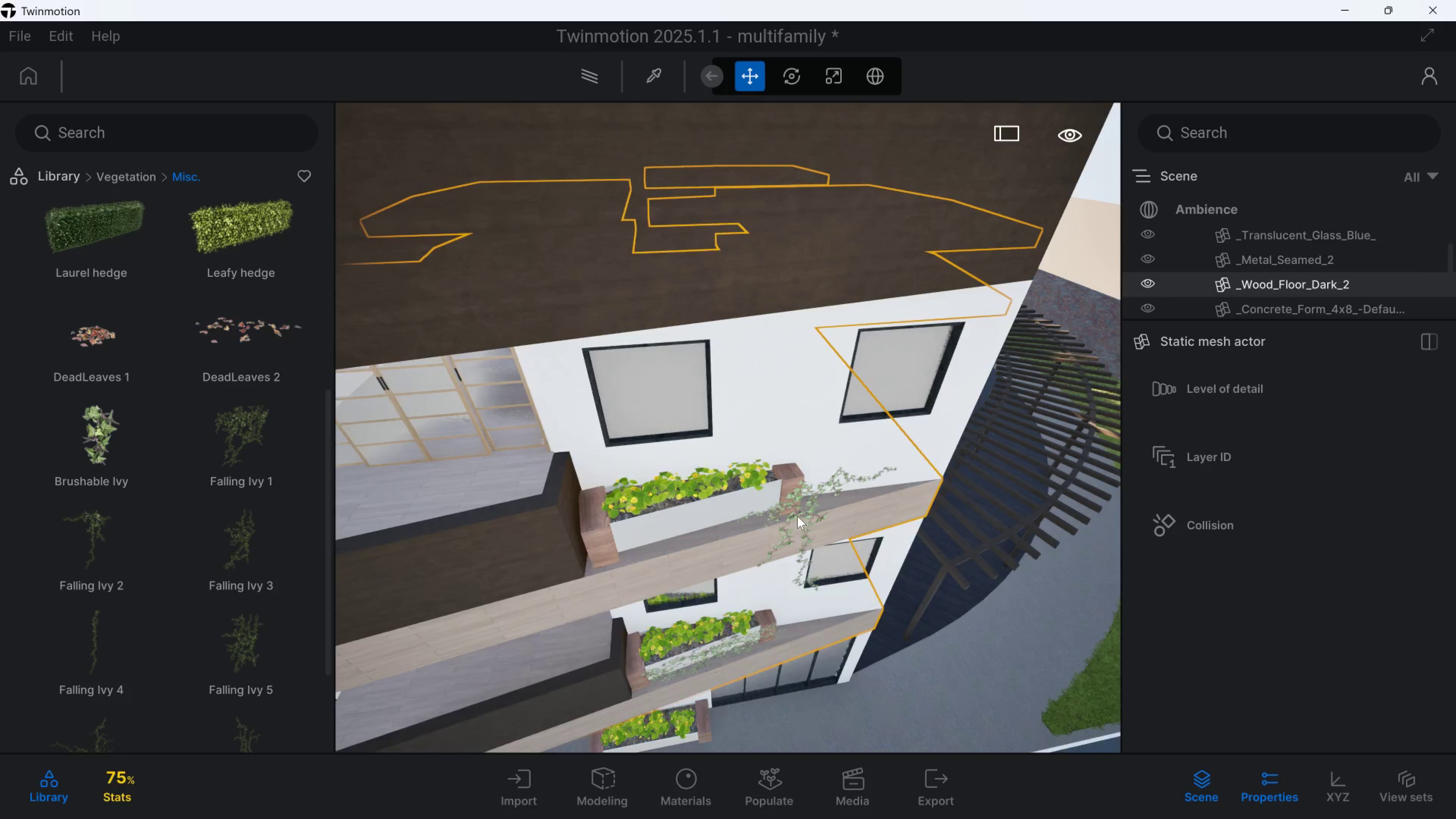 
left_click([797, 516])
 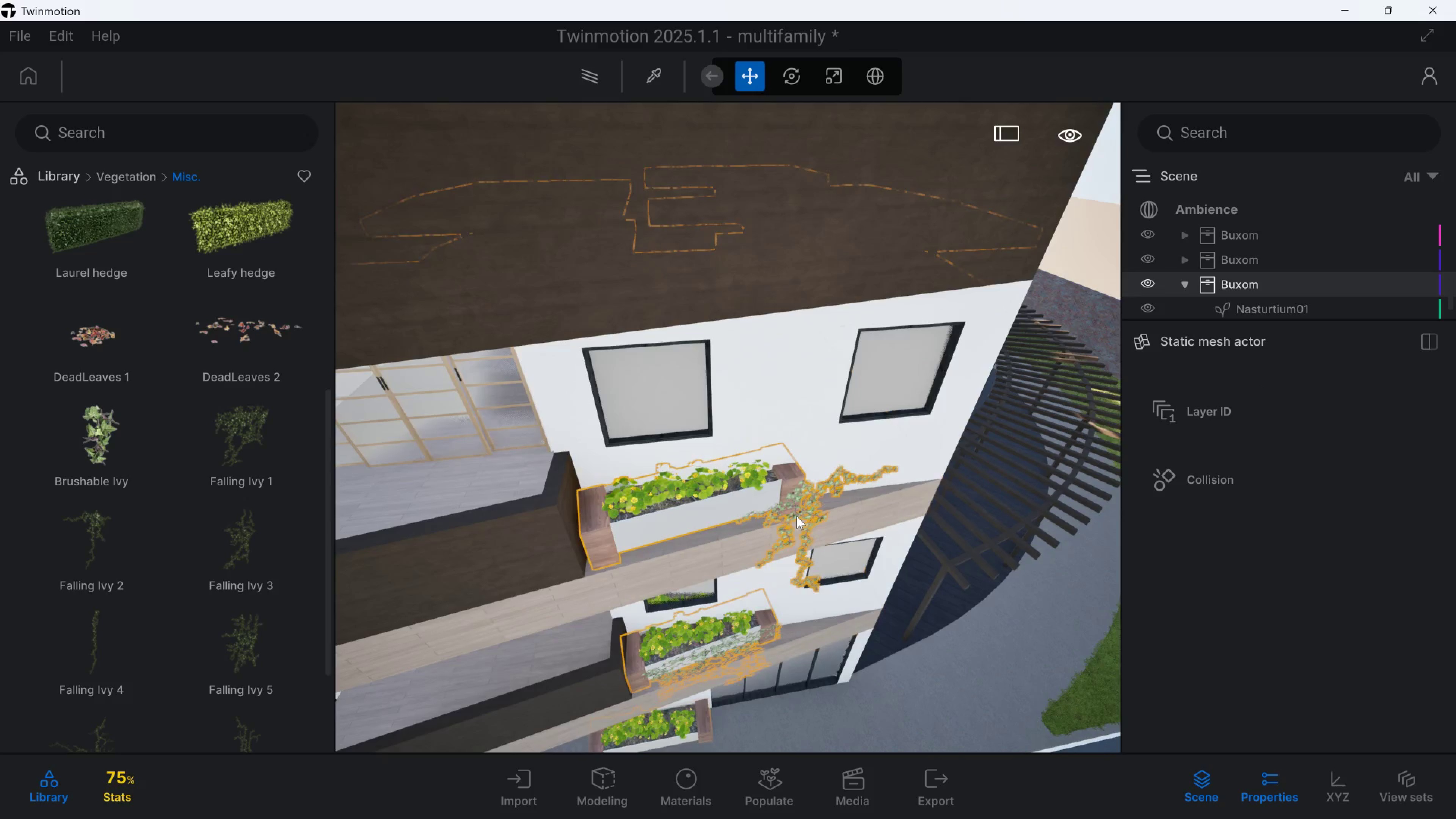 
left_click([797, 516])
 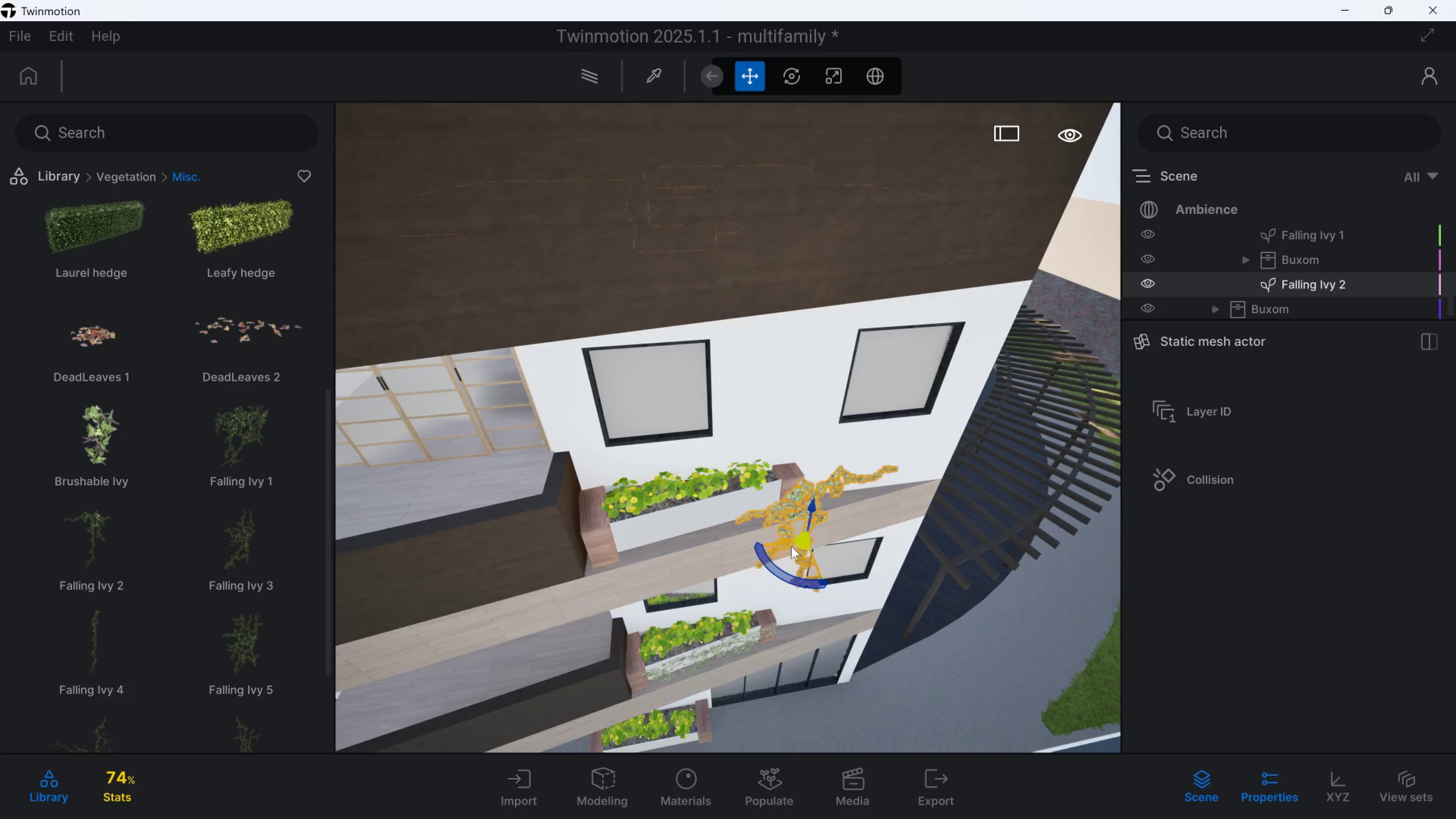 
left_click_drag(start_coordinate=[792, 551], to_coordinate=[687, 559])
 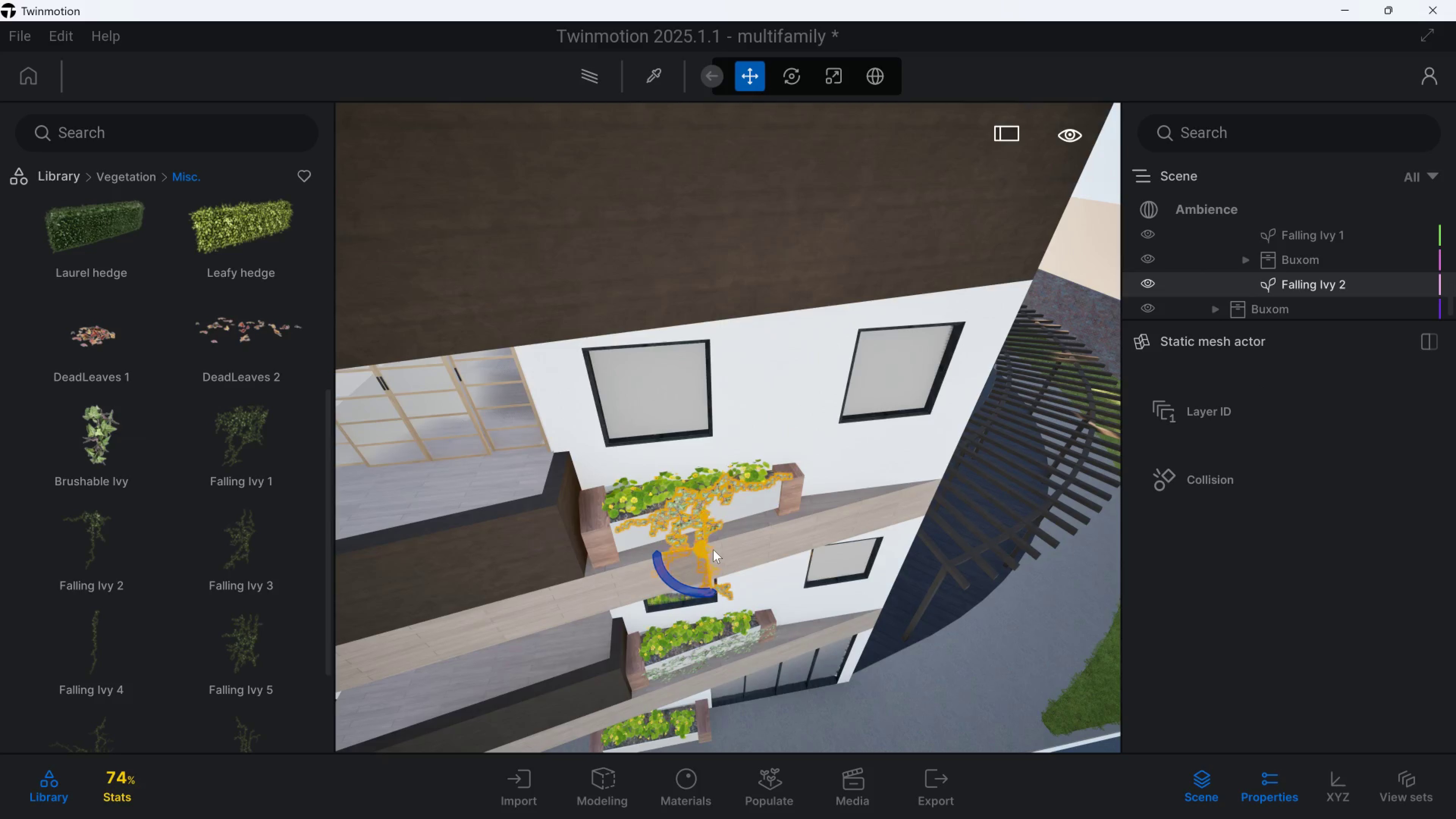 
hold_key(key=E, duration=0.33)
 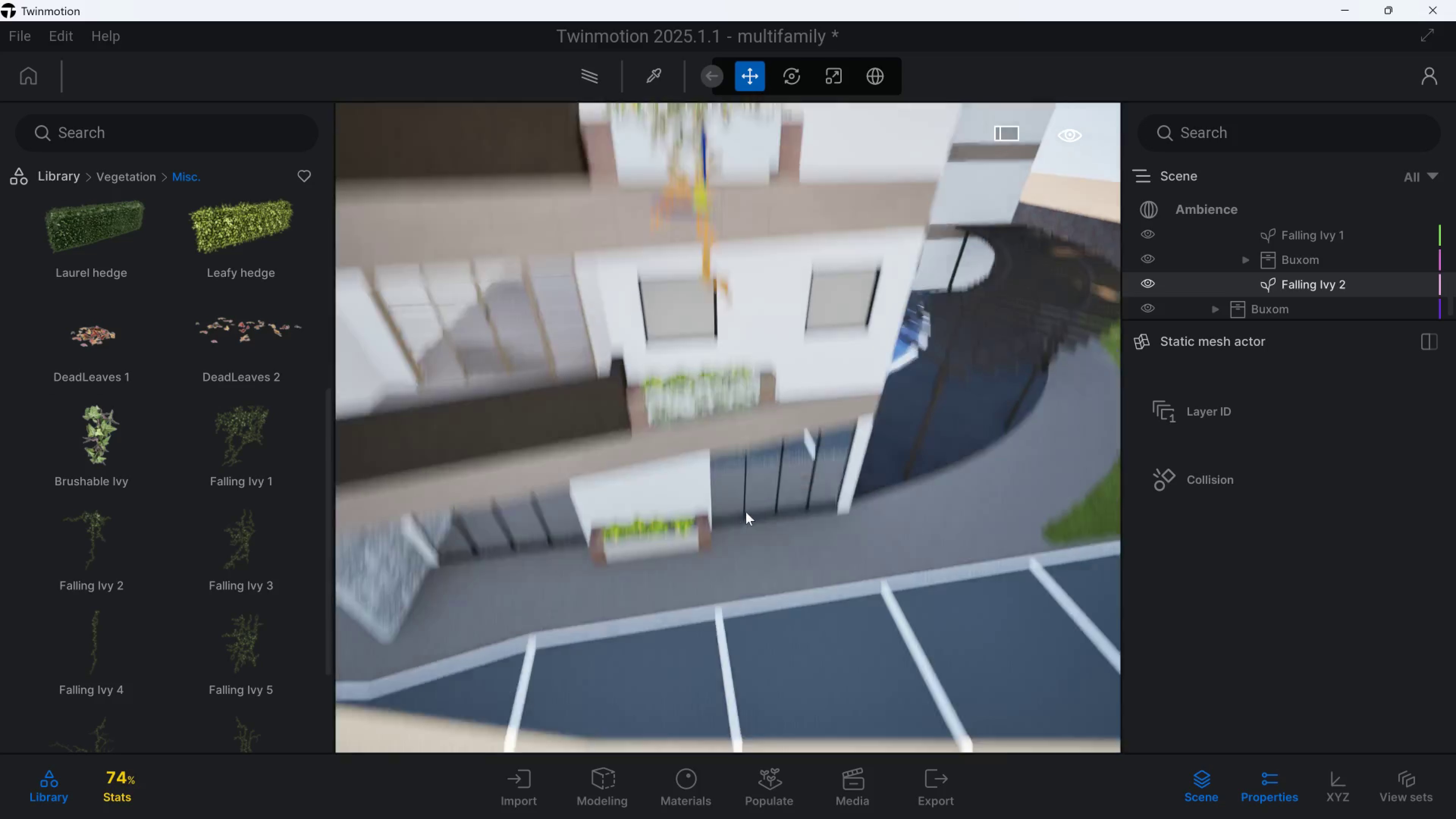 
type(aqsqwdq)
 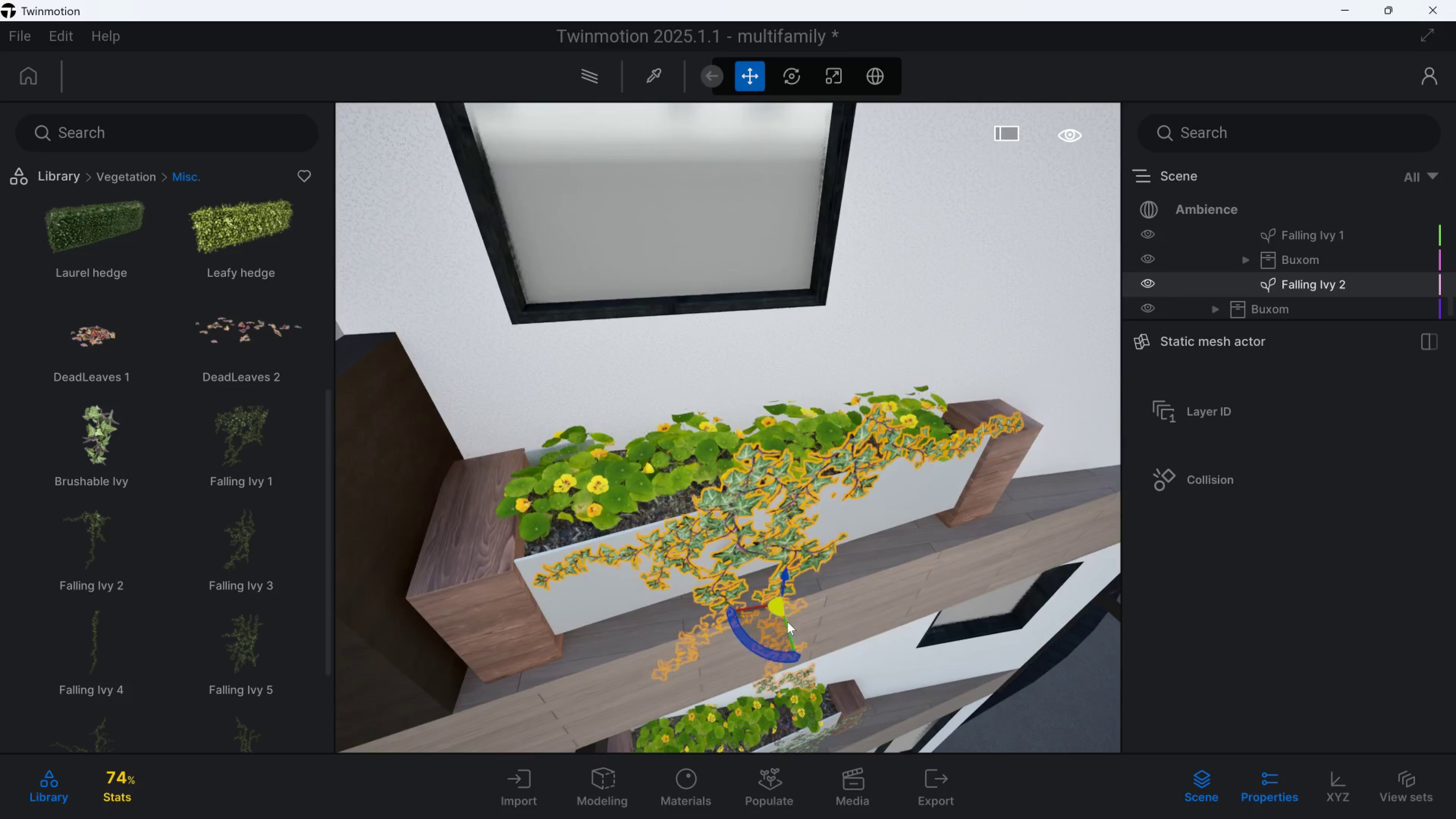 
left_click_drag(start_coordinate=[787, 622], to_coordinate=[793, 637])
 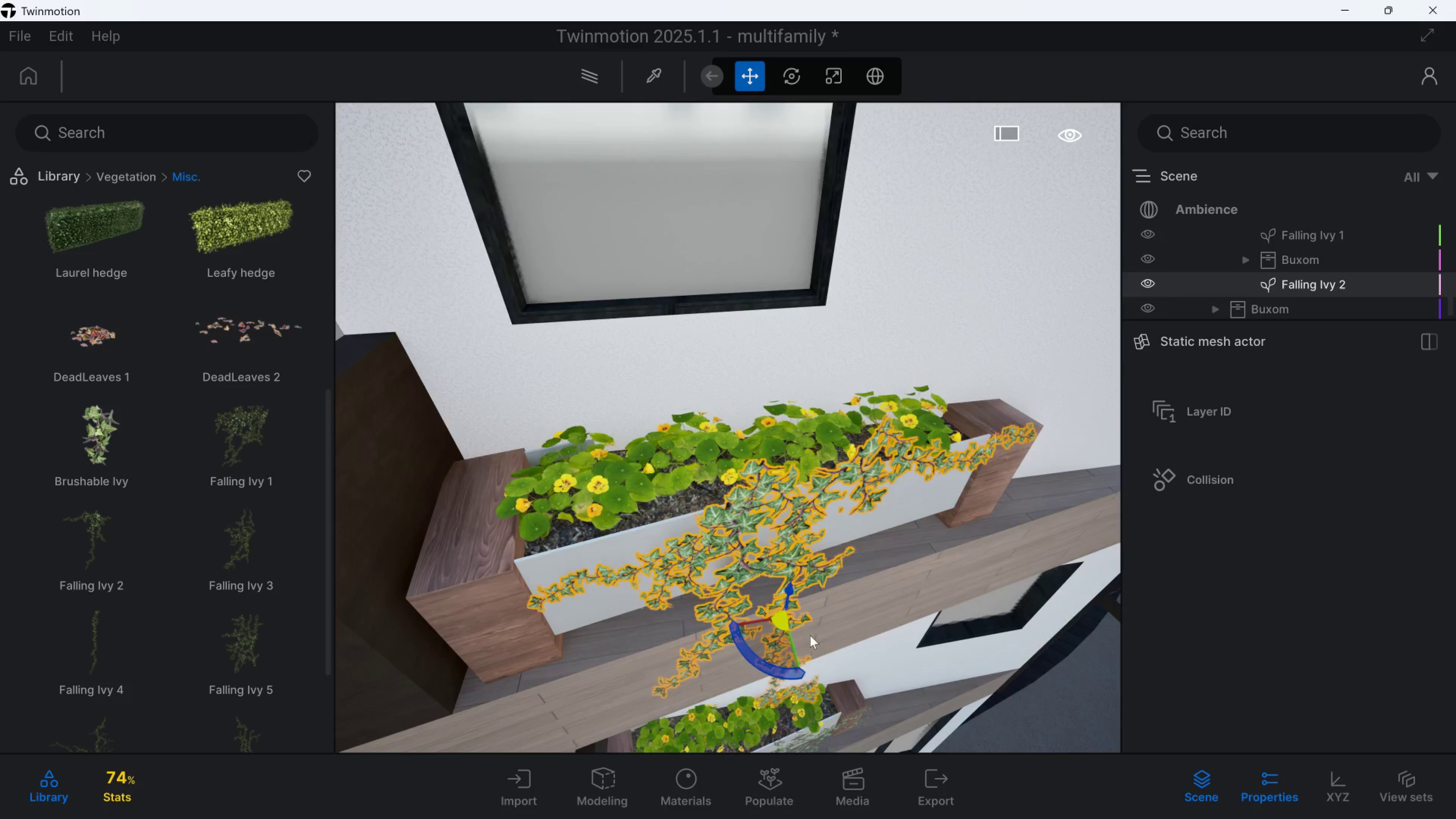 
hold_key(key=S, duration=0.47)
 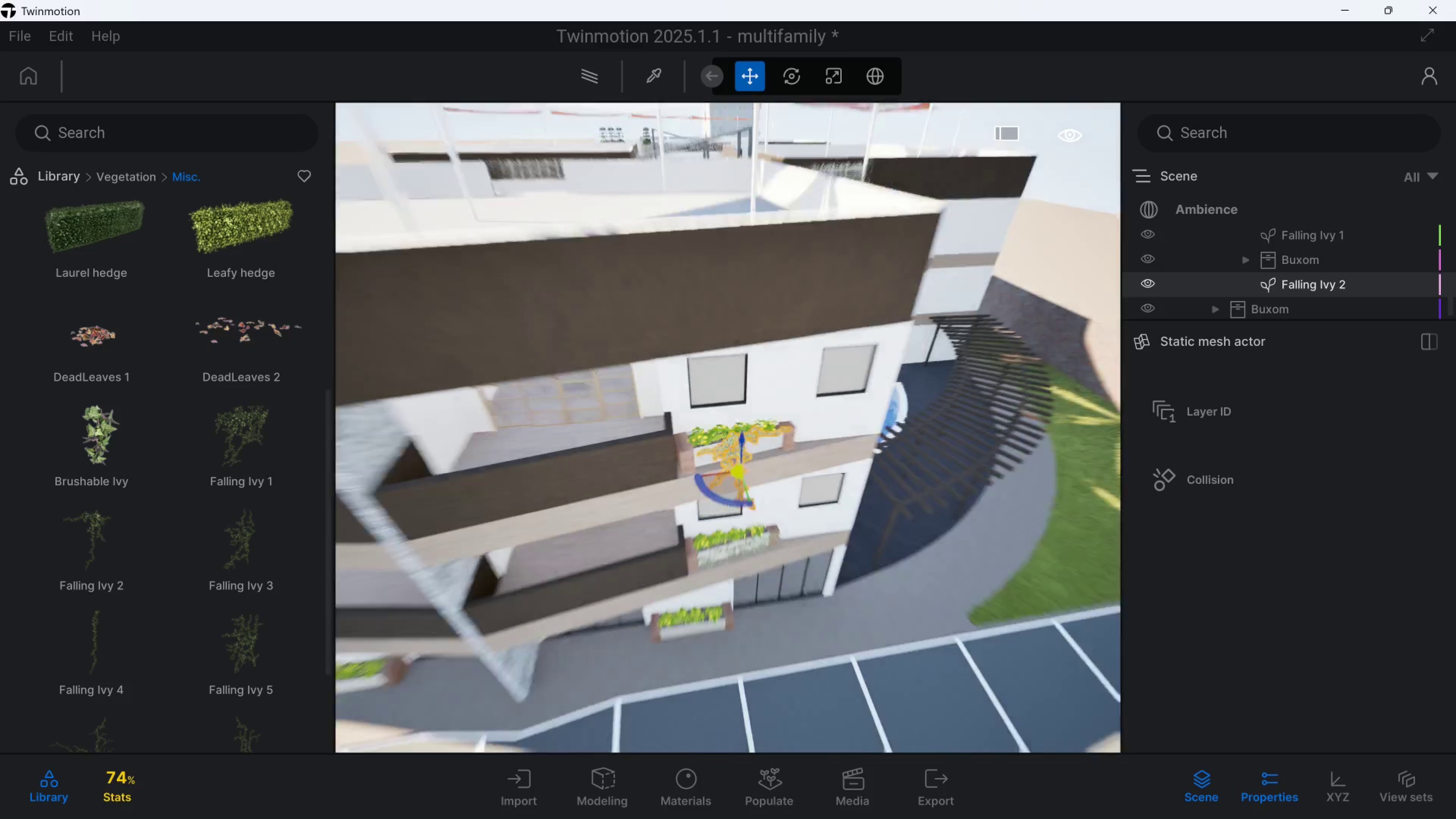 
hold_key(key=A, duration=0.41)
 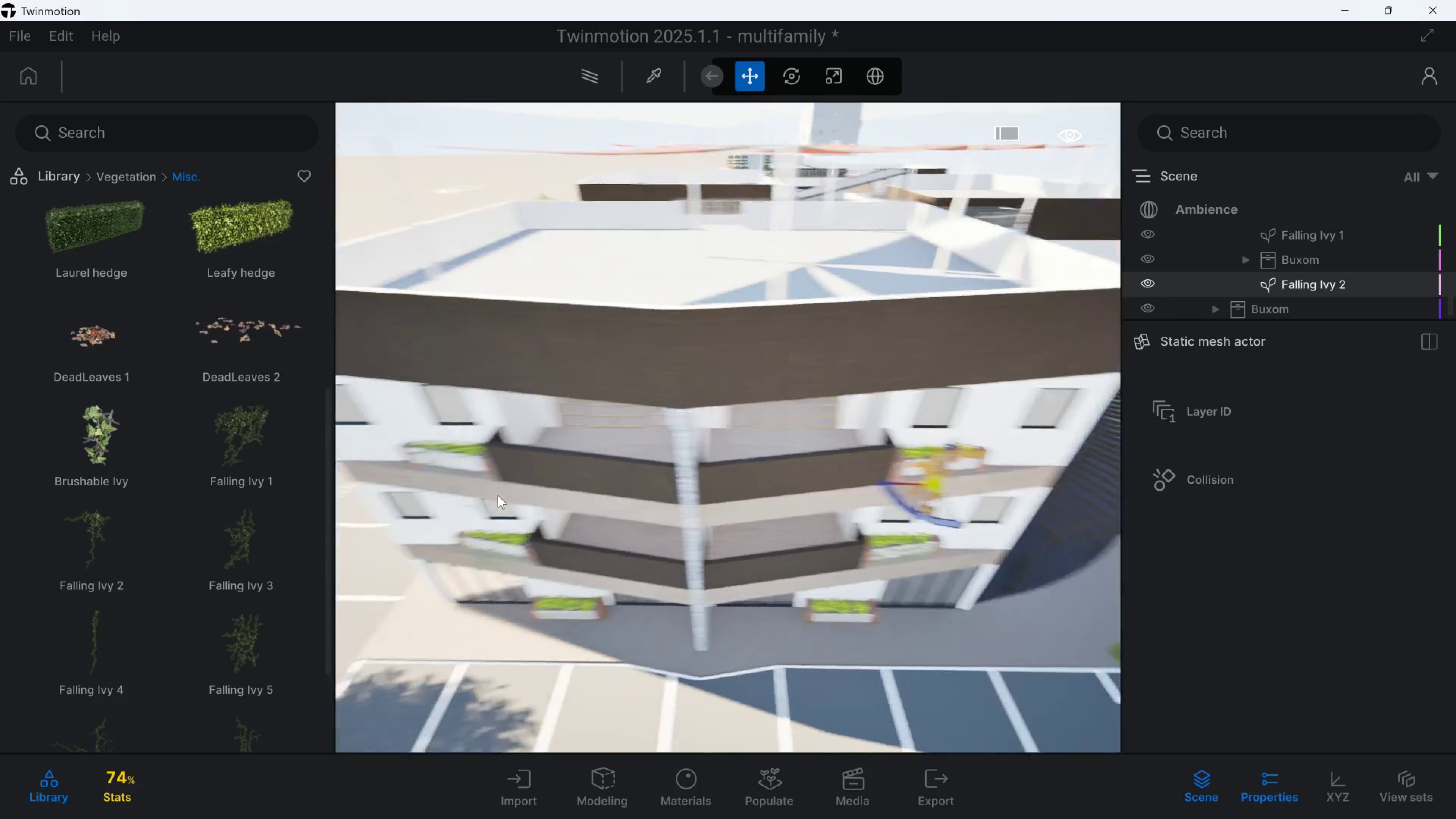 
type(awdw)
 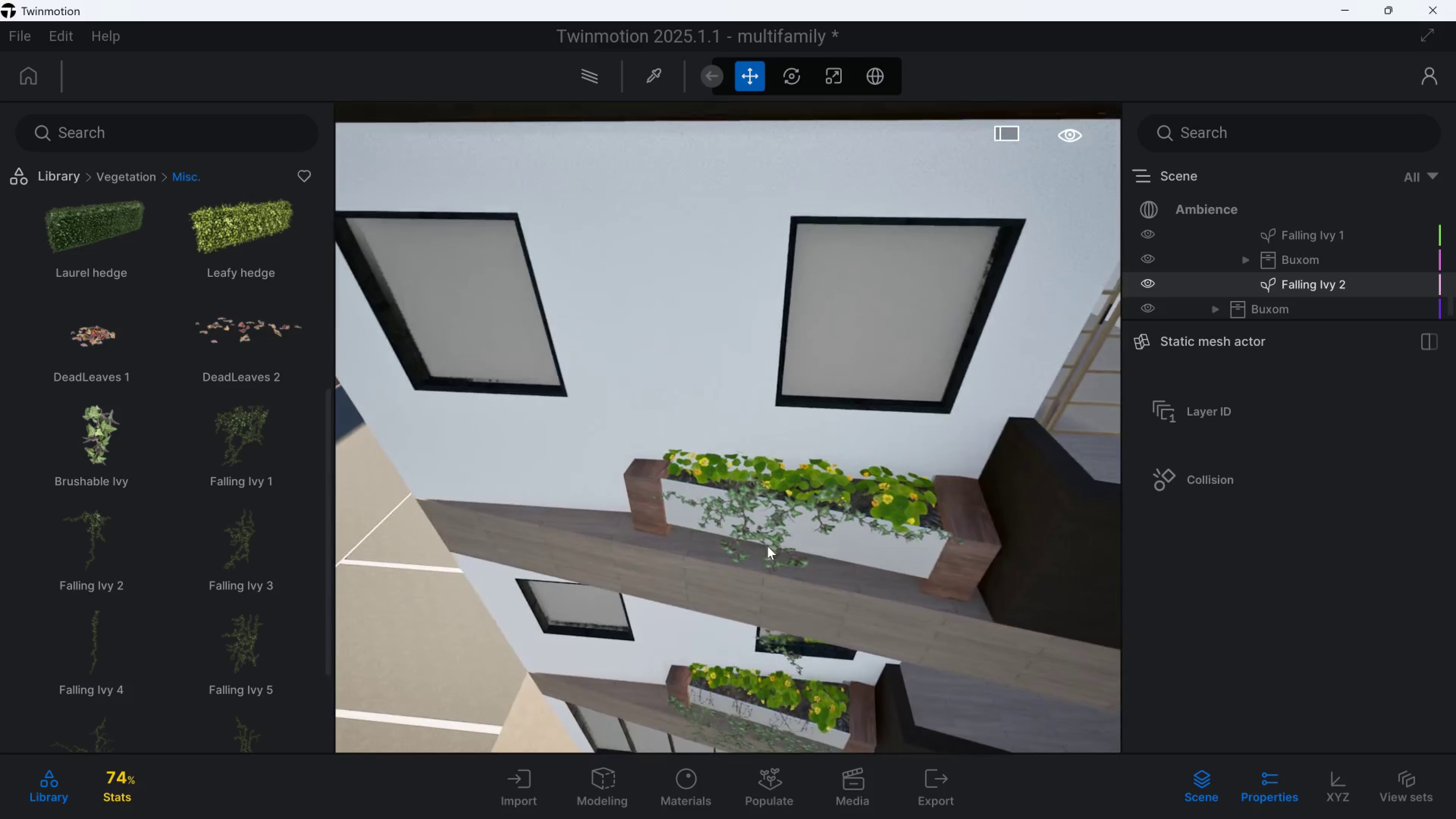 
left_click([767, 546])
 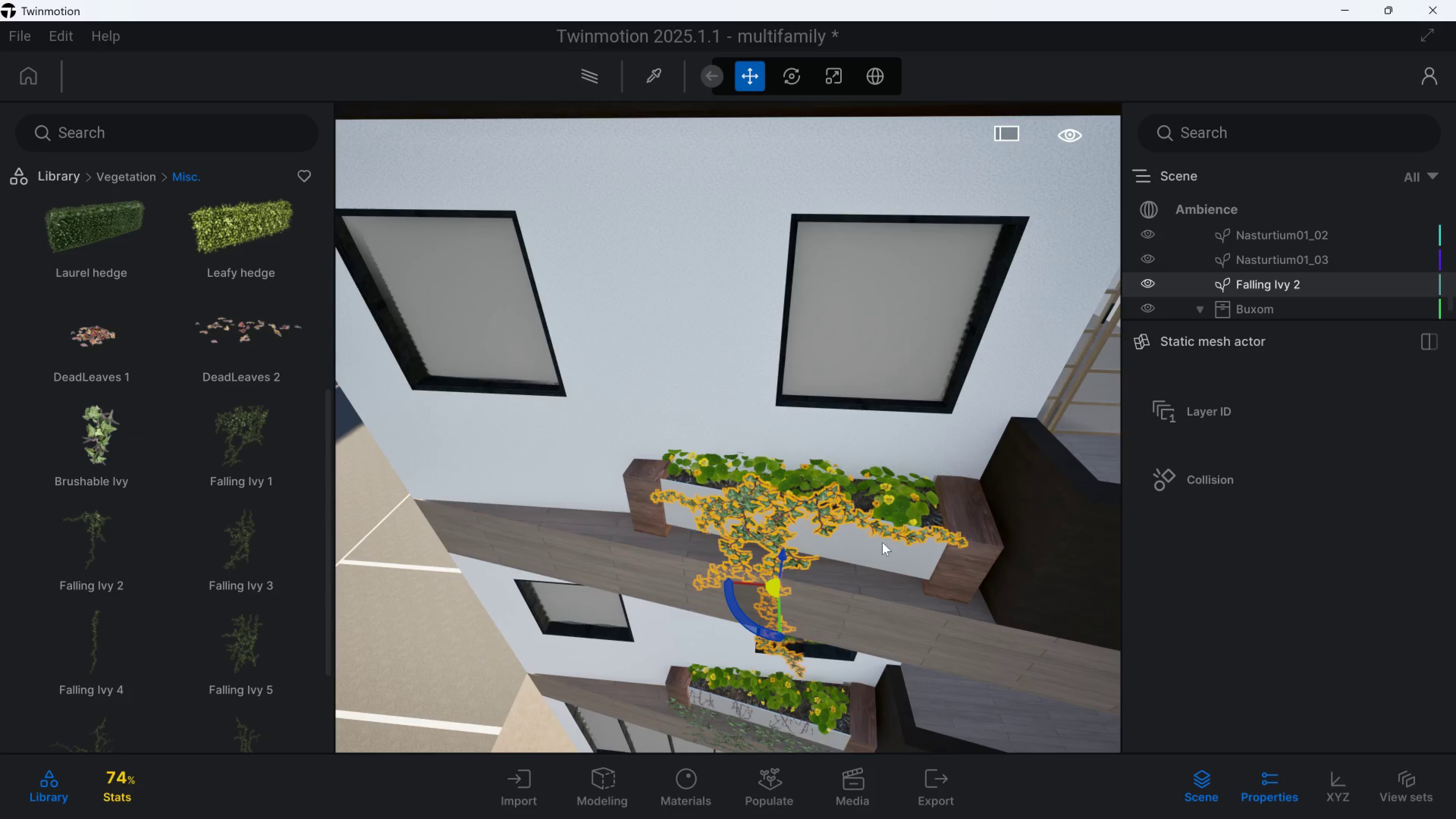 
hold_key(key=ControlLeft, duration=0.53)
left_click([973, 576])
 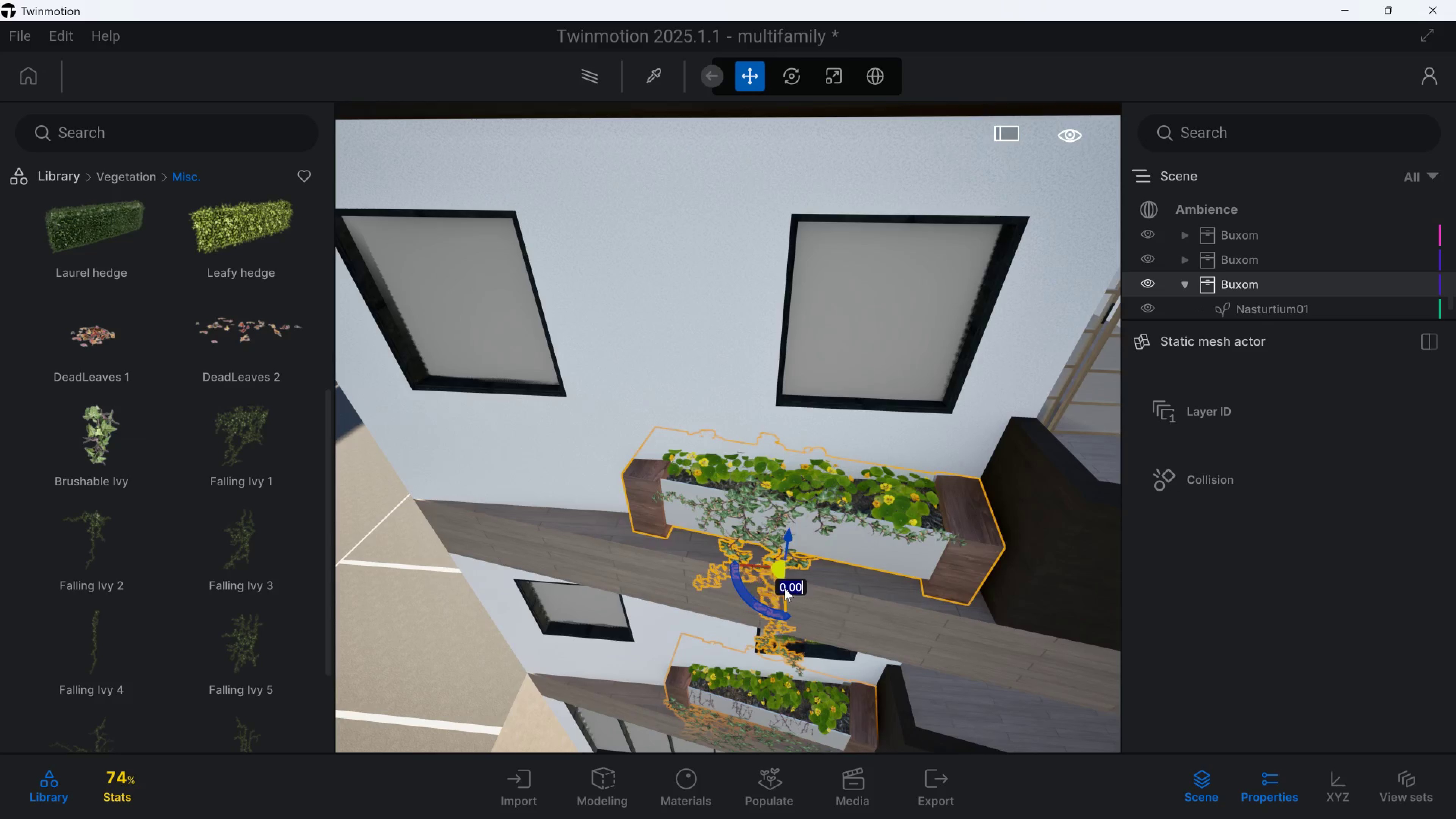 
left_click_drag(start_coordinate=[774, 590], to_coordinate=[774, 597])
 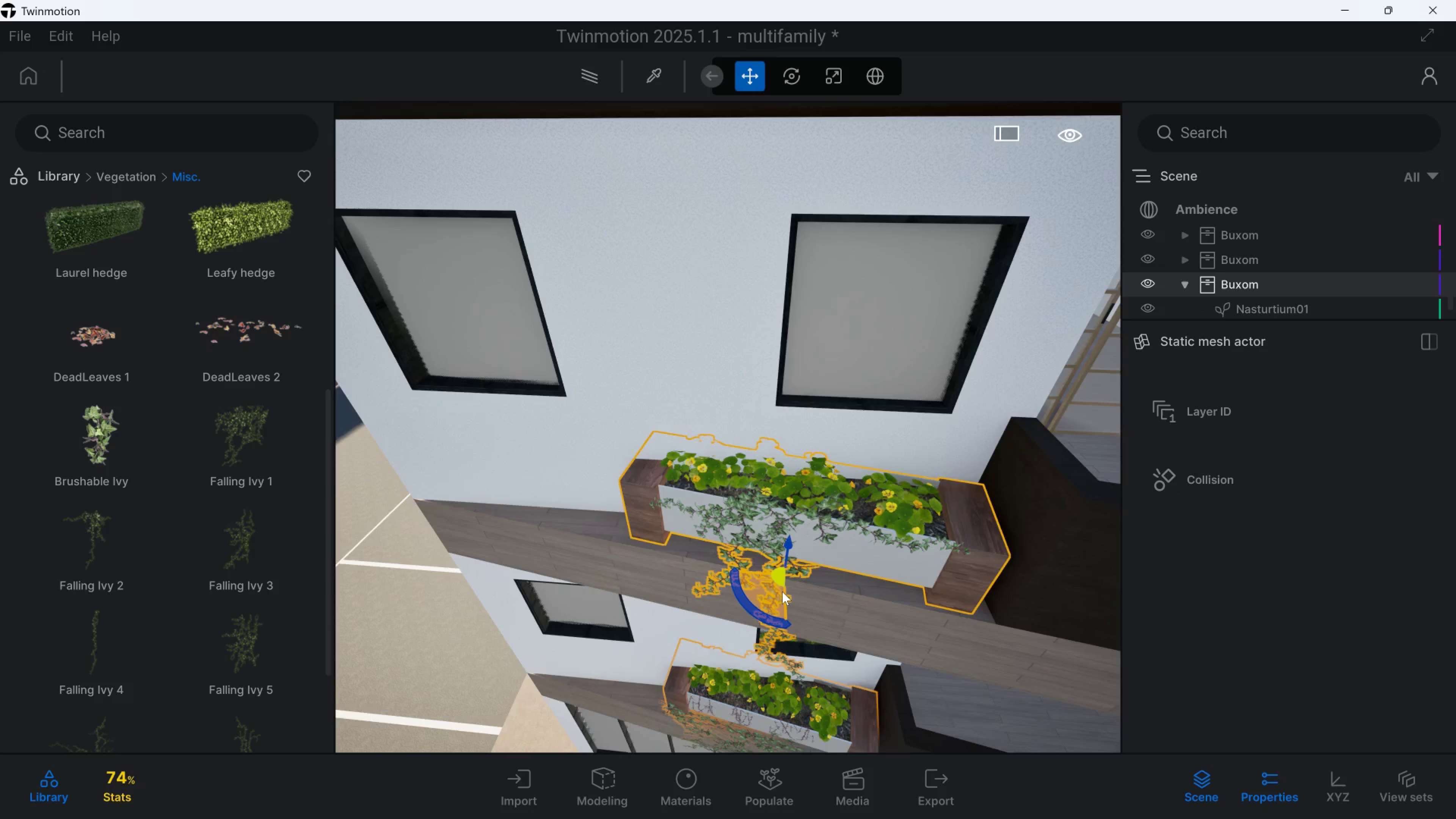 
type(sdedqd)
 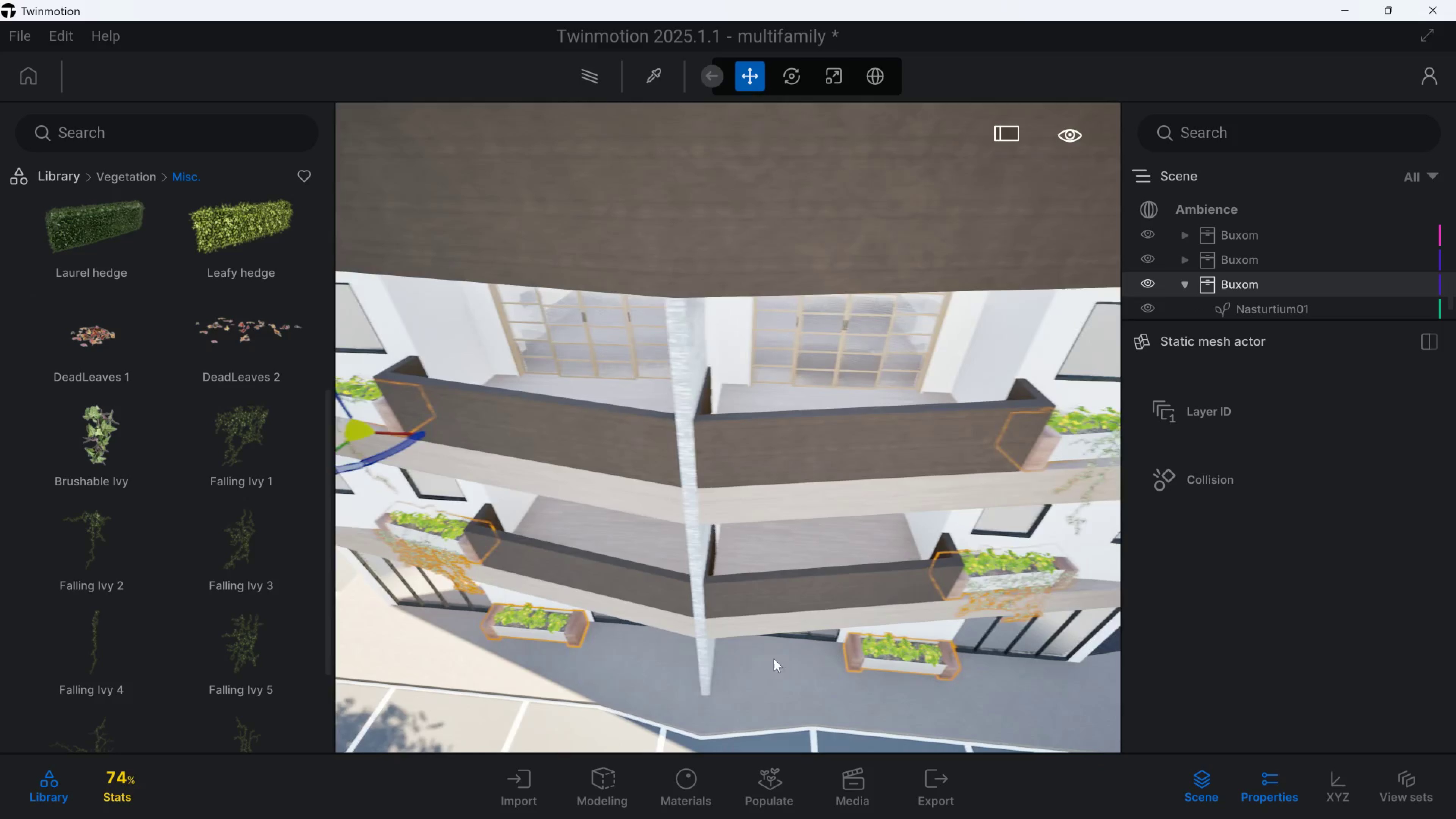 
left_click([762, 679])
 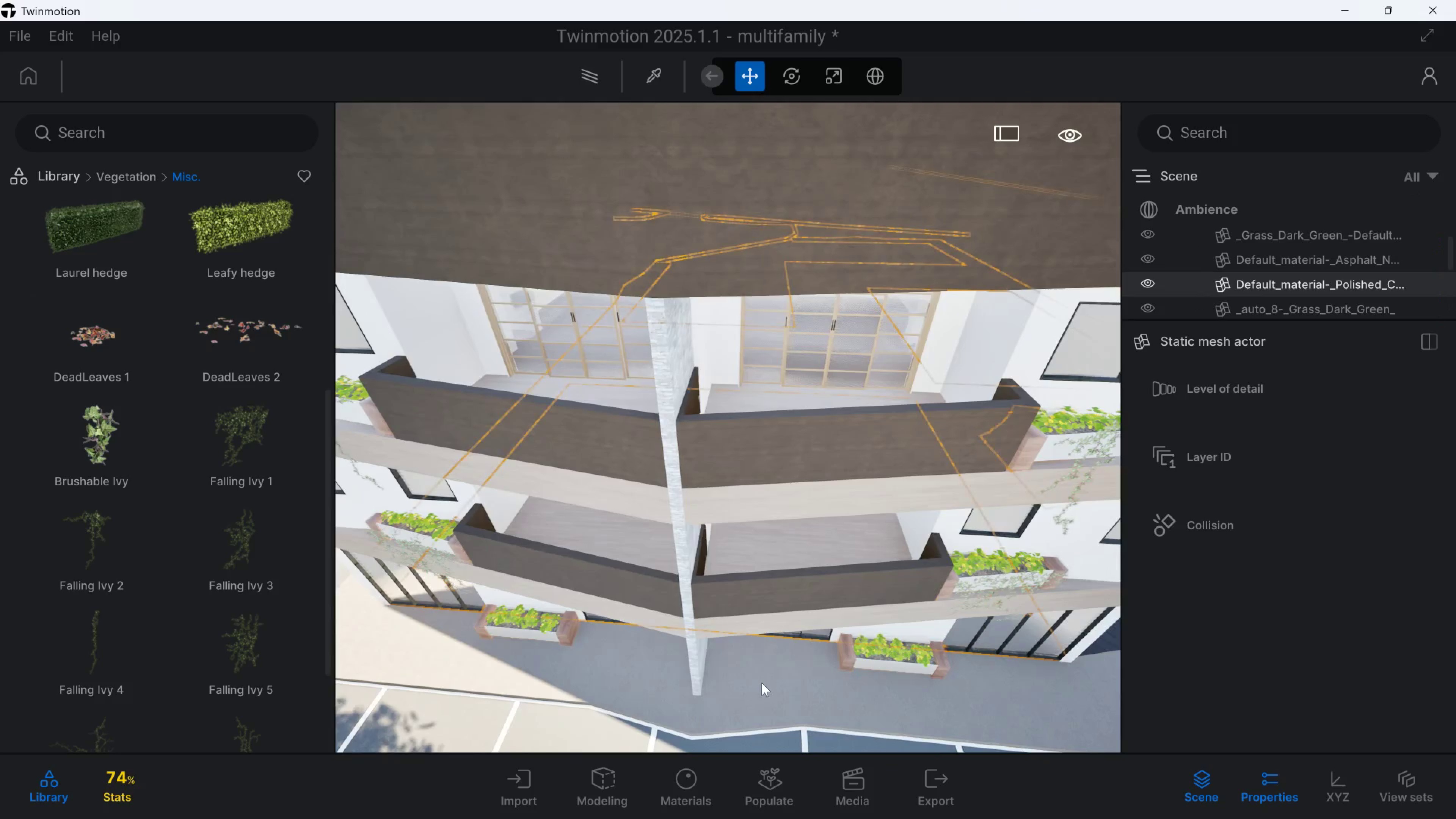 
type(sdqw)
 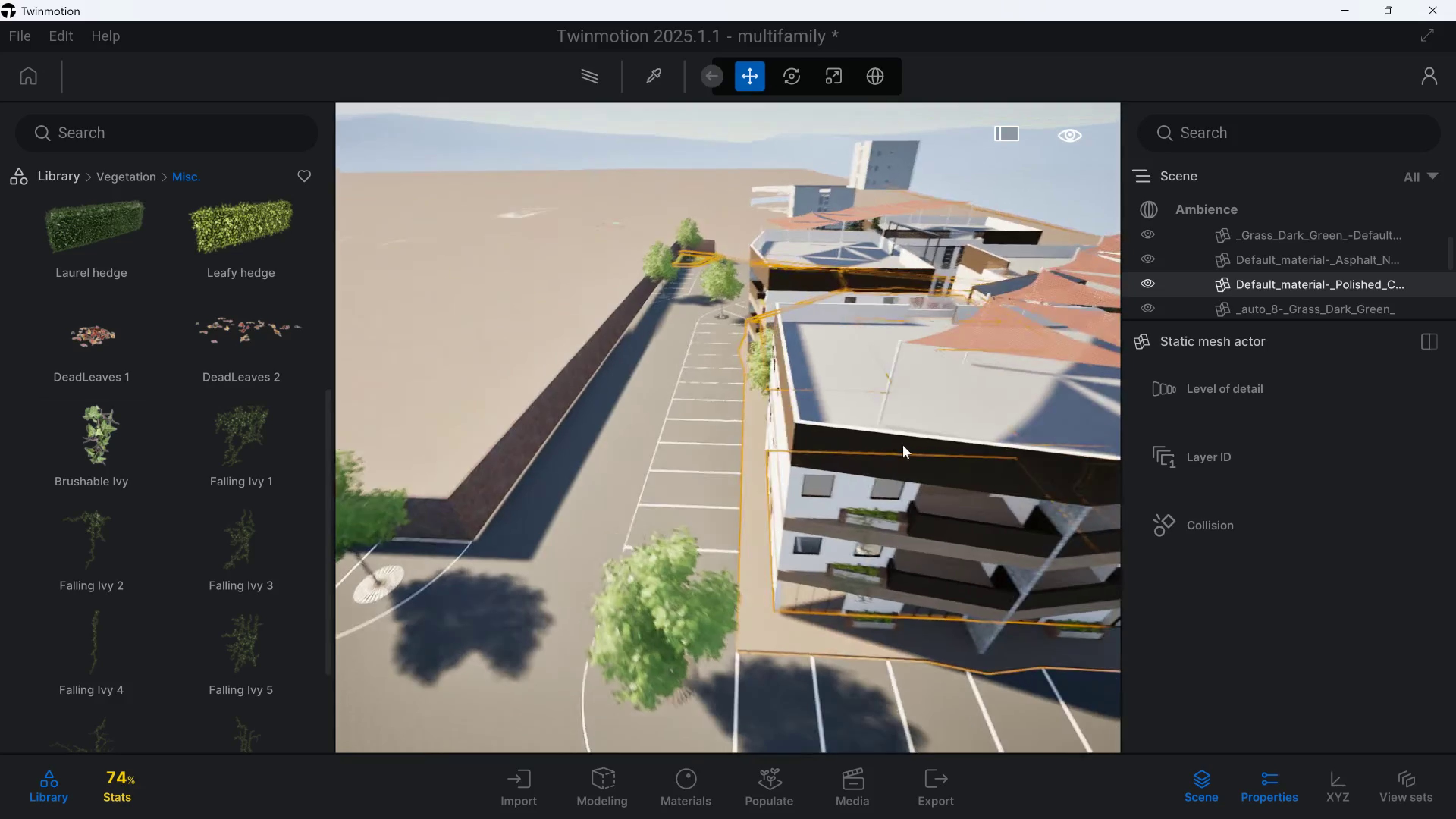 
hold_key(key=A, duration=0.82)
 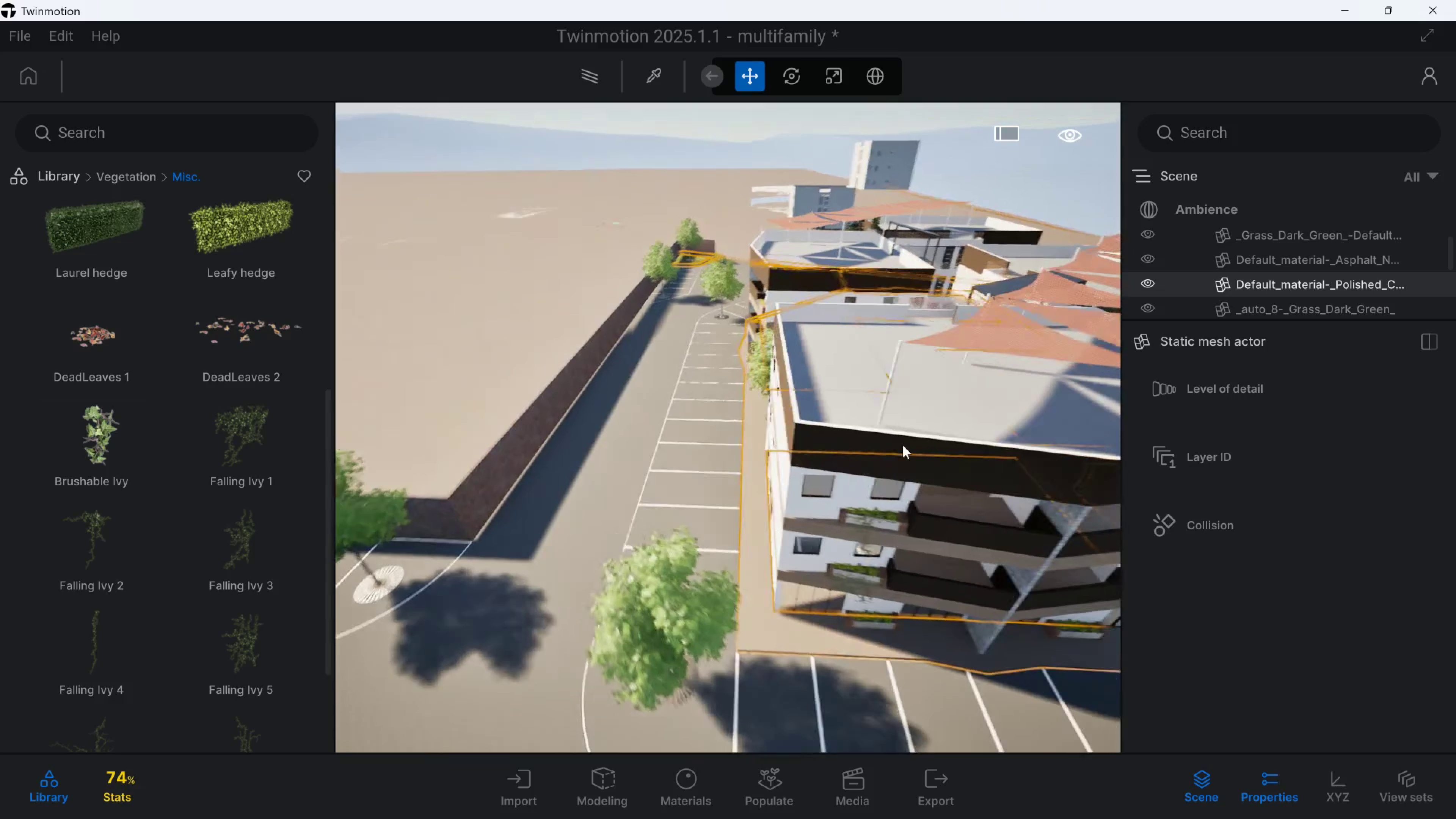 
hold_key(key=A, duration=0.32)
 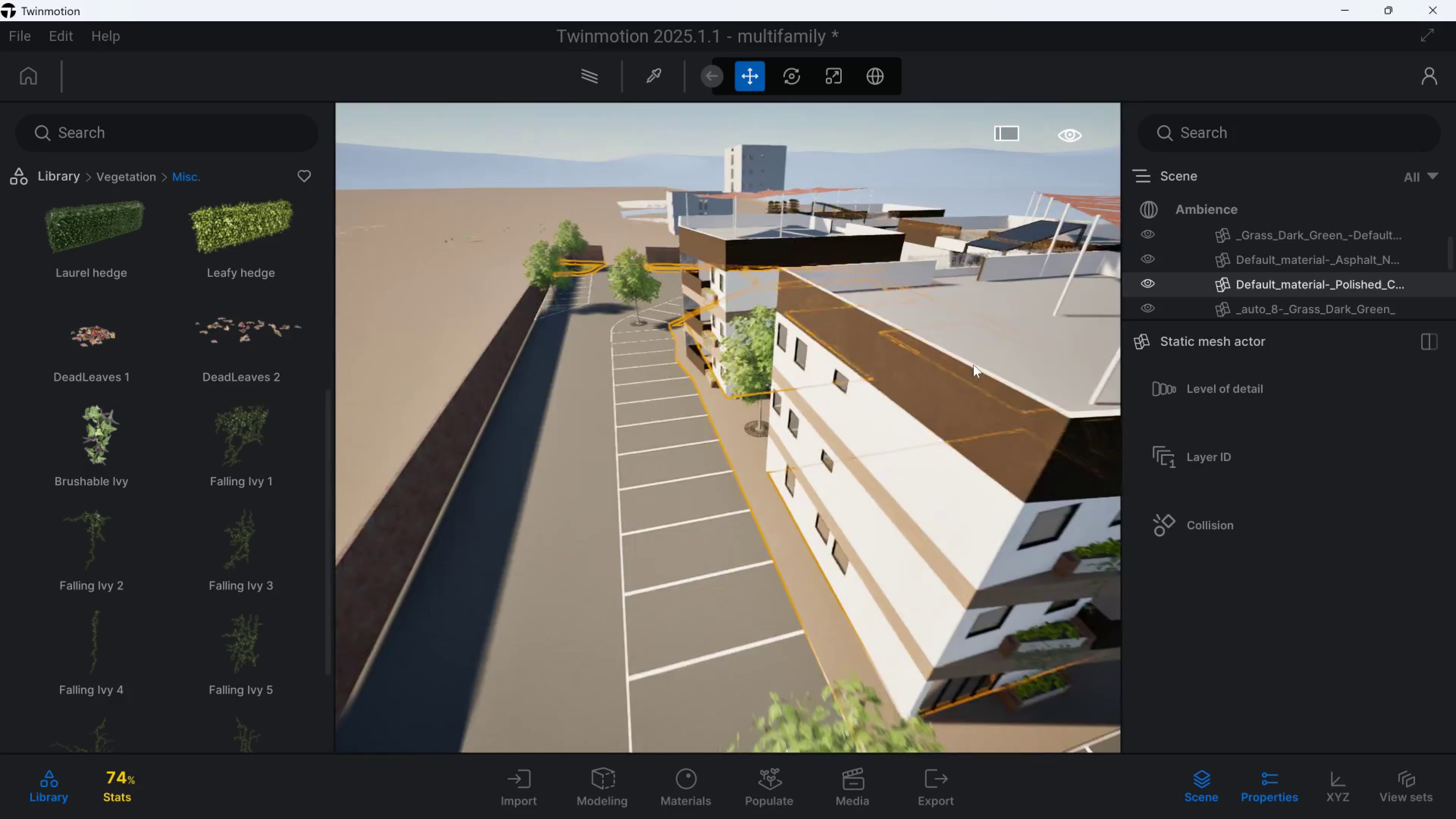 
hold_key(key=W, duration=0.39)
 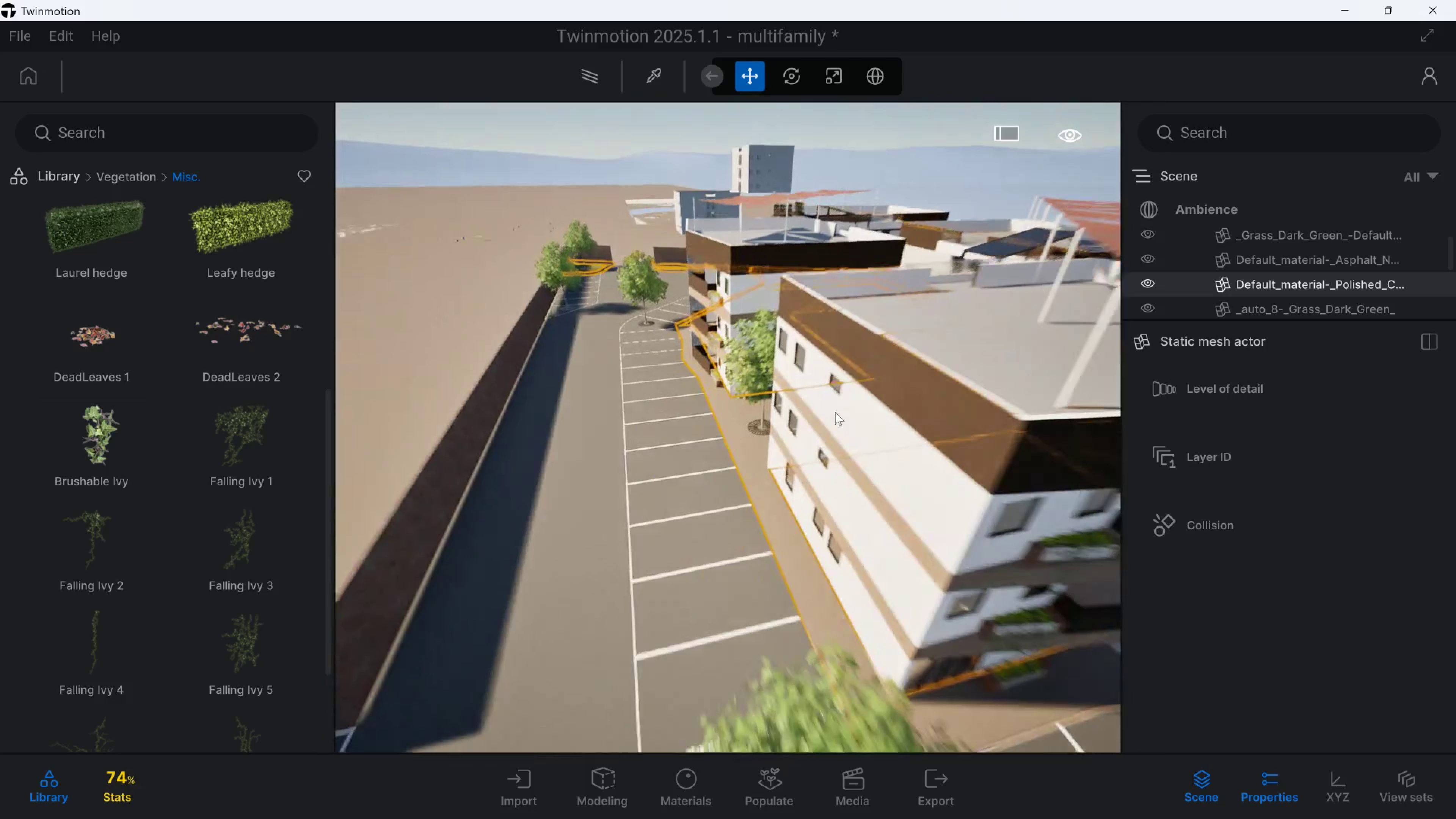 
hold_key(key=A, duration=0.91)
 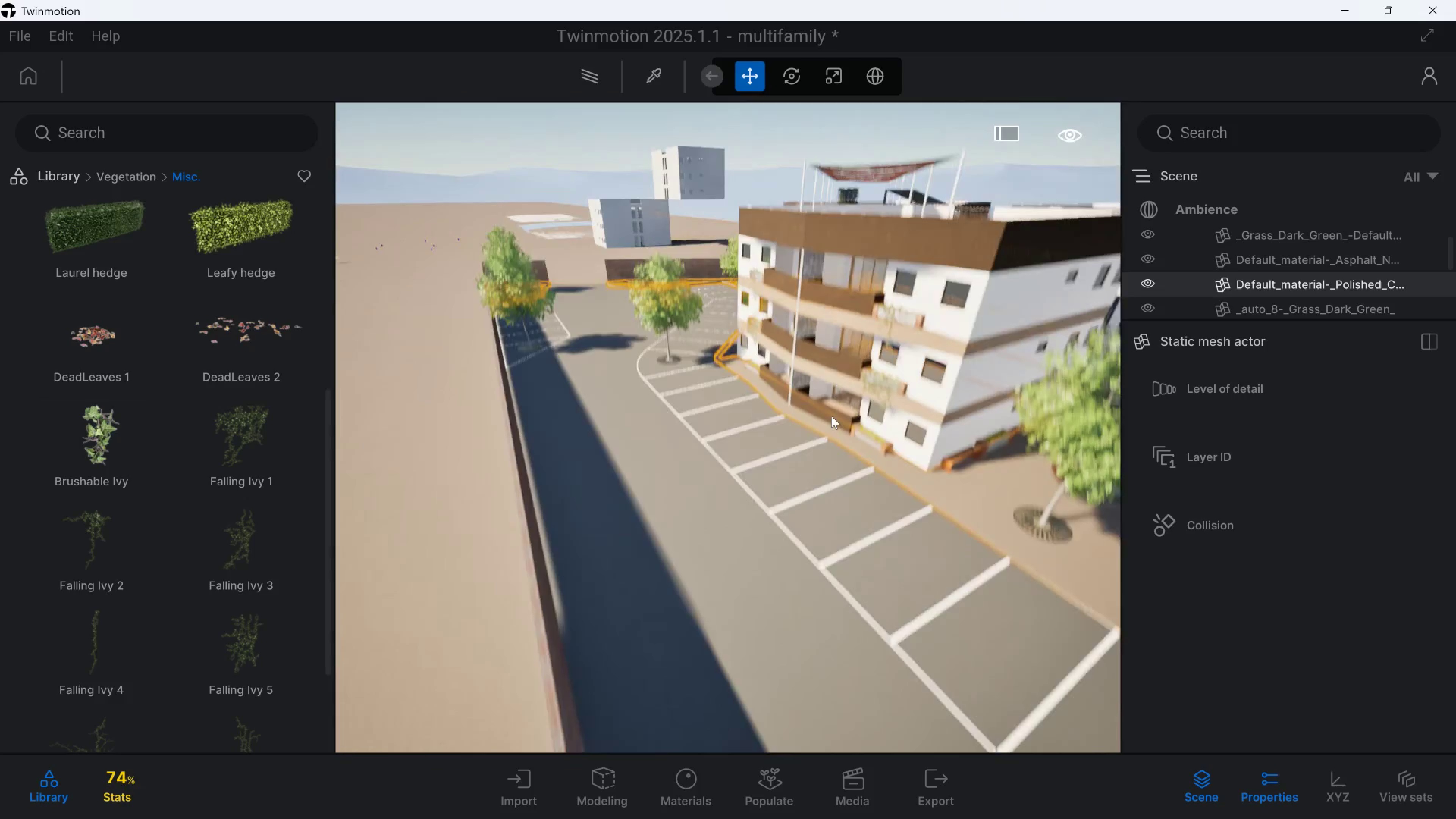 
hold_key(key=W, duration=0.56)
 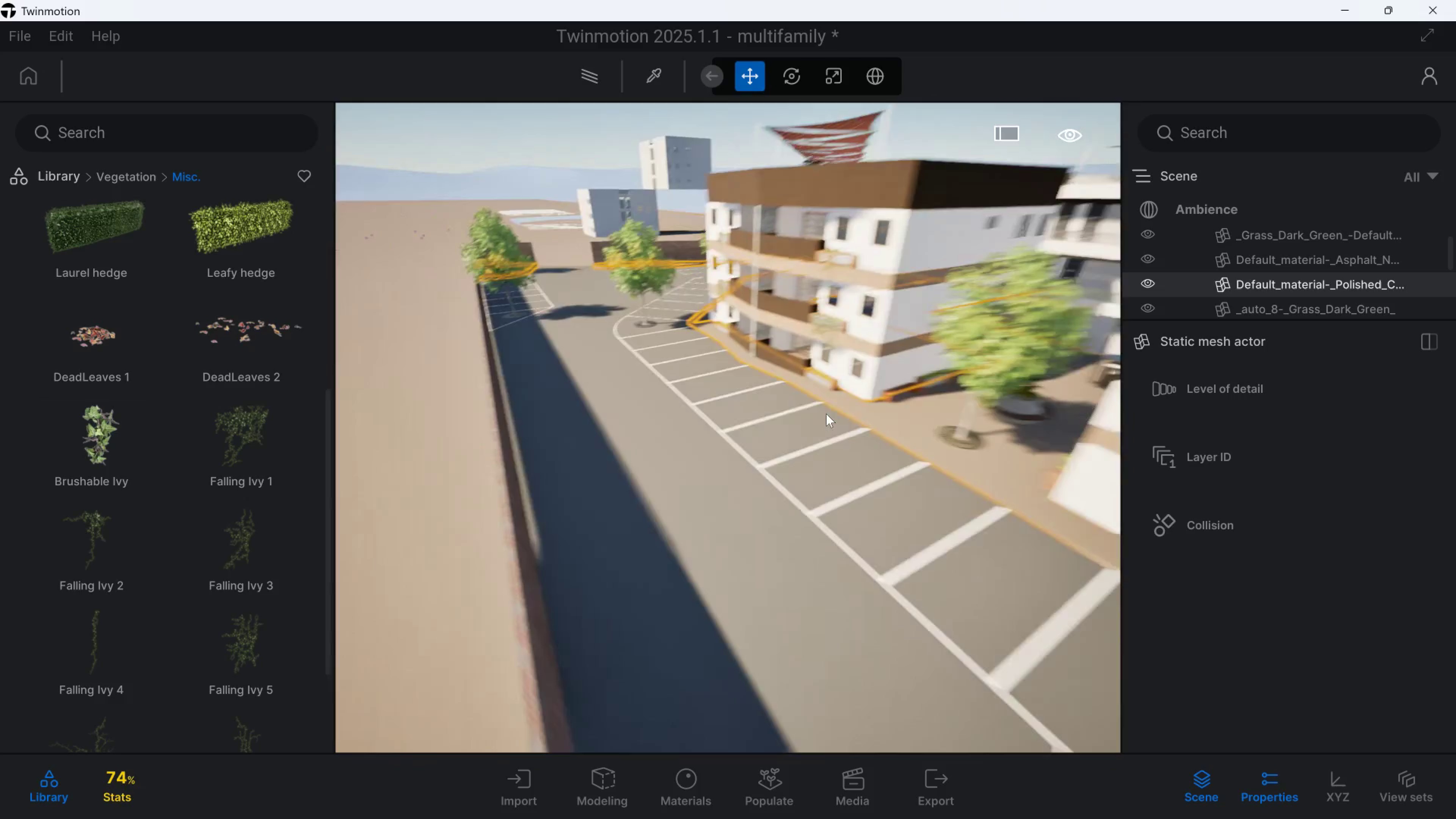 
hold_key(key=Q, duration=0.34)
 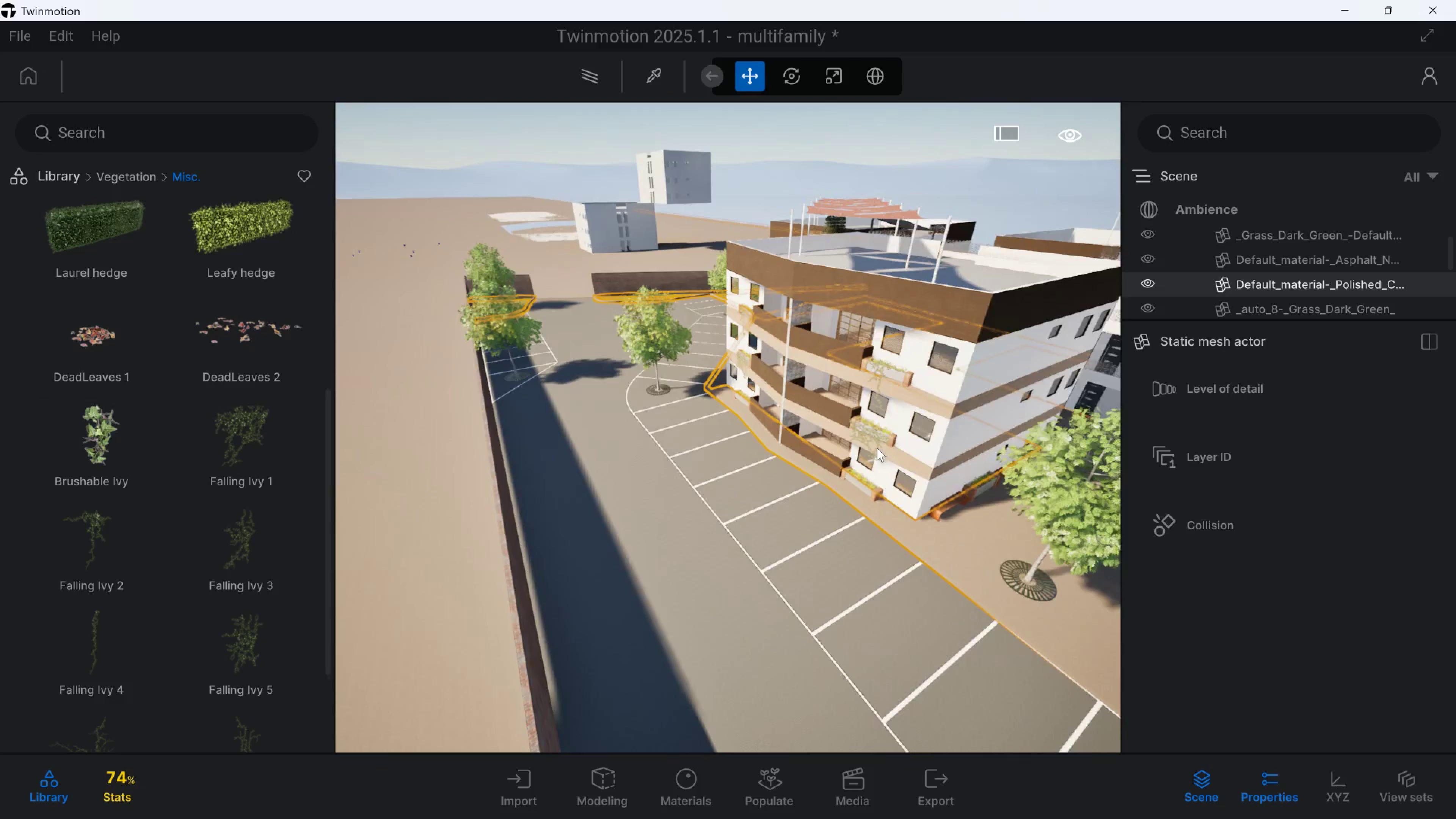 
hold_key(key=Q, duration=0.48)
 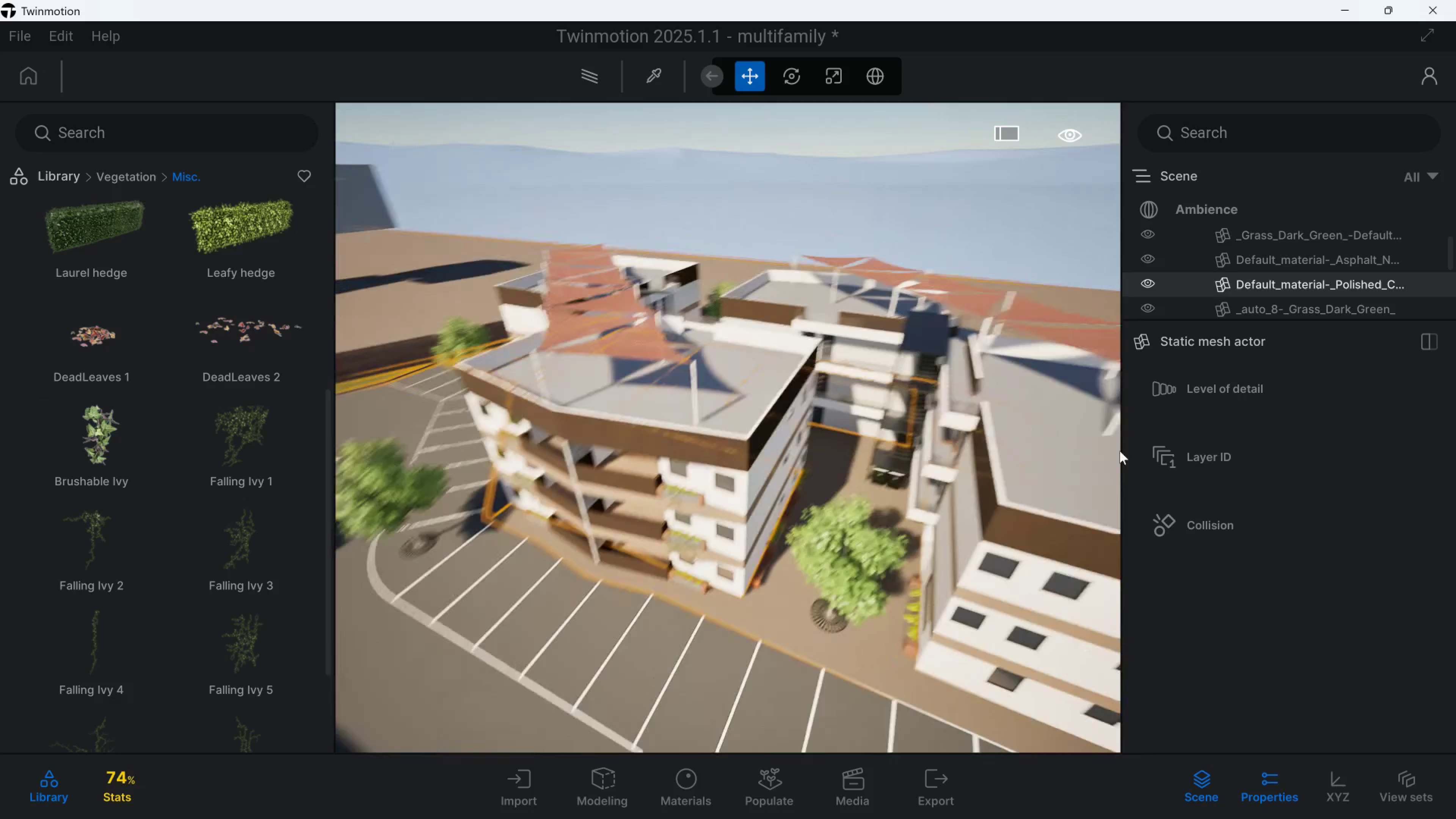 
hold_key(key=A, duration=1.22)
 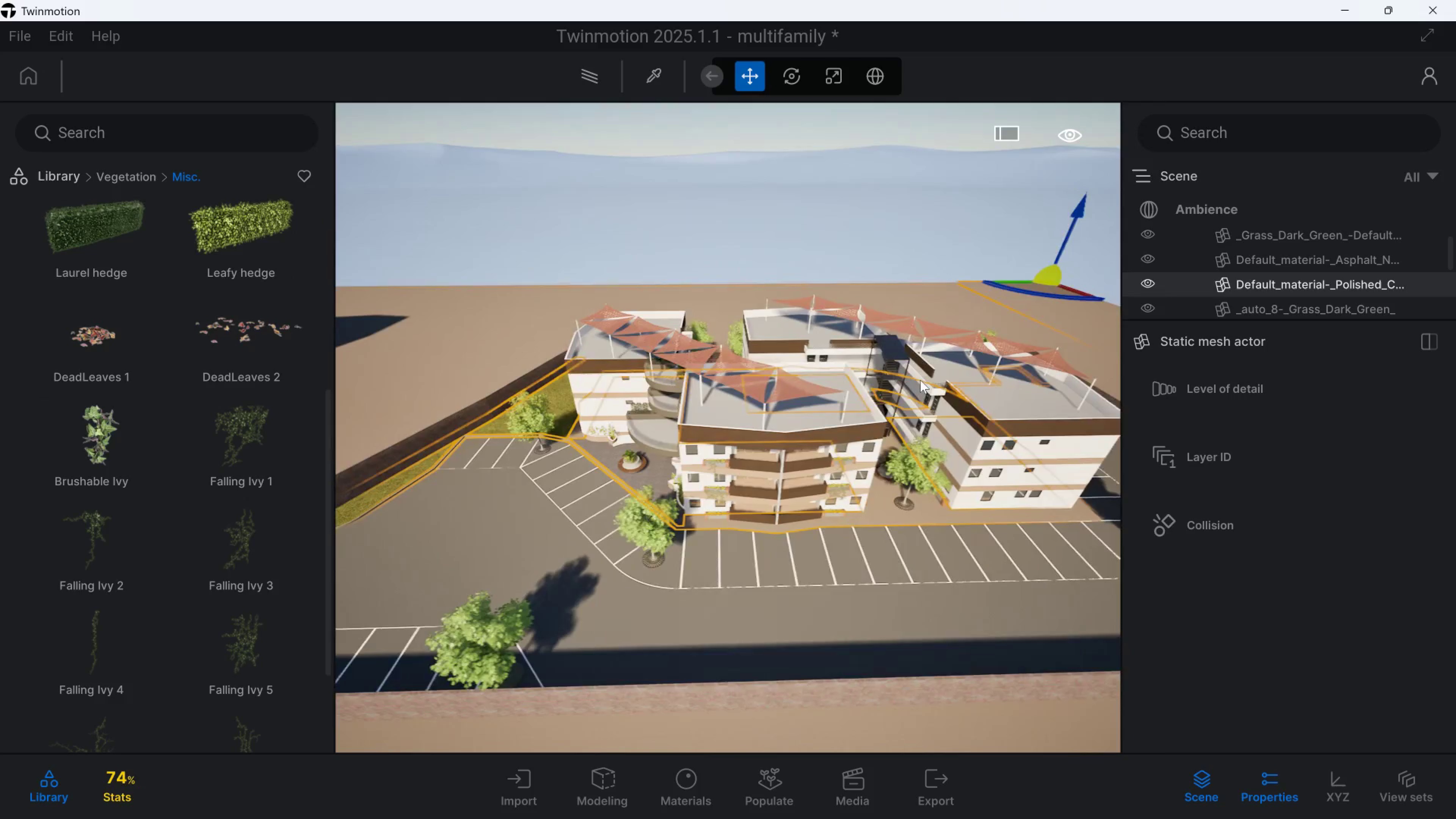 
hold_key(key=S, duration=0.85)
 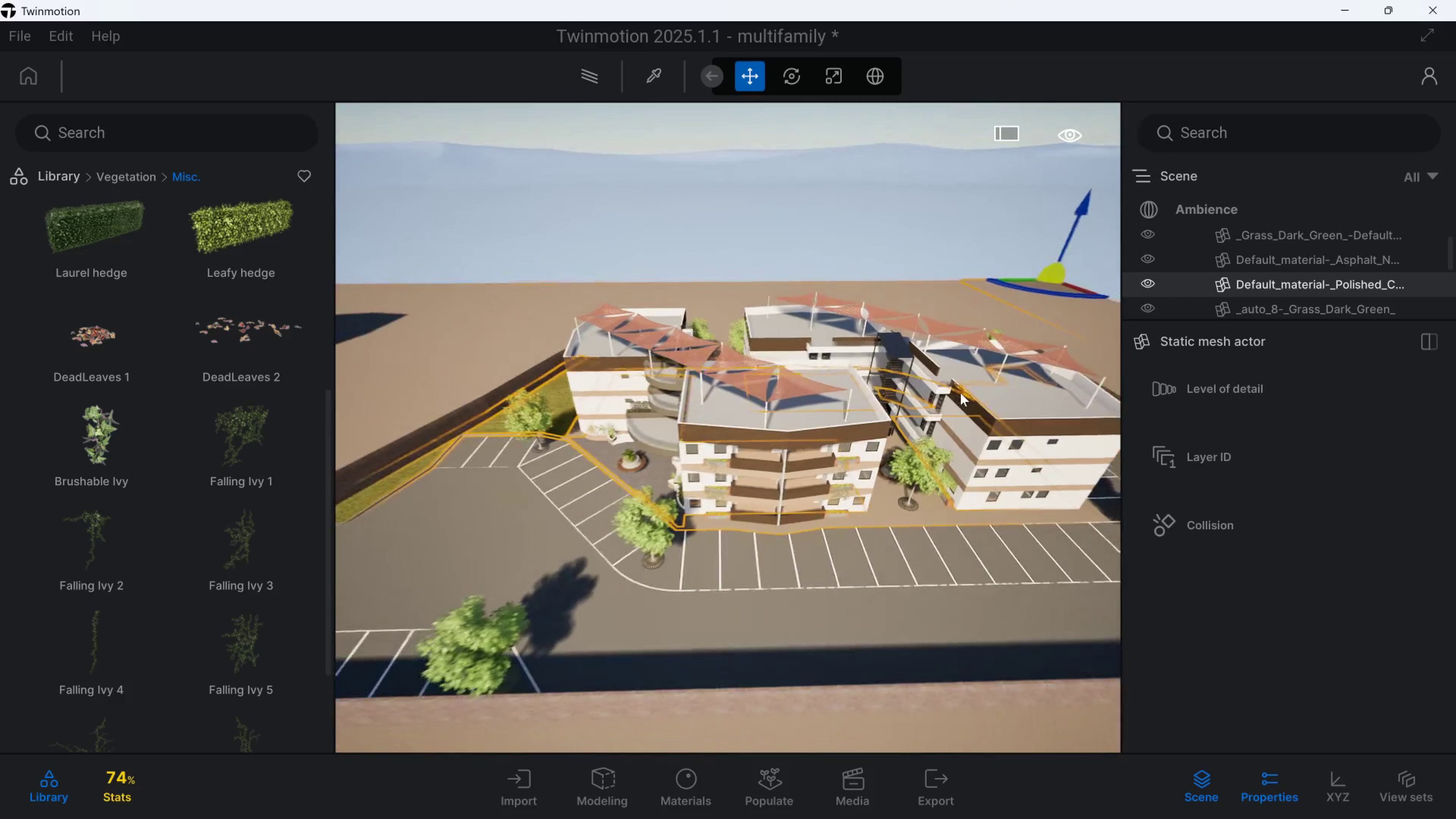 
hold_key(key=D, duration=1.5)
 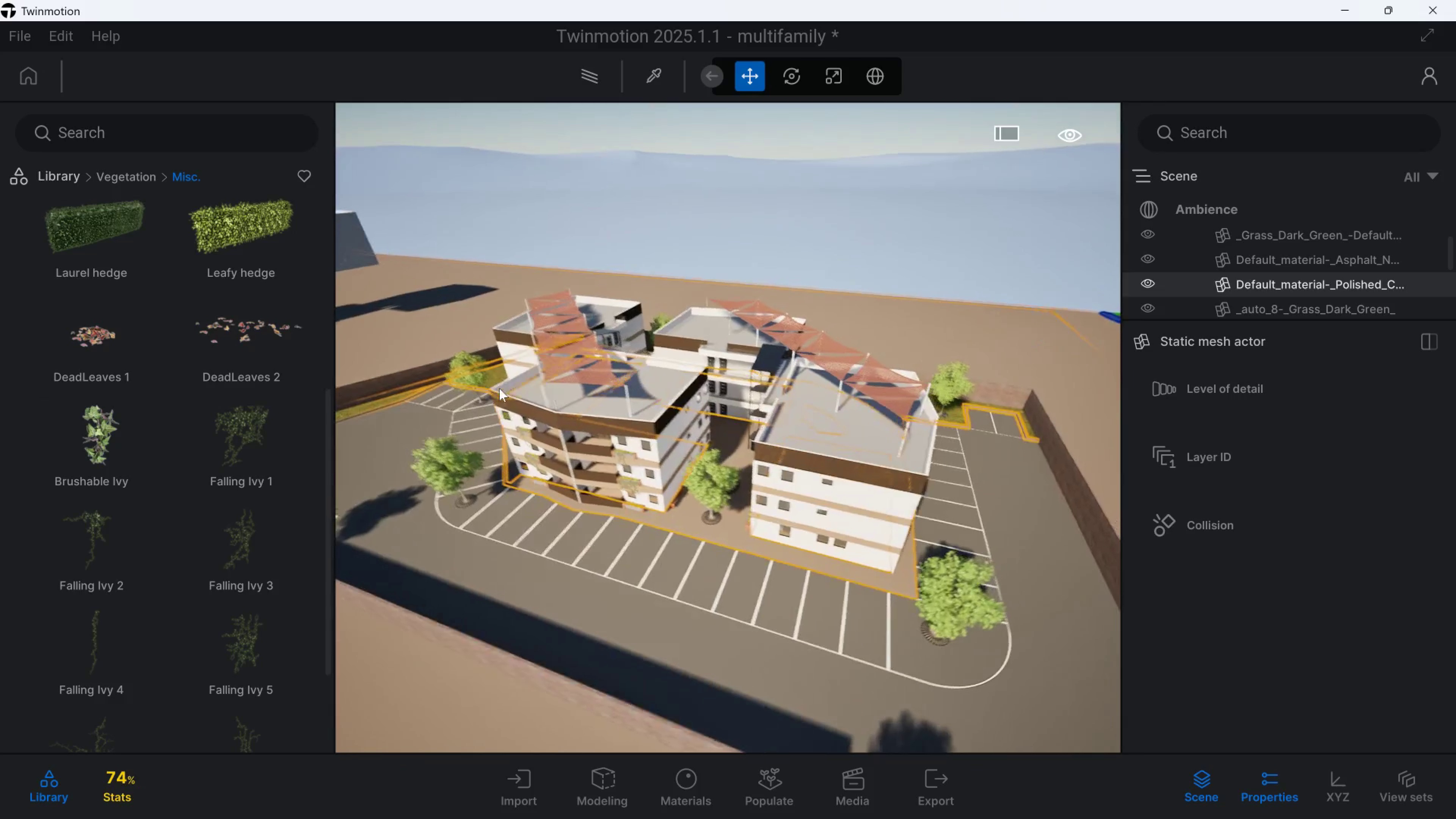 
hold_key(key=D, duration=0.88)
 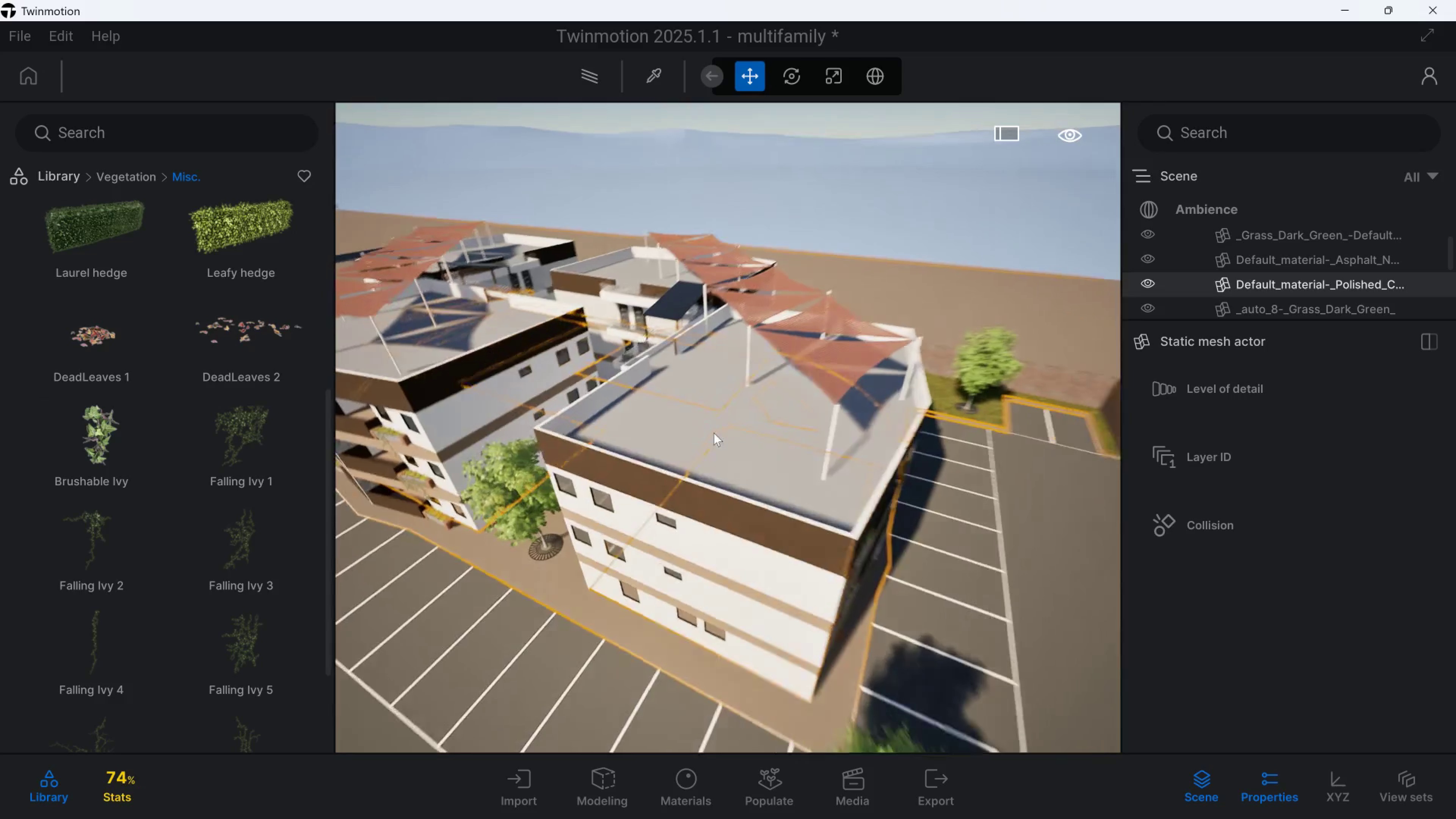 
hold_key(key=W, duration=1.36)
 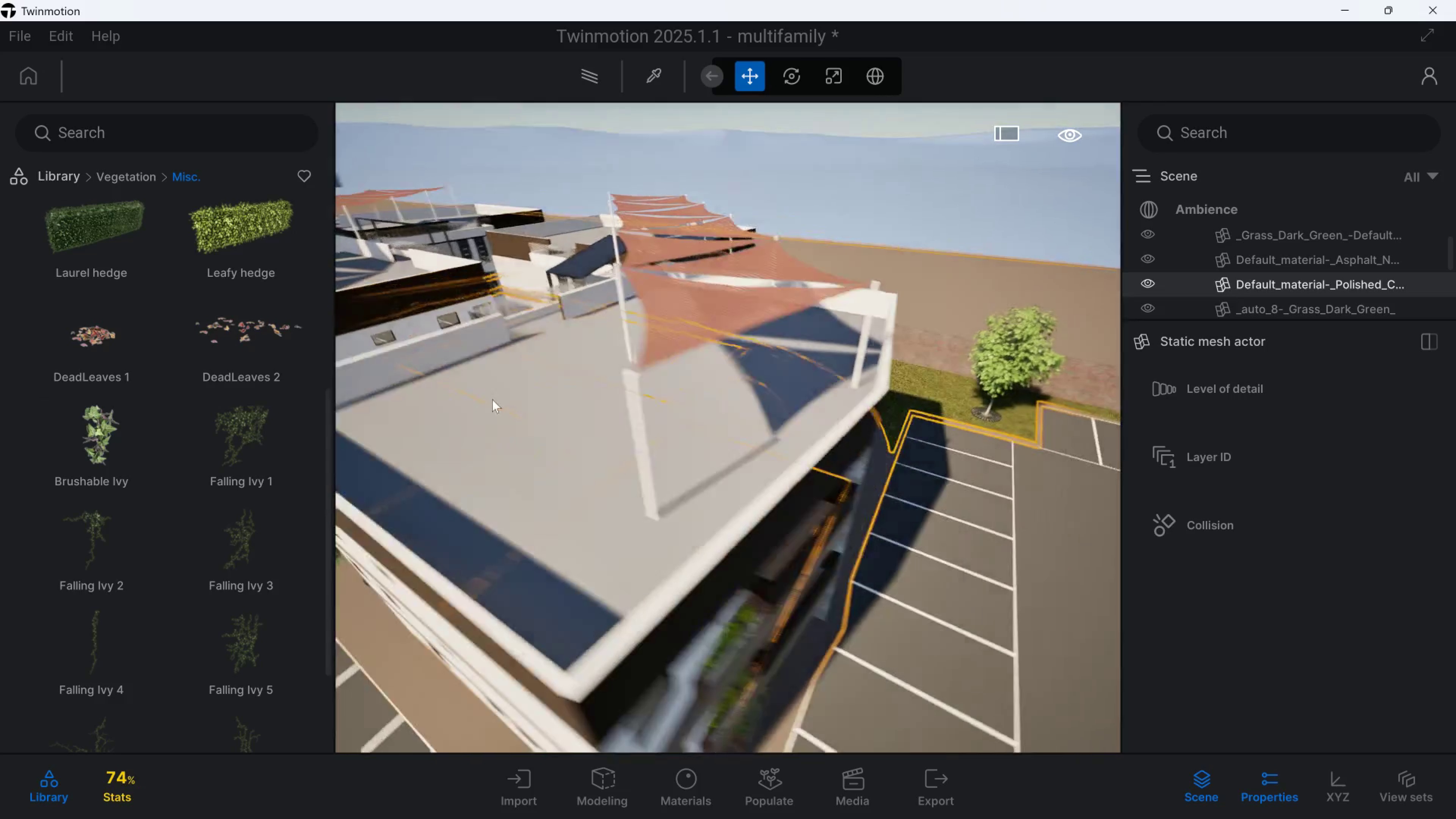 
hold_key(key=D, duration=0.85)
 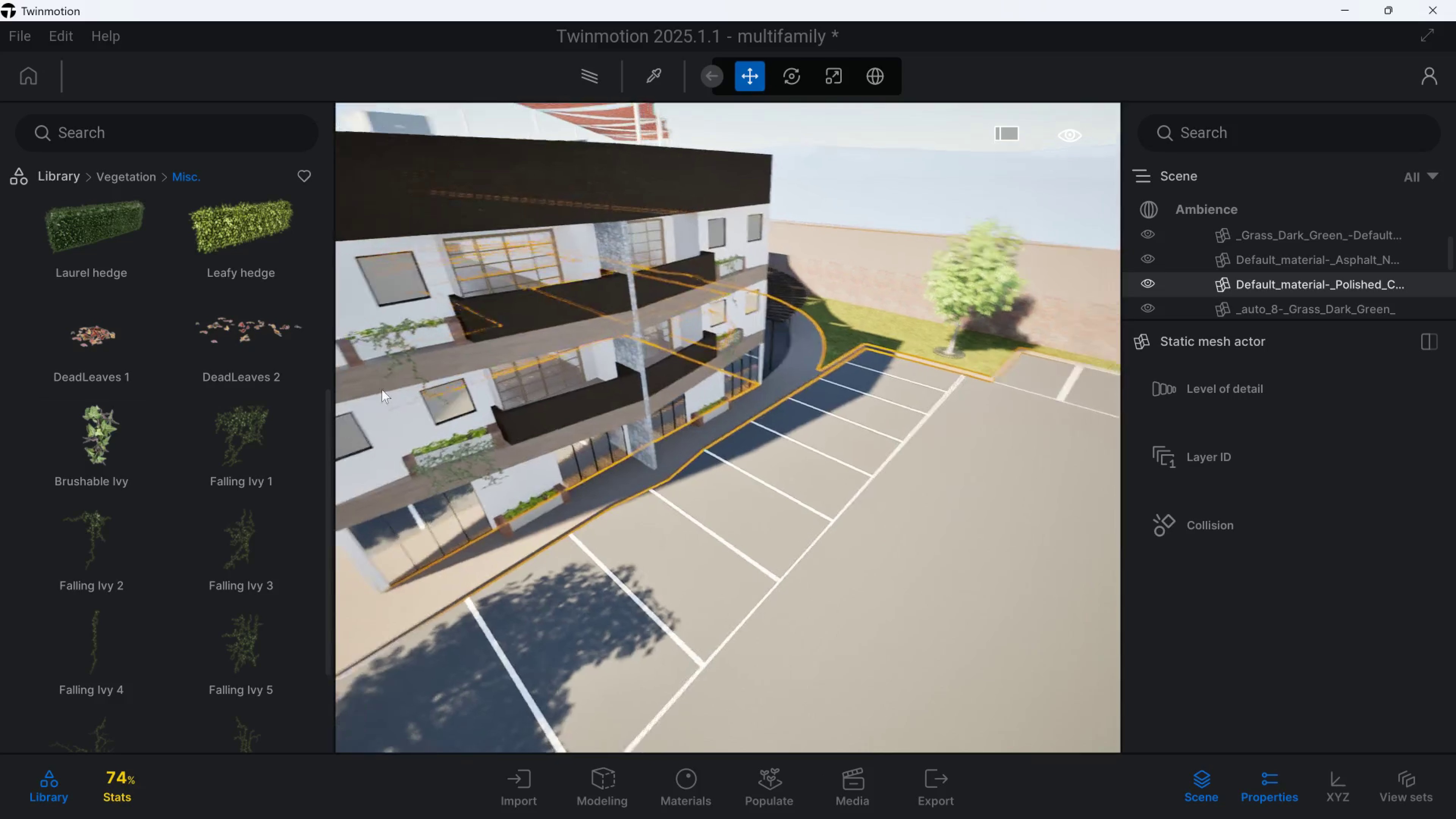 
hold_key(key=E, duration=0.43)
 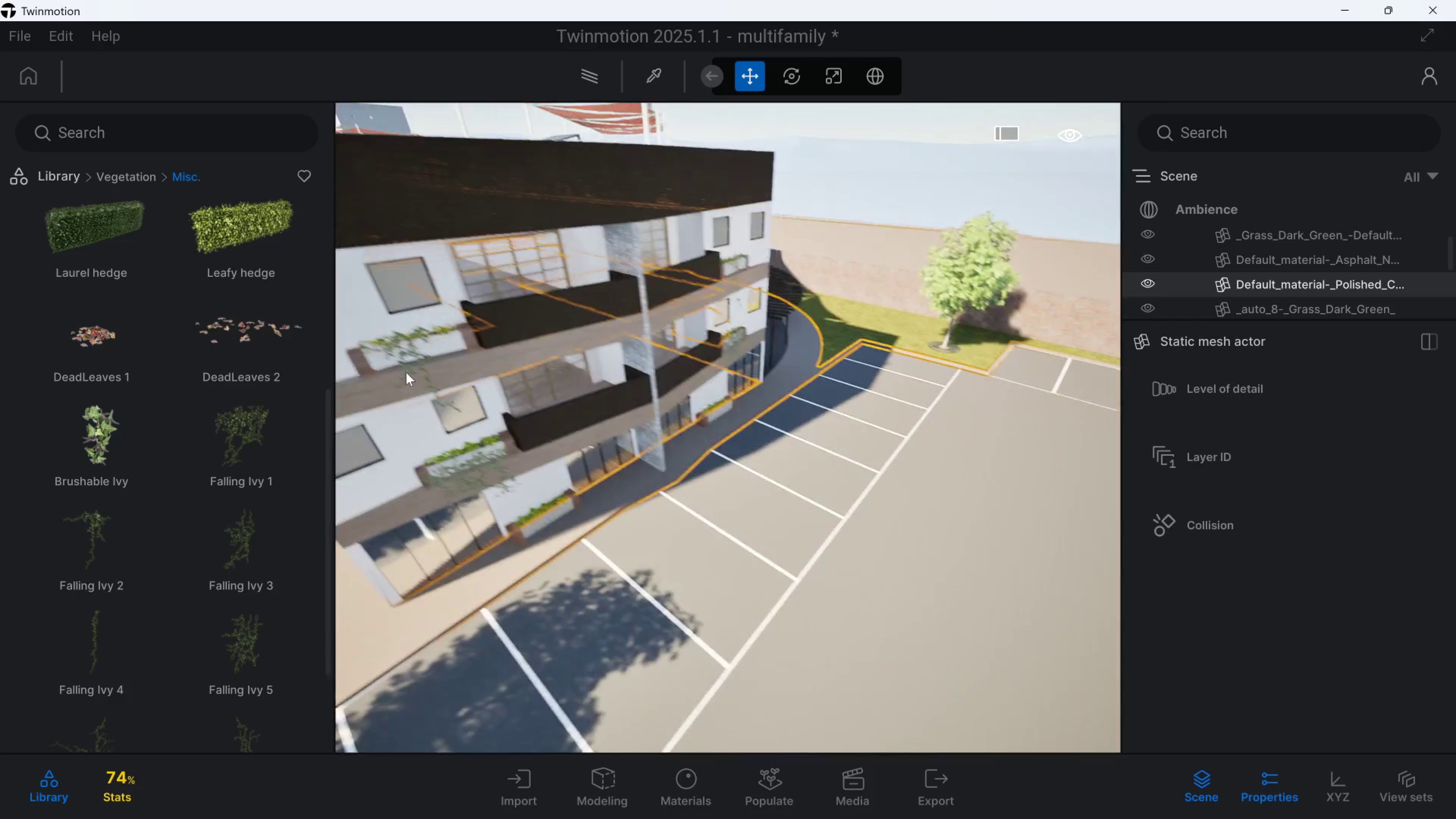 
hold_key(key=D, duration=0.59)
 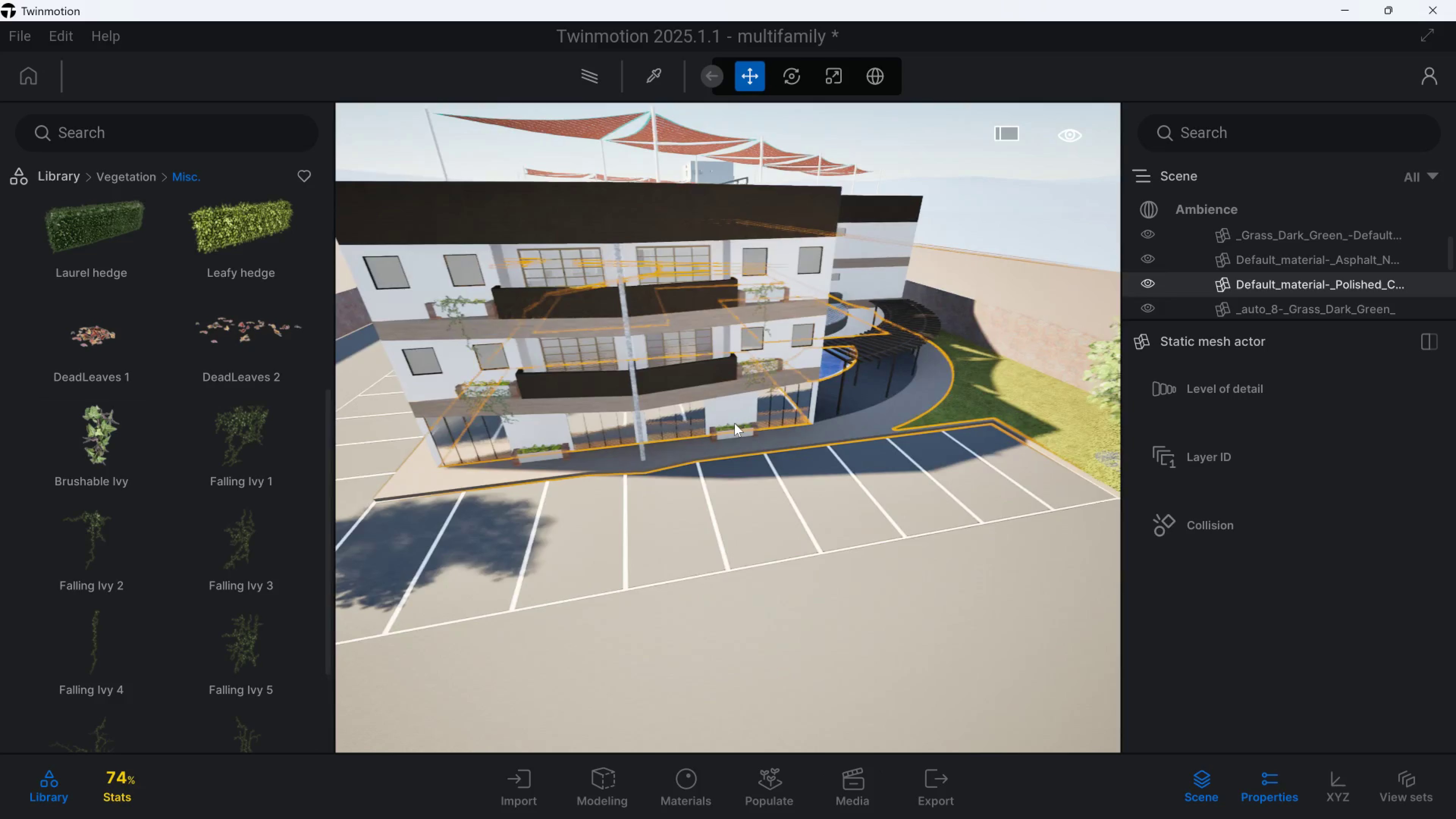 
hold_key(key=W, duration=0.34)
 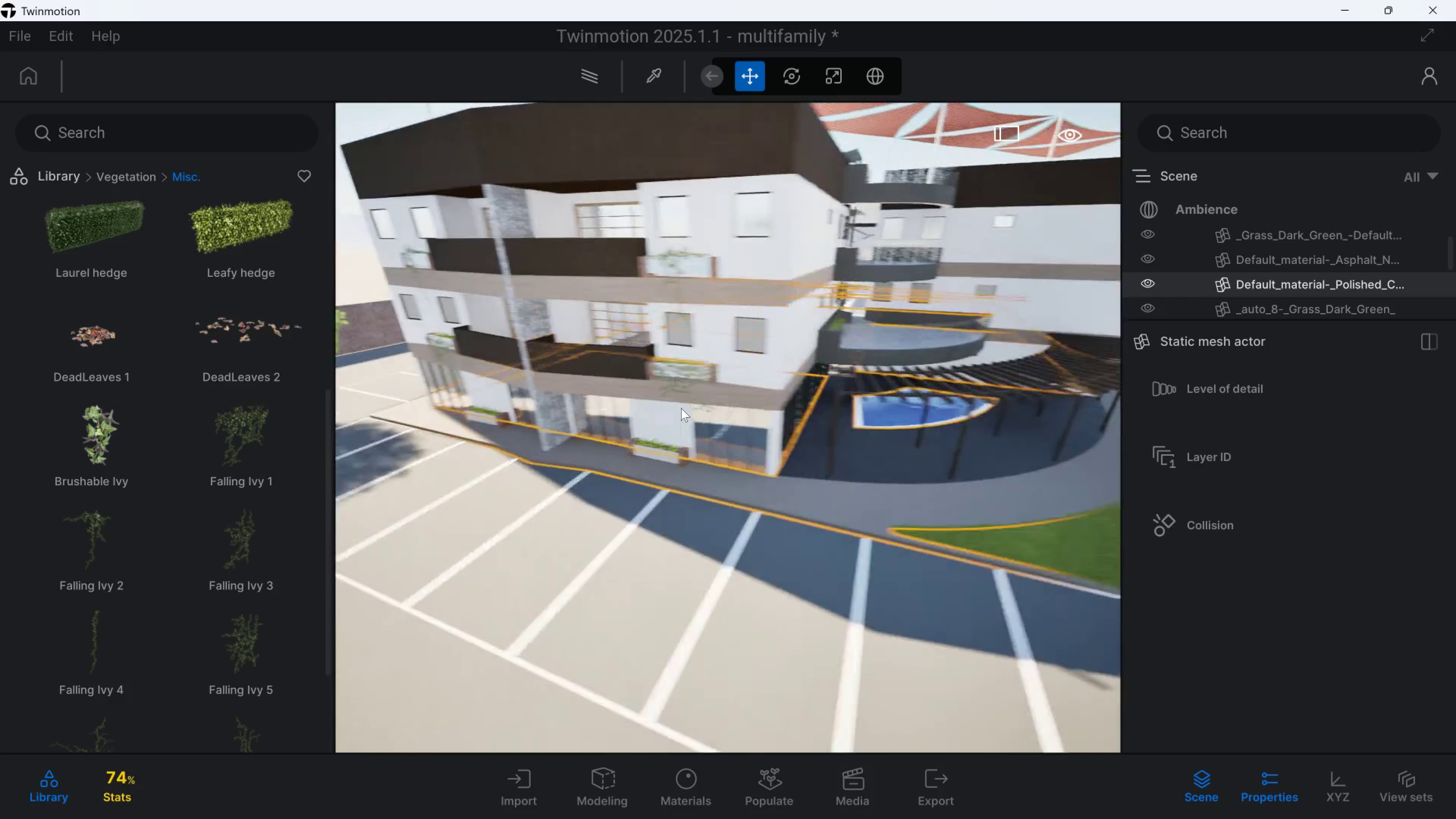 
hold_key(key=D, duration=0.73)
 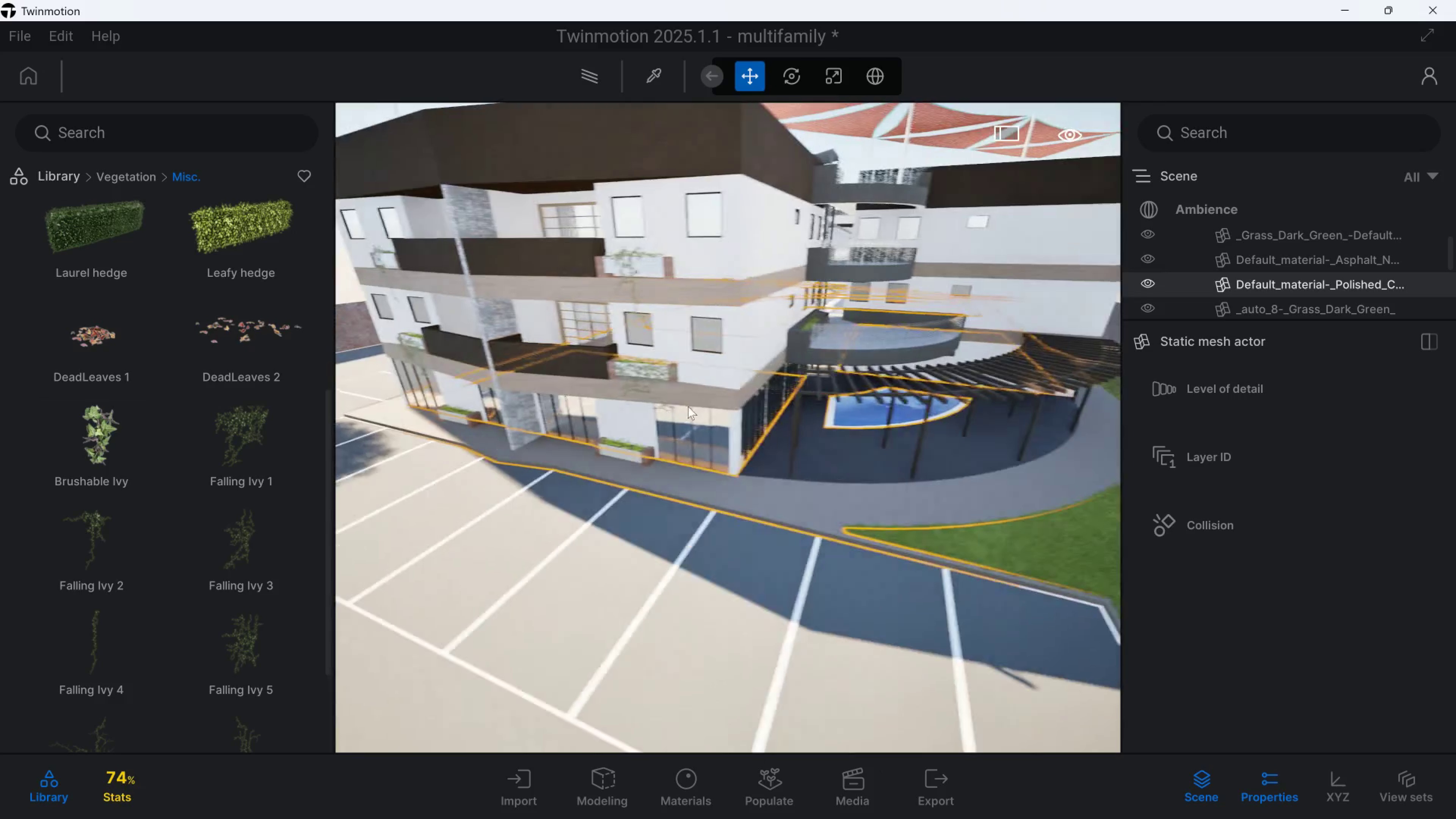 
hold_key(key=D, duration=1.5)
 